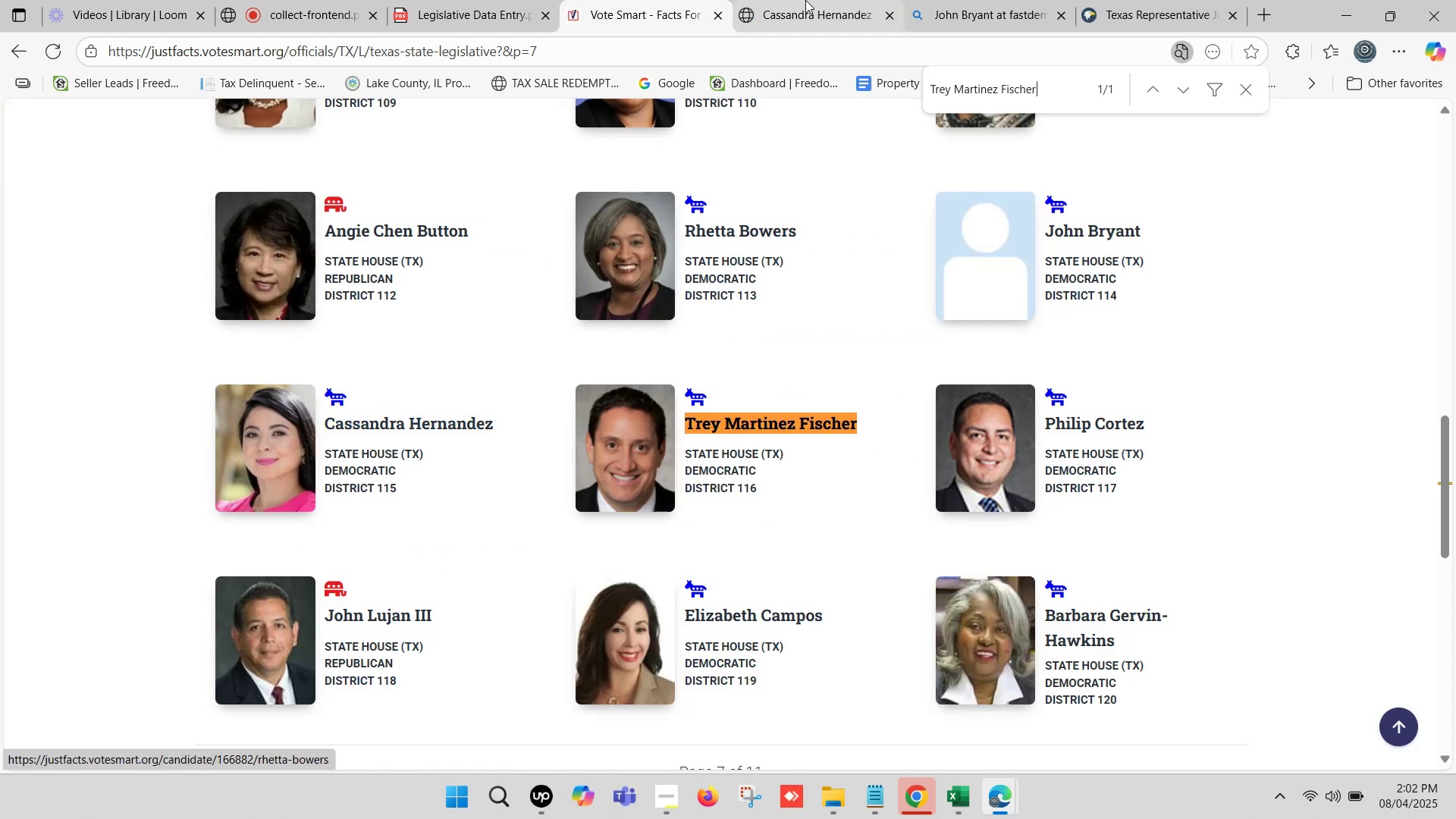 
left_click([808, 0])
 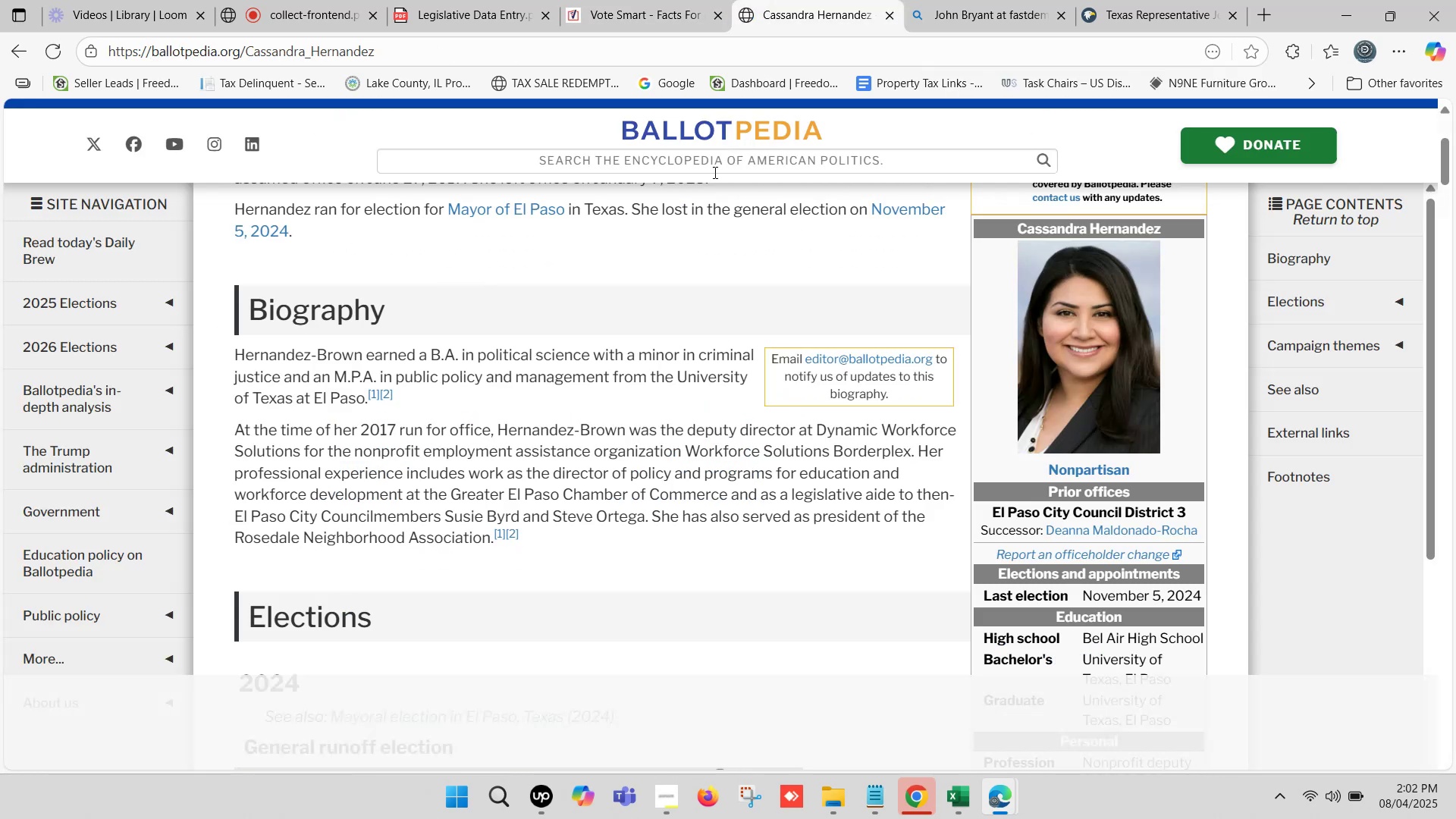 
key(Control+ControlLeft)
 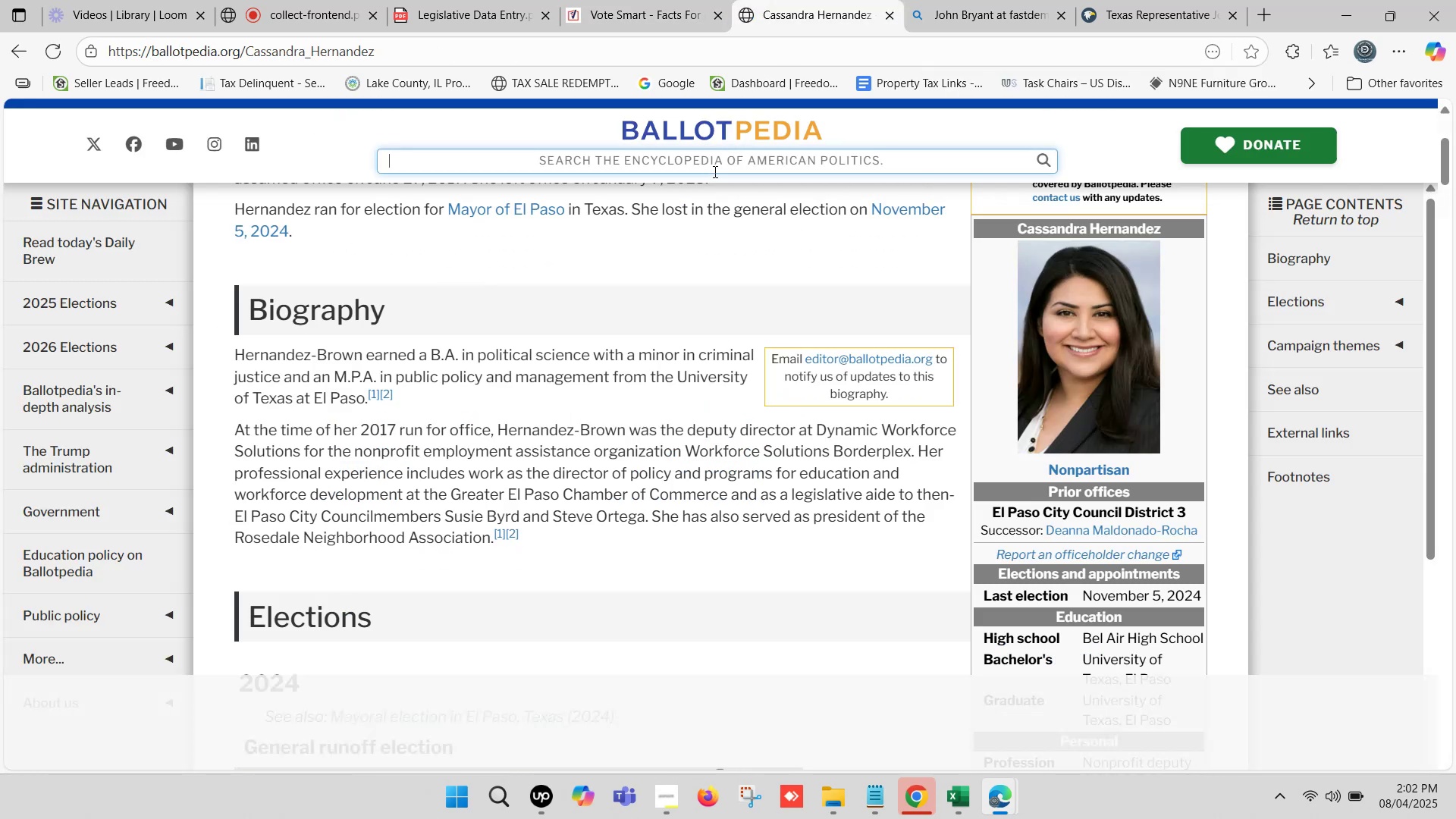 
key(Control+V)
 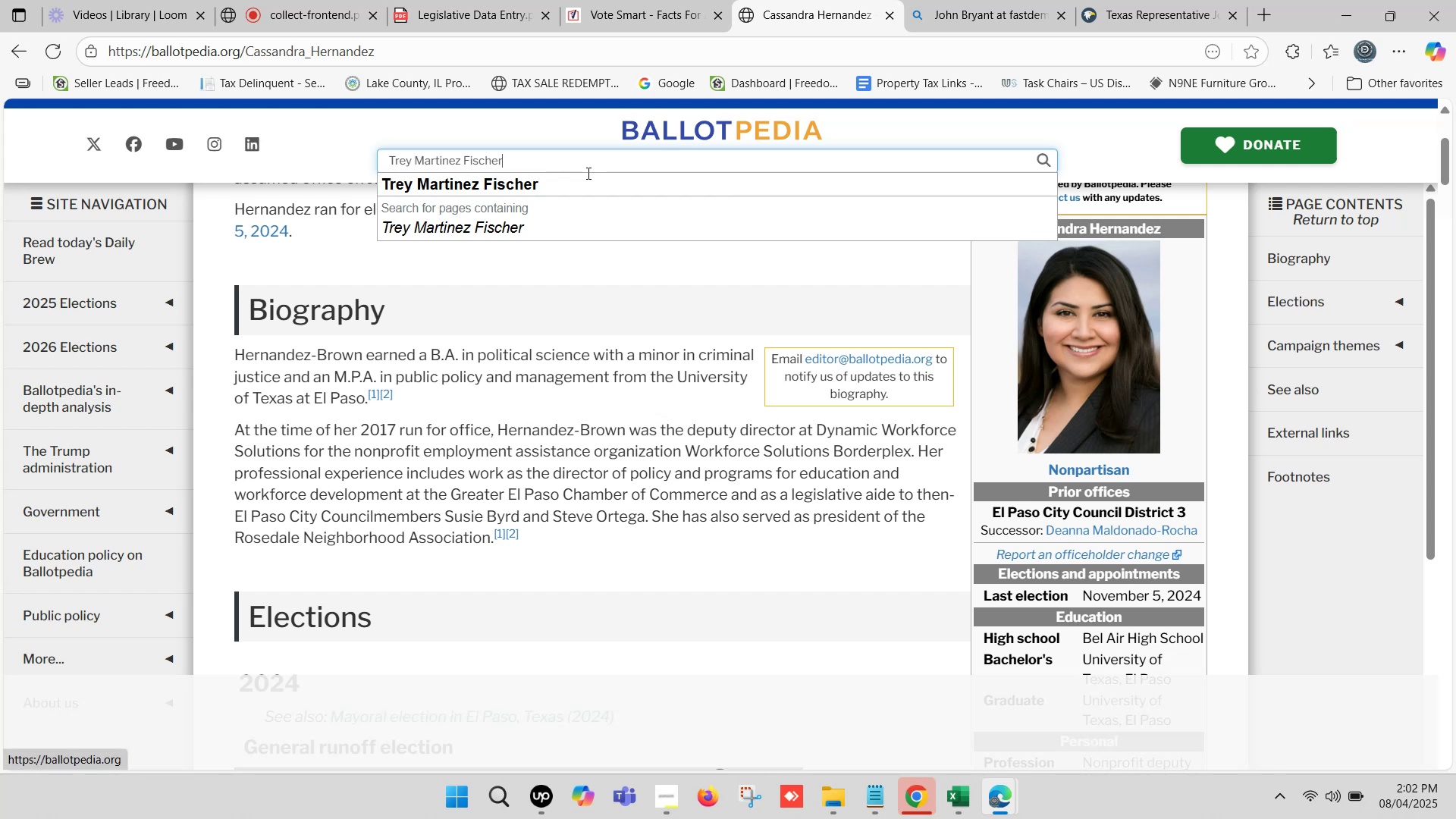 
left_click([548, 184])
 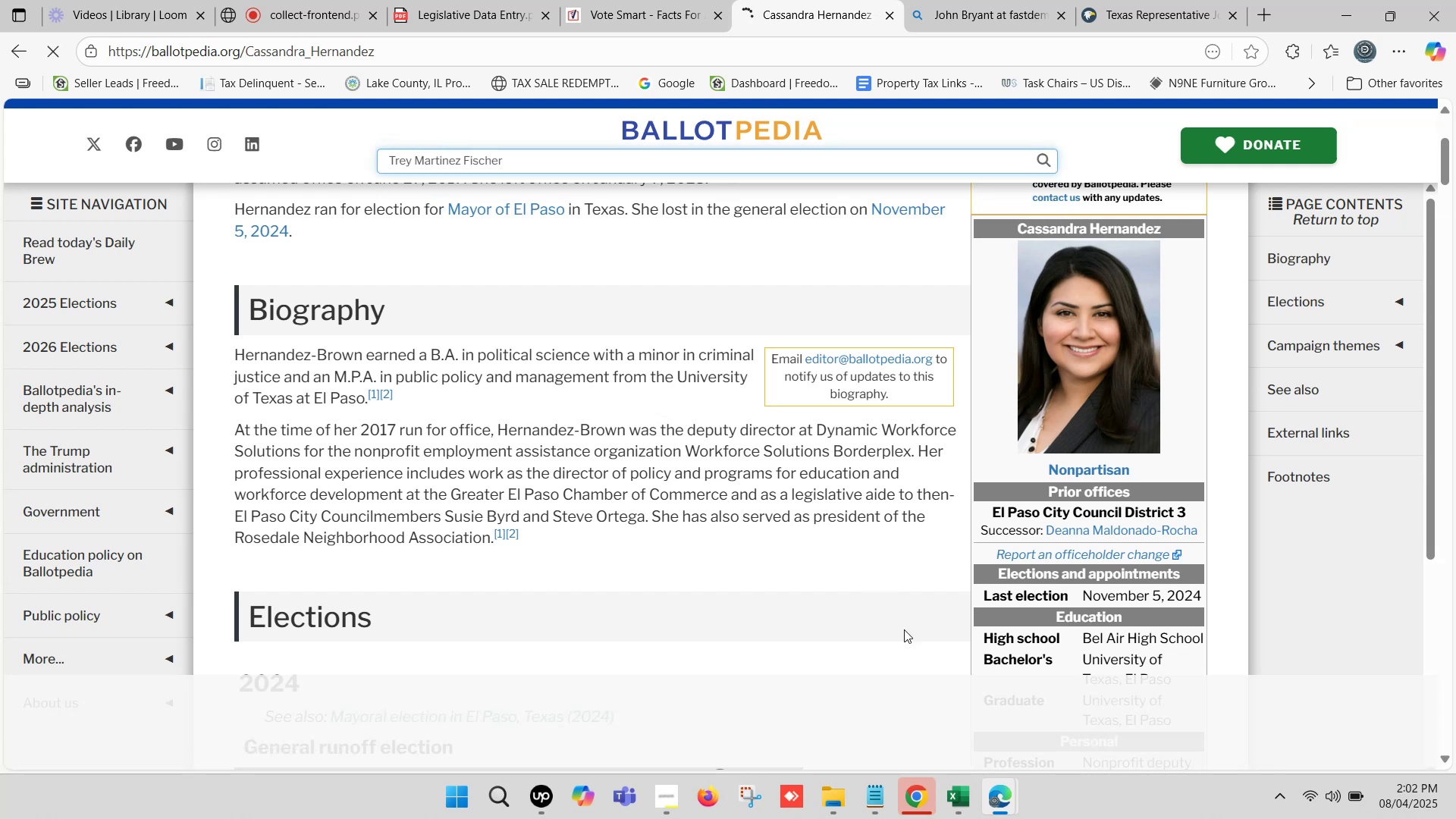 
left_click([959, 792])
 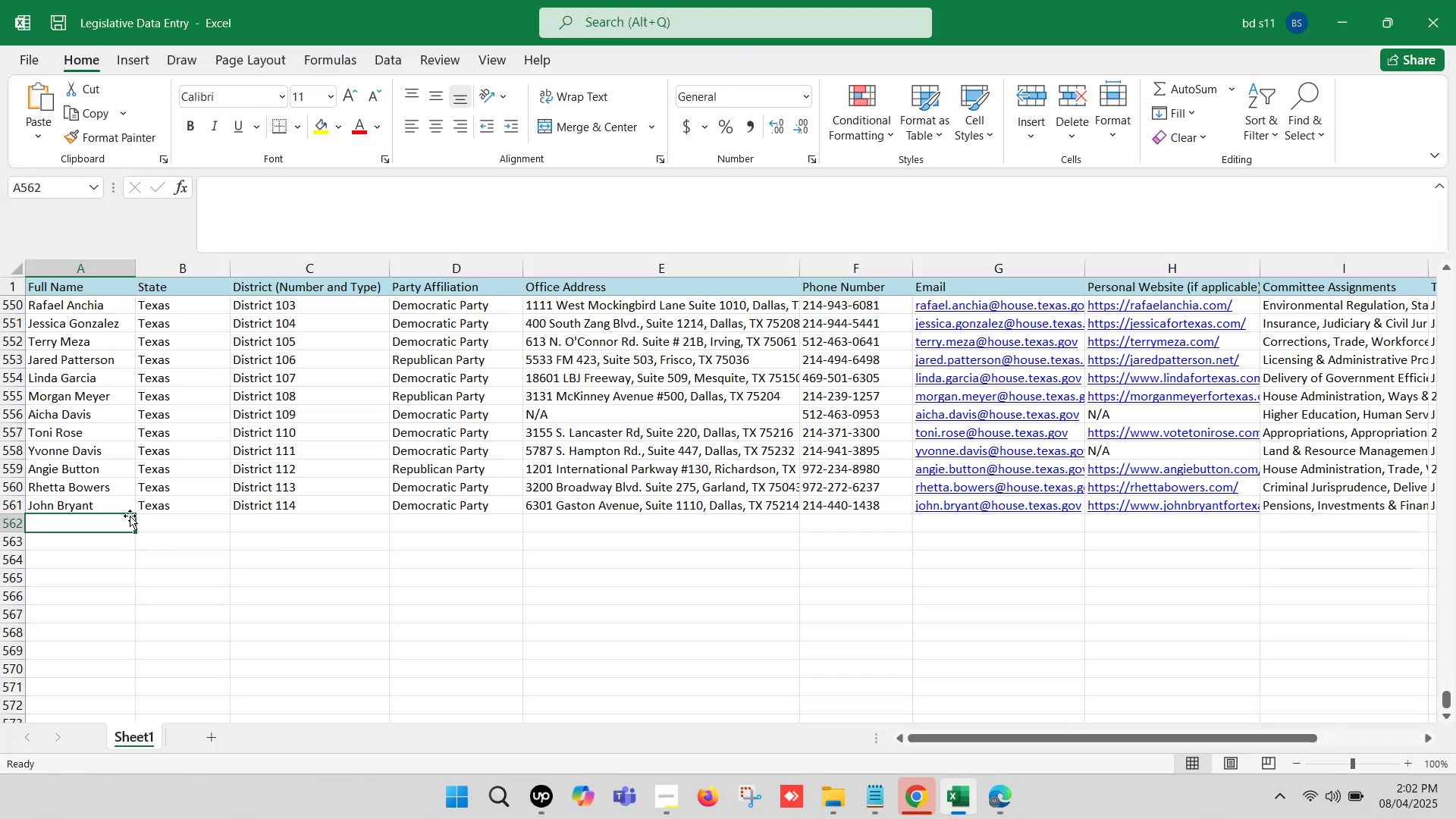 
scroll: coordinate [127, 515], scroll_direction: up, amount: 2.0
 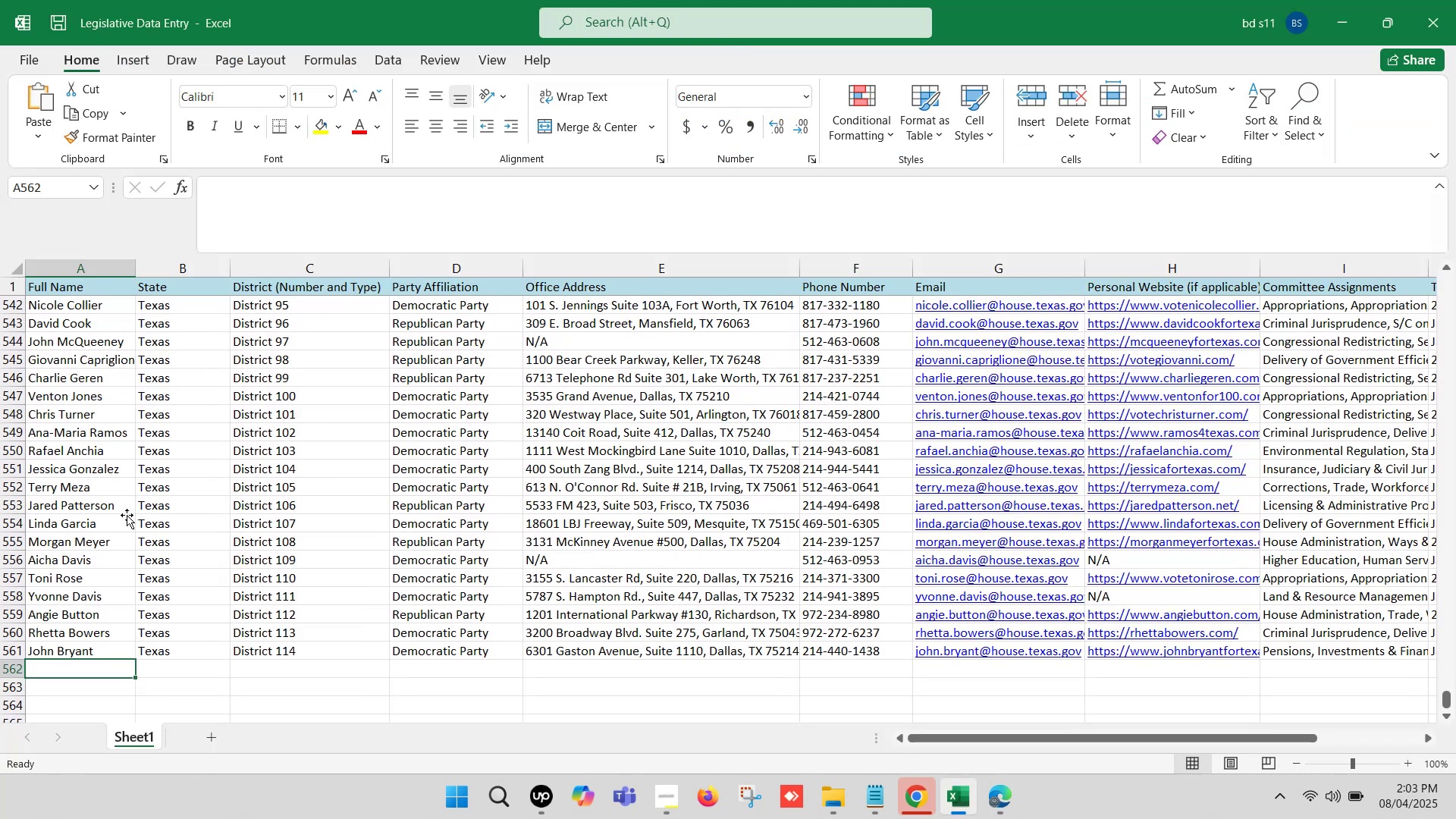 
scroll: coordinate [127, 515], scroll_direction: down, amount: 2.0
 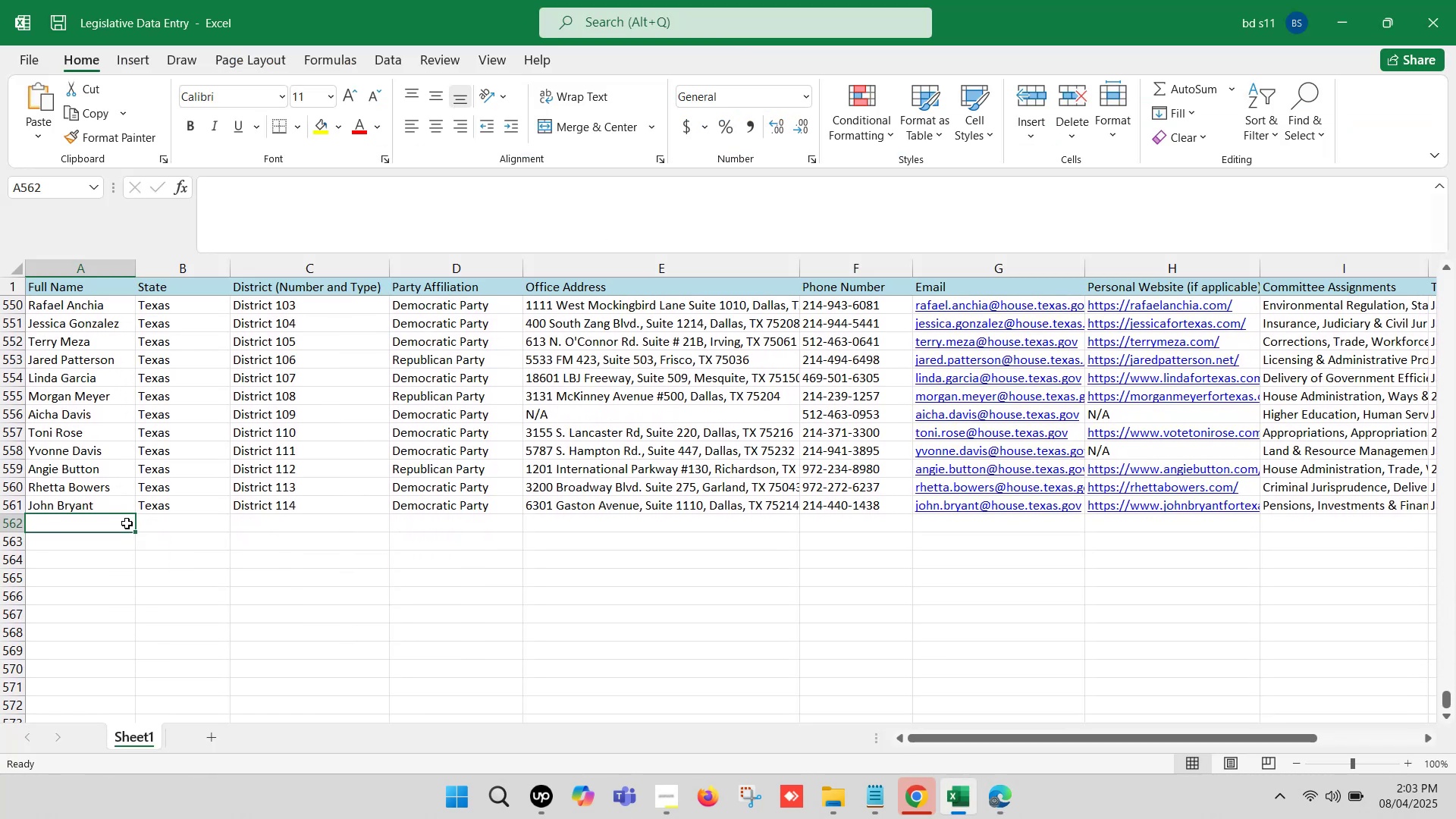 
key(Control+S)
 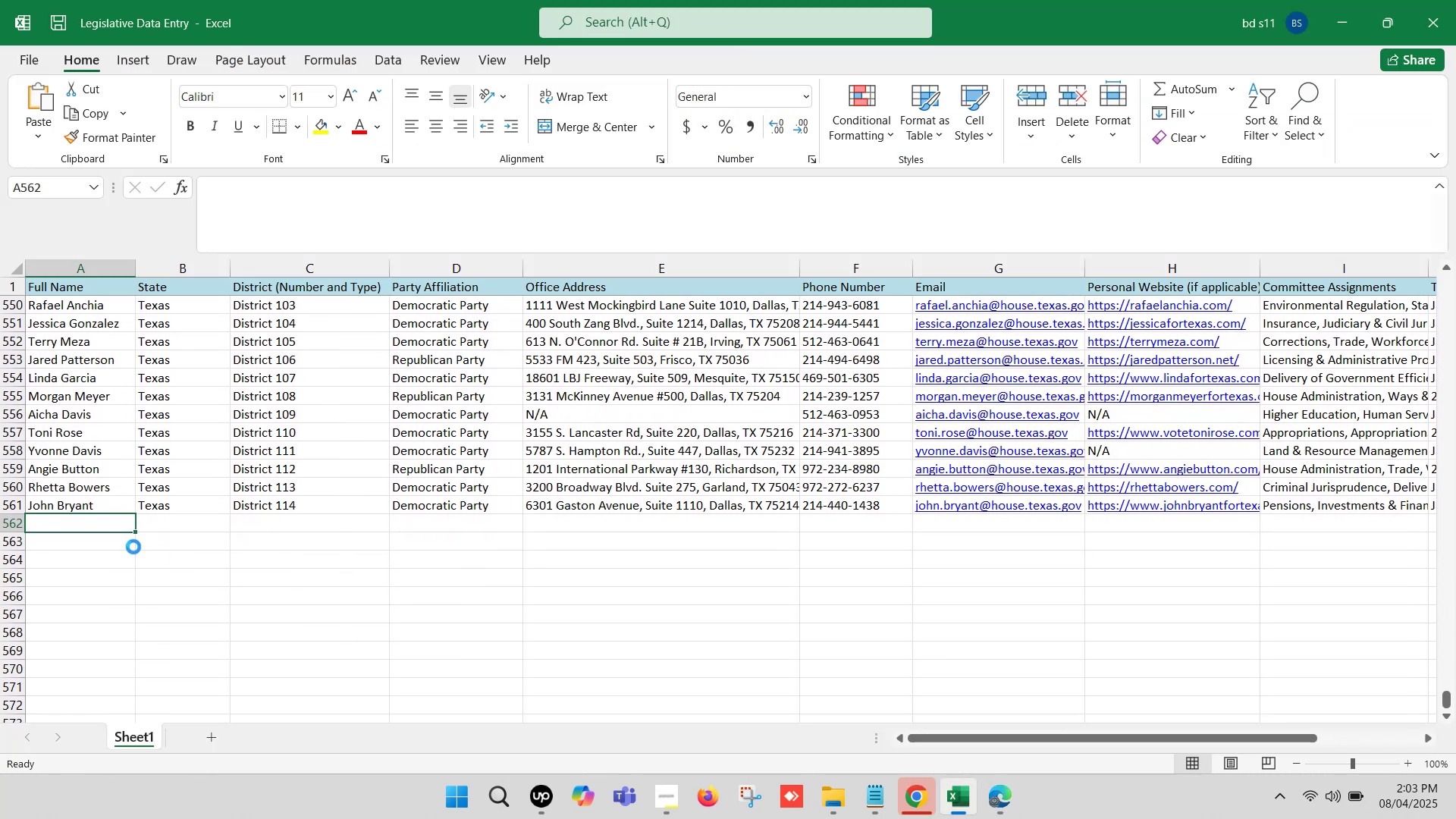 
key(Control+S)
 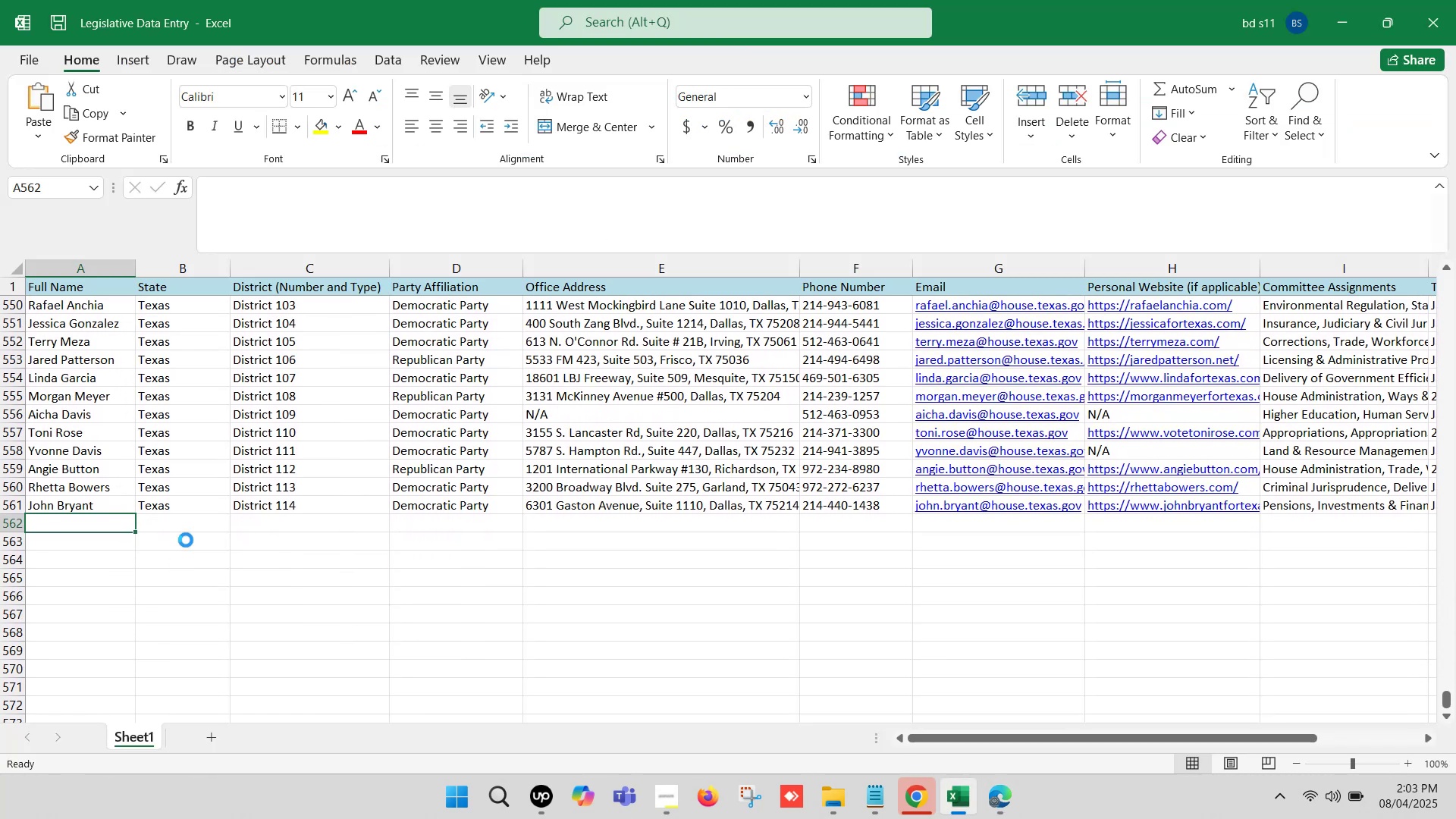 
left_click([188, 538])
 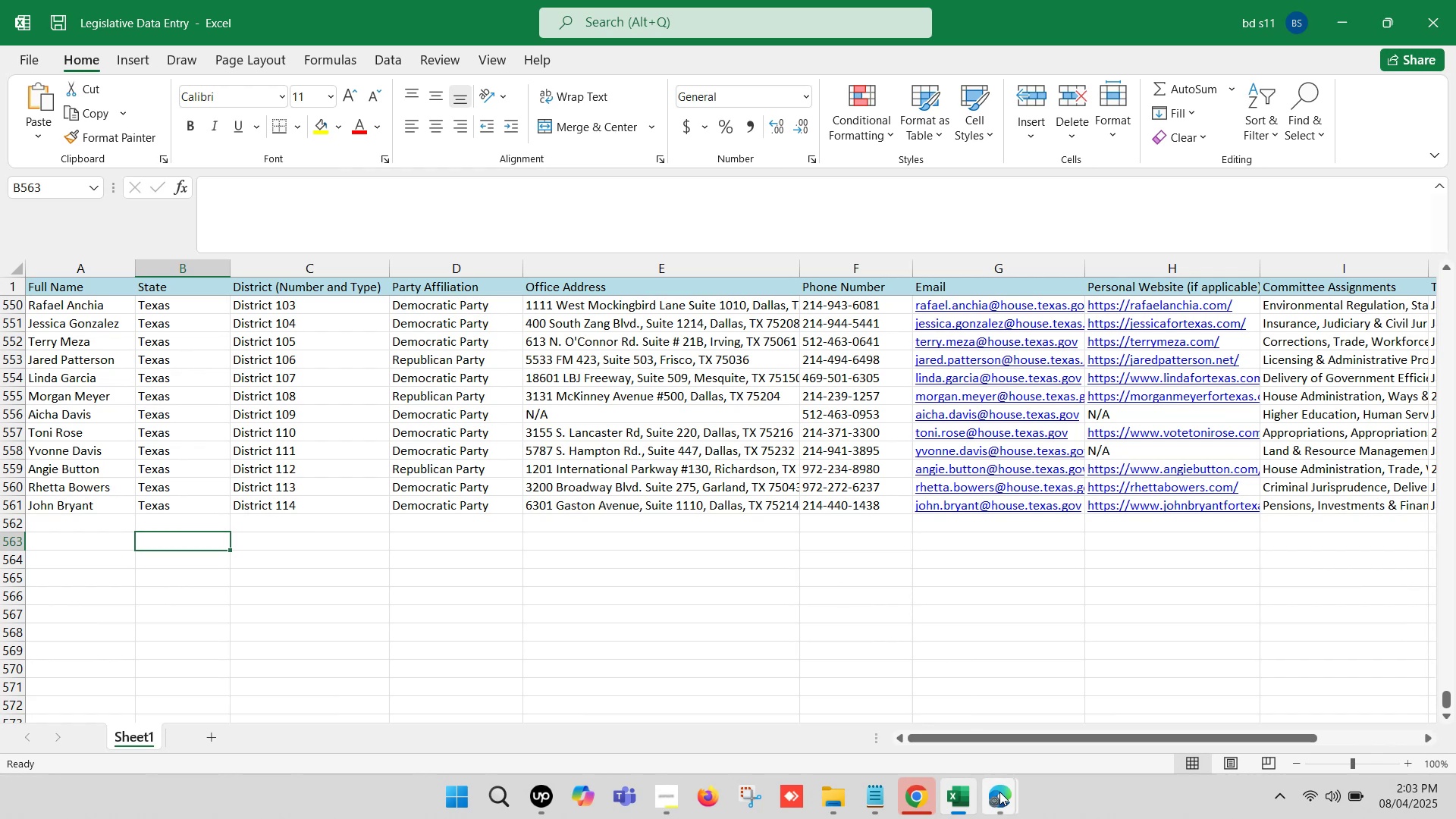 
left_click([911, 718])
 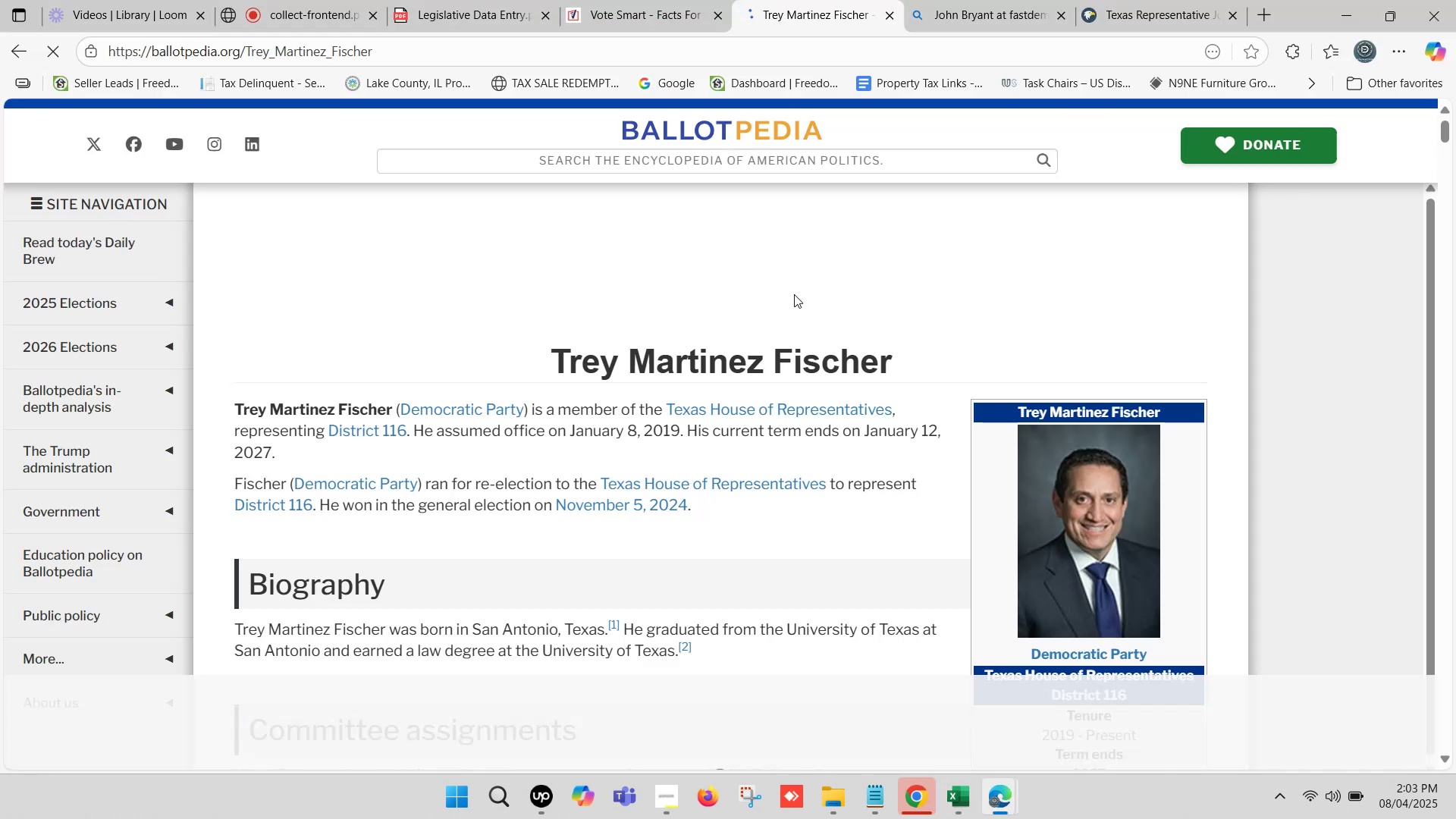 
scroll: coordinate [794, 294], scroll_direction: down, amount: 1.0
 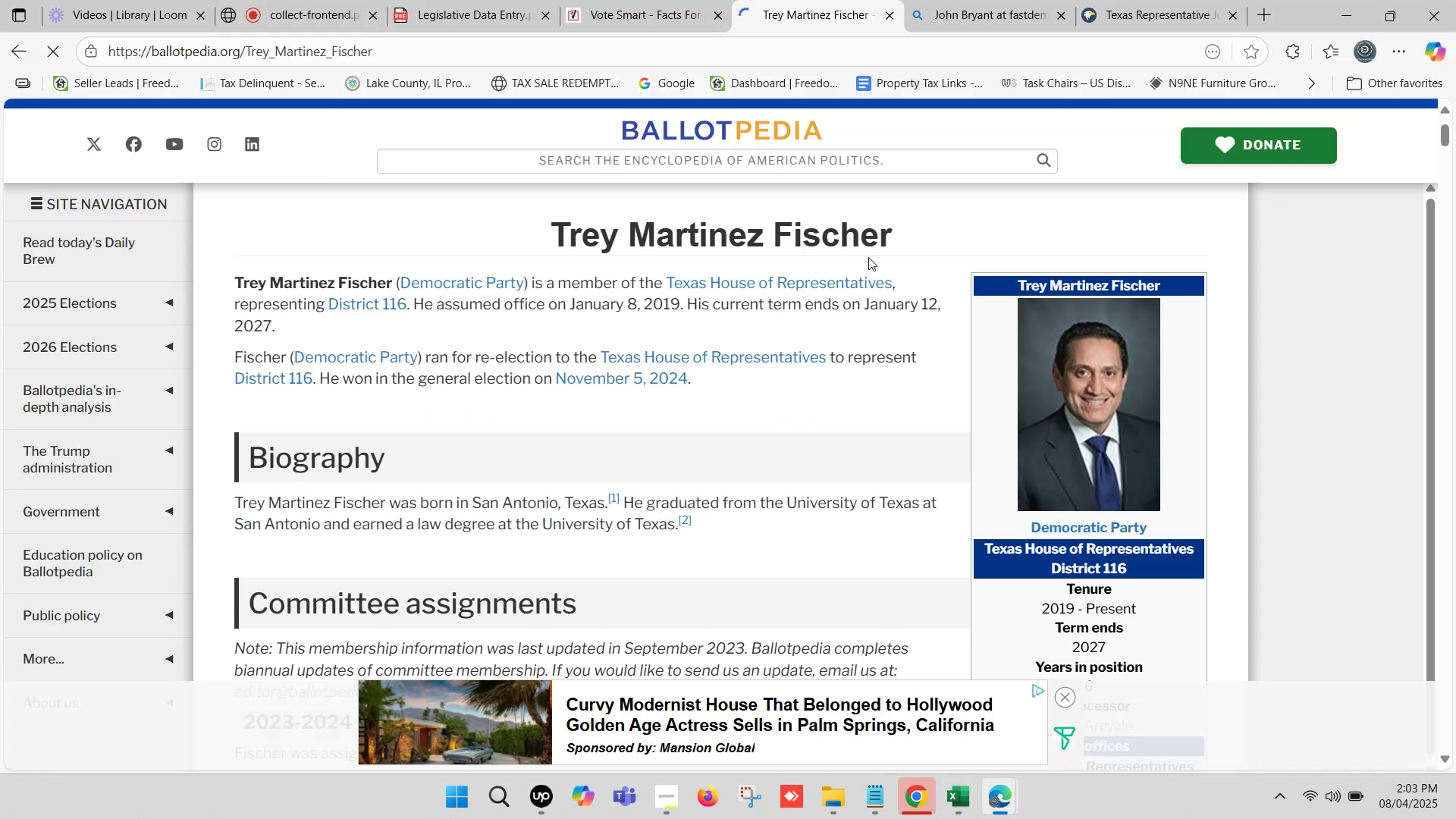 
wait(5.86)
 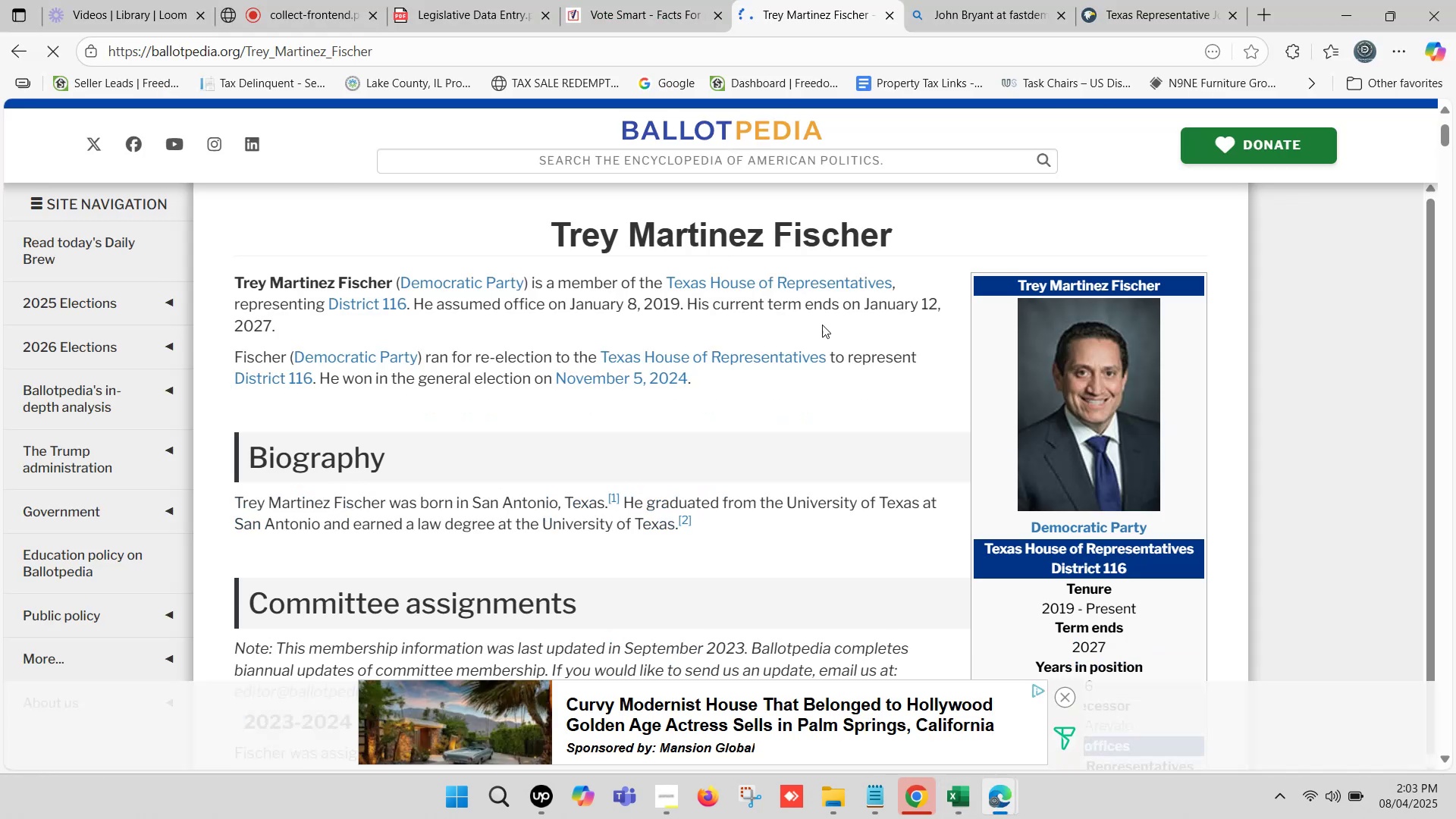 
key(Control+ControlLeft)
 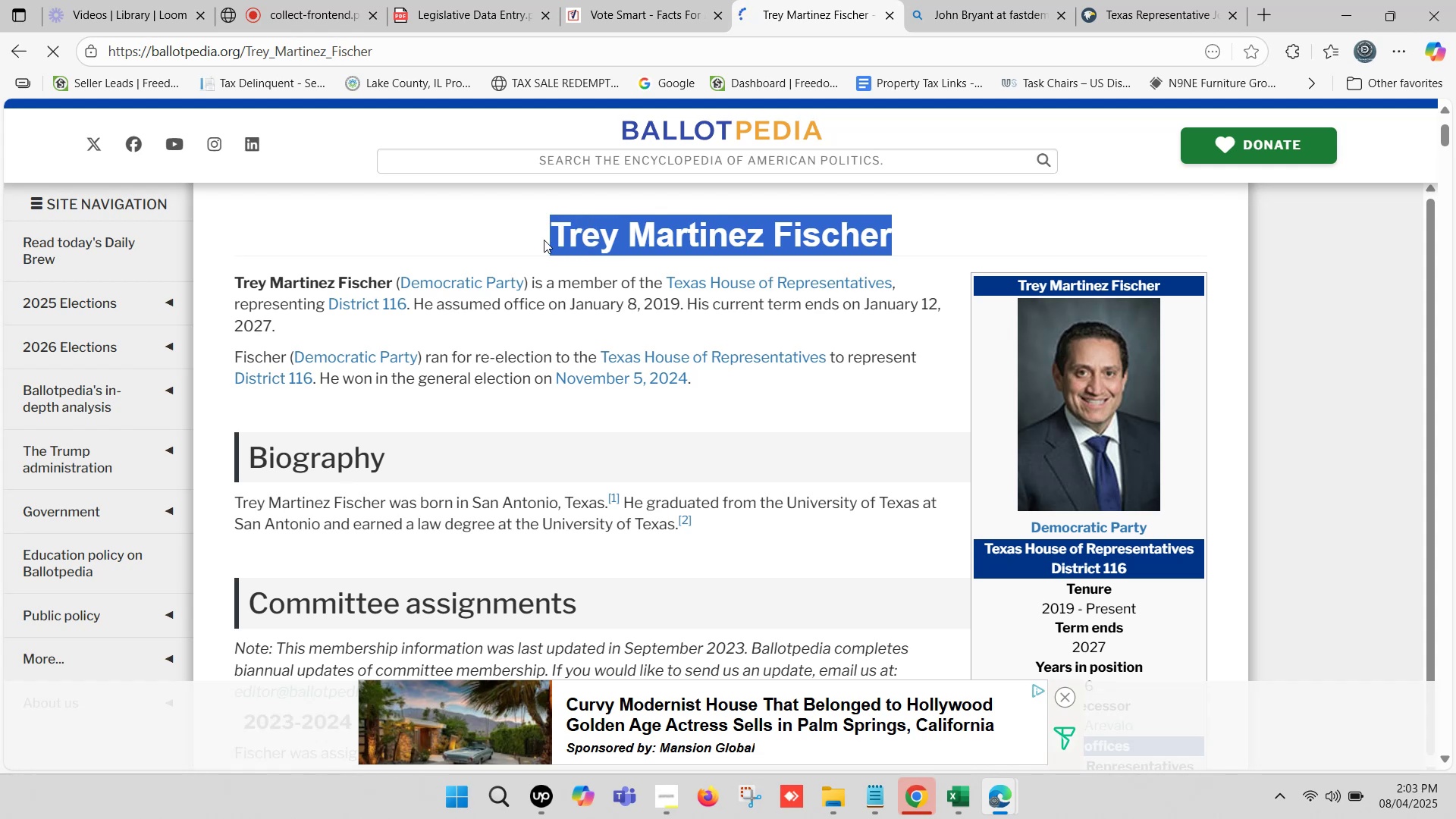 
key(Control+C)
 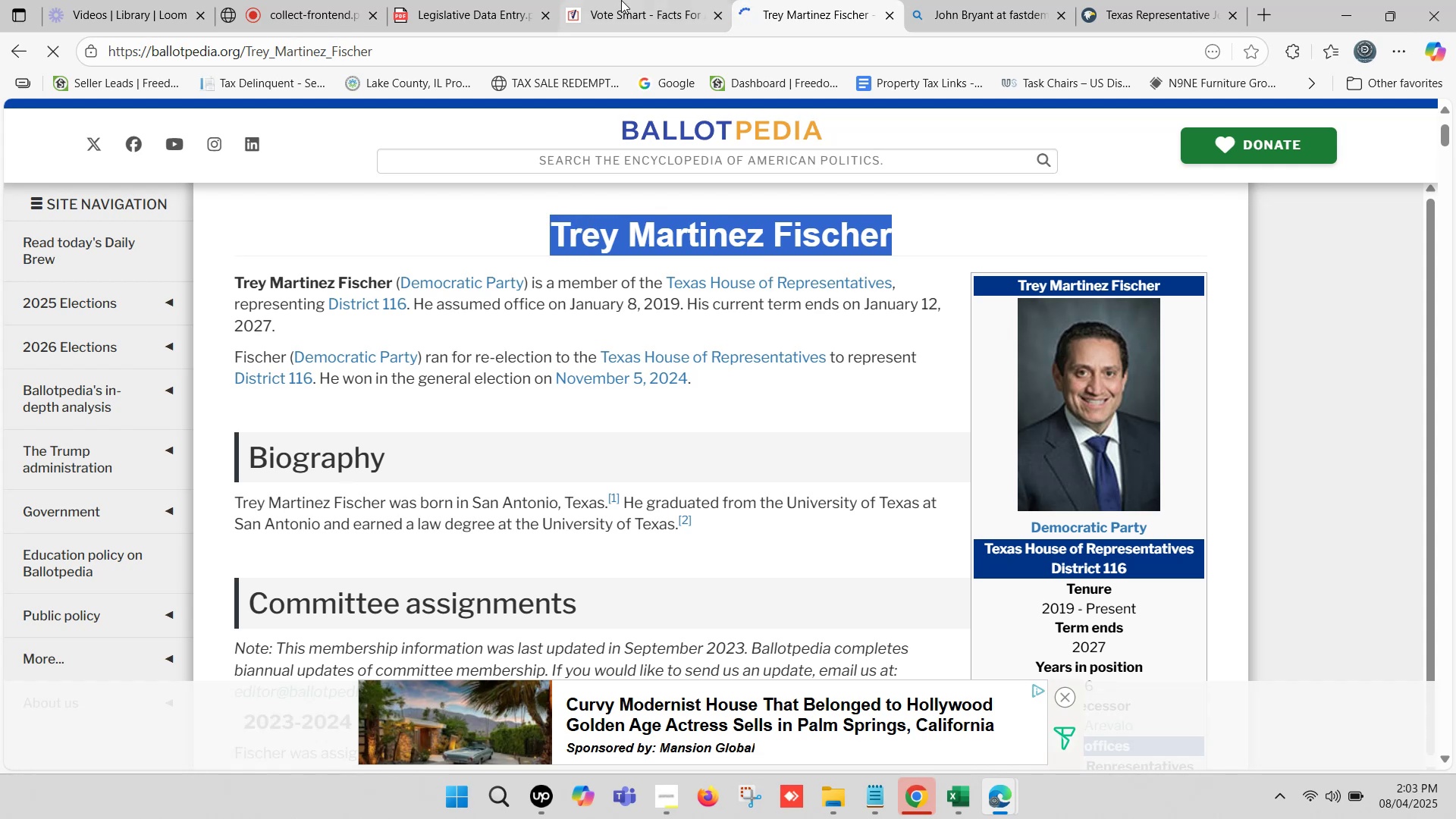 
left_click([621, 0])
 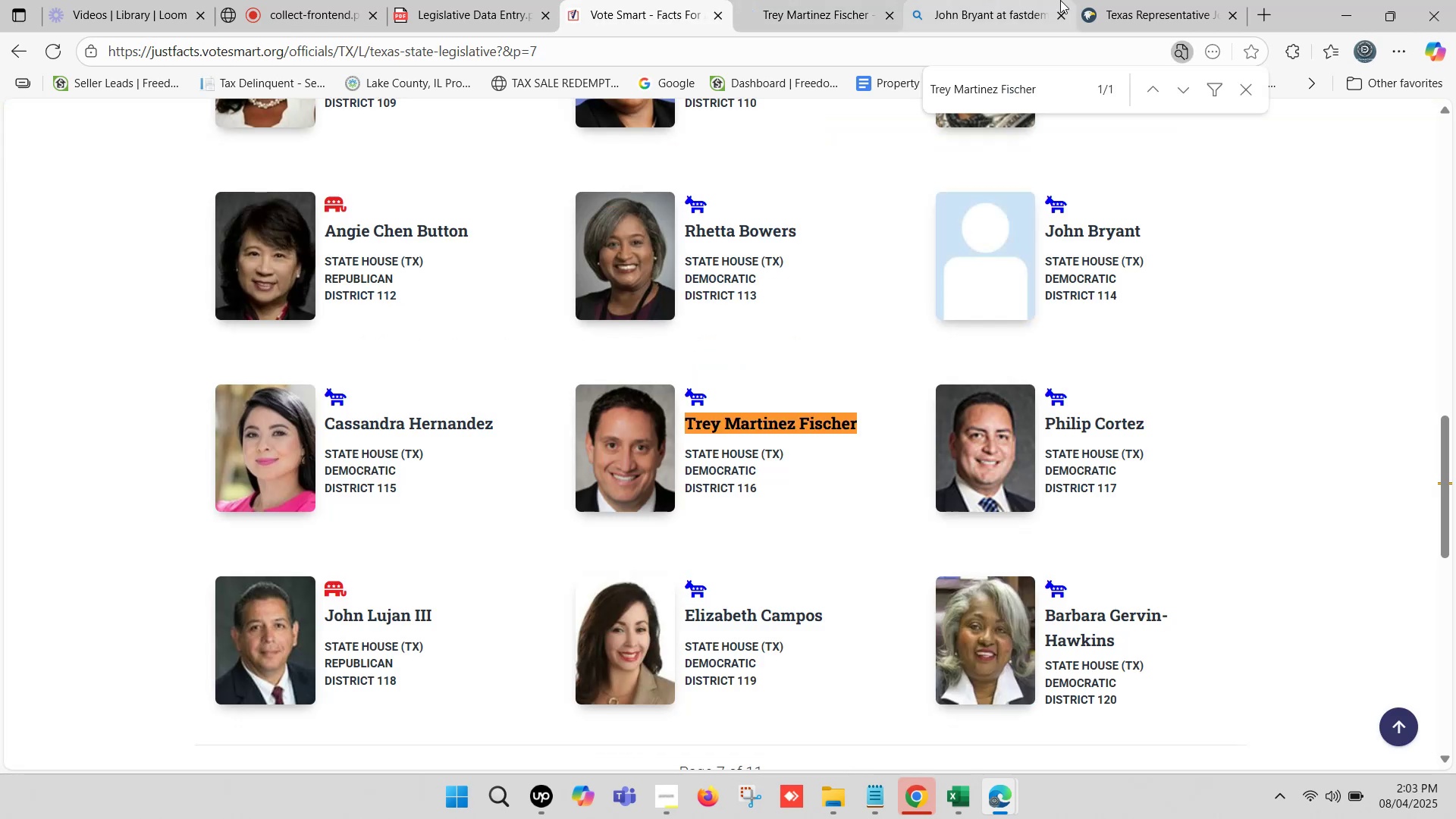 
left_click([1134, 0])
 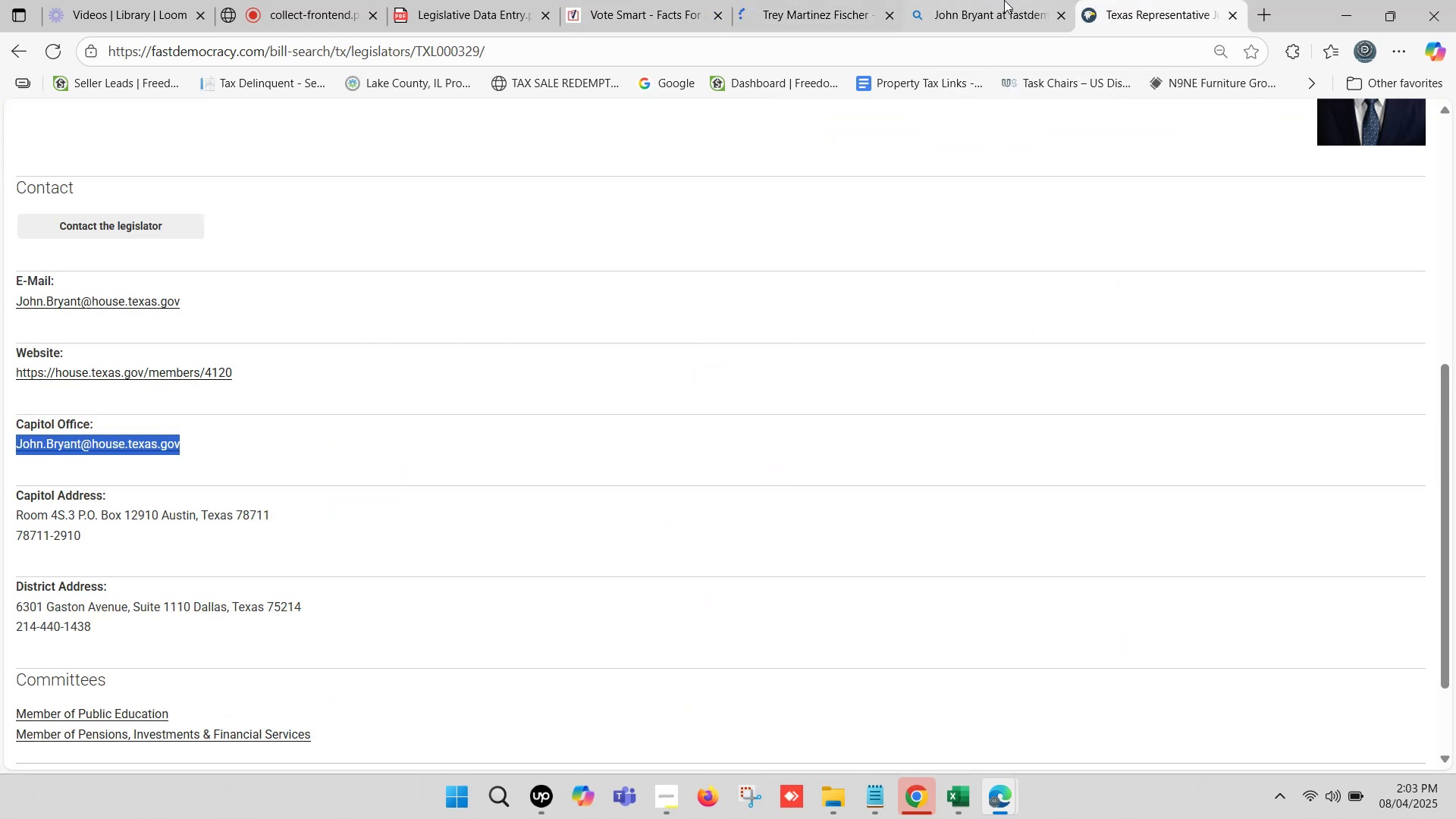 
left_click([1004, 0])
 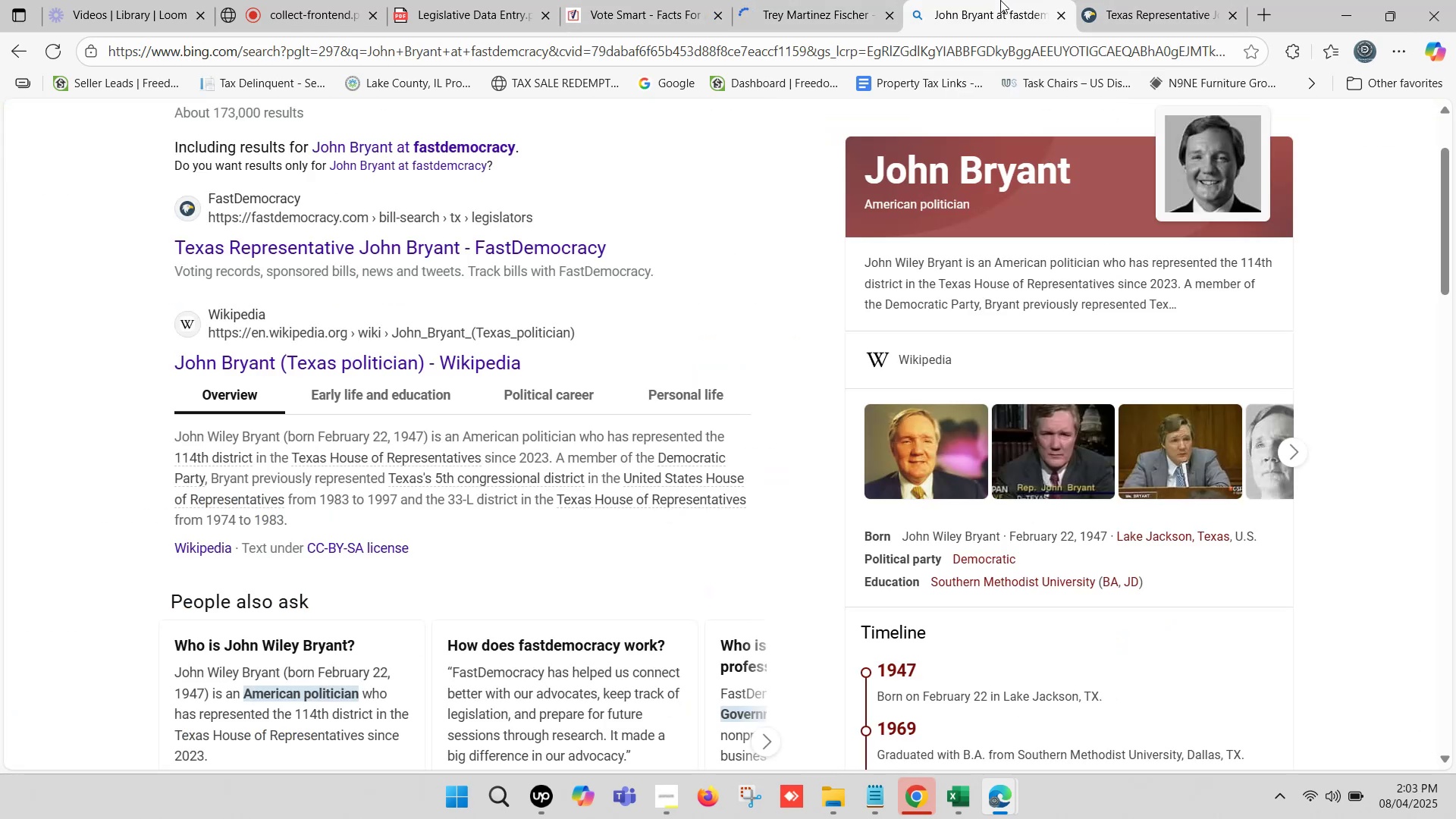 
scroll: coordinate [311, 176], scroll_direction: up, amount: 9.0
 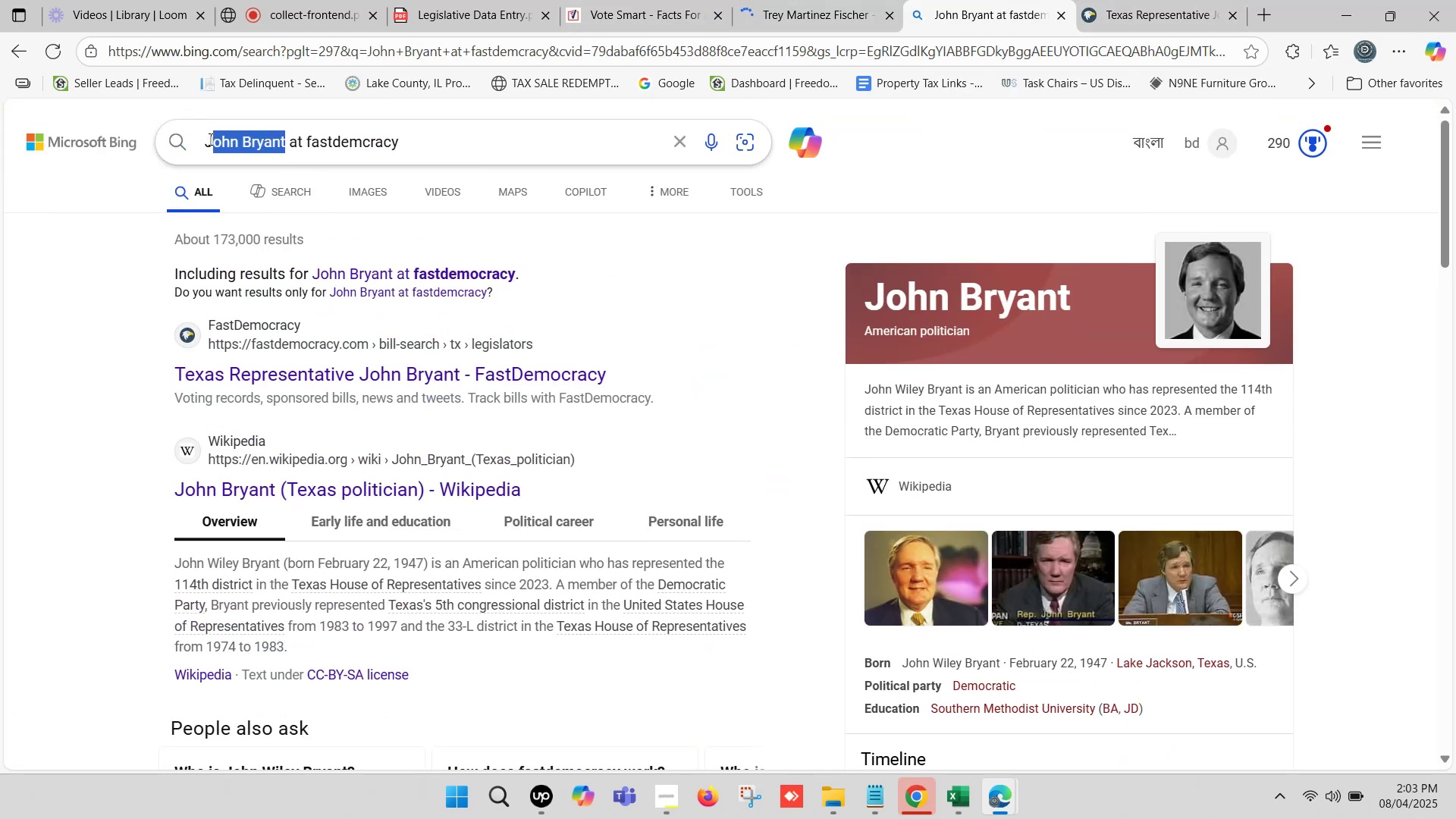 
key(Control+V)
 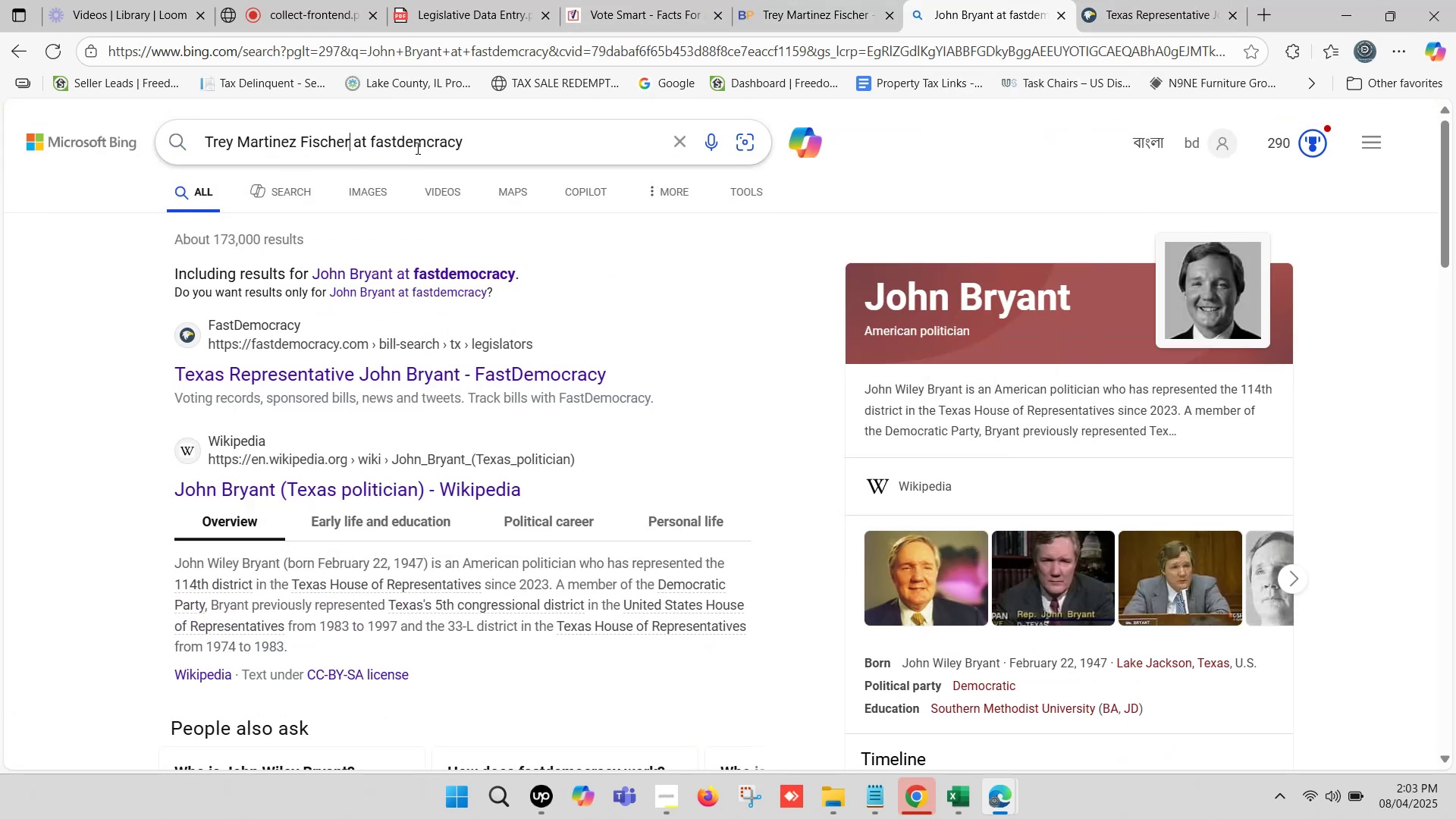 
left_click([422, 135])
 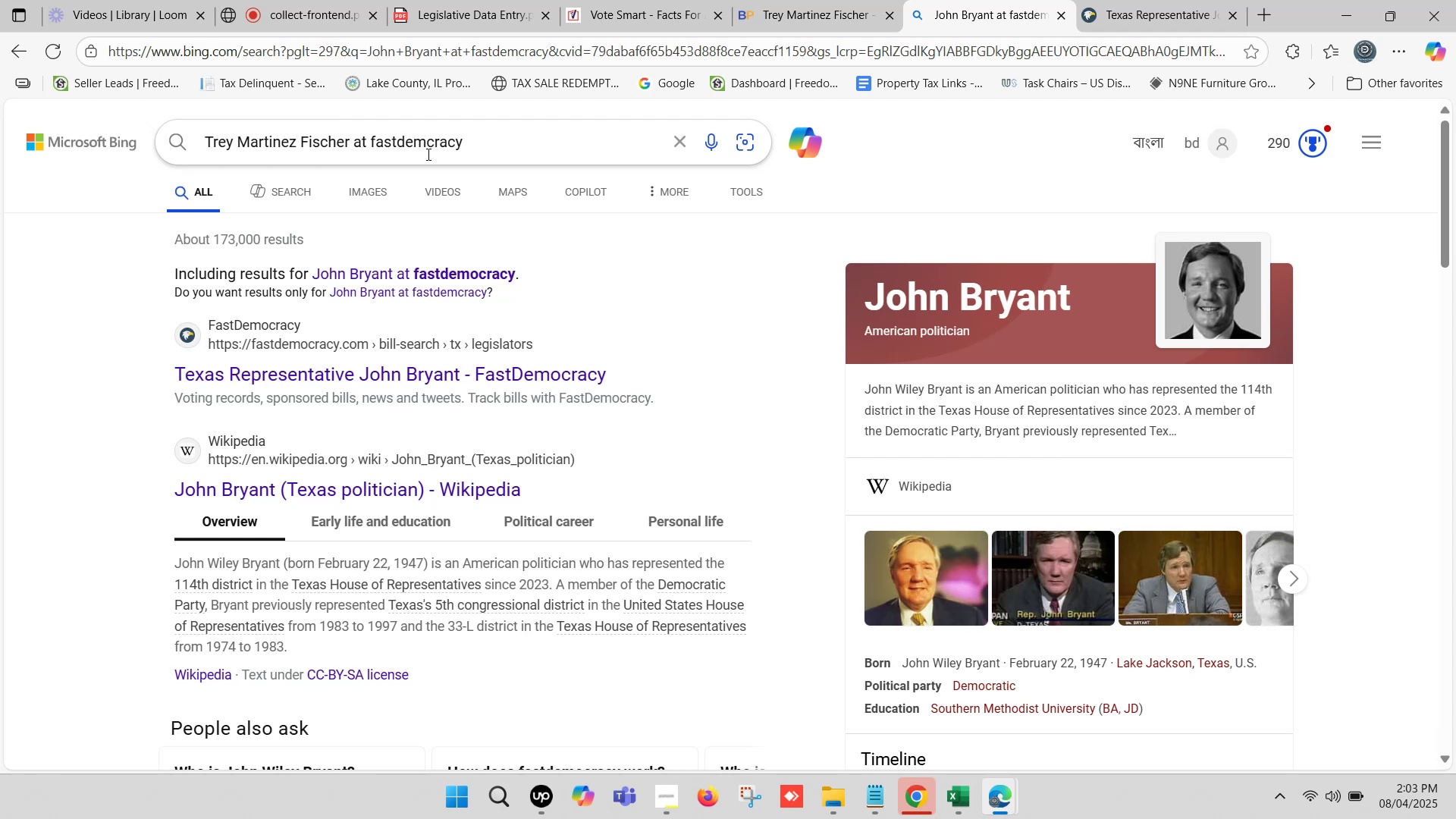 
key(O)
 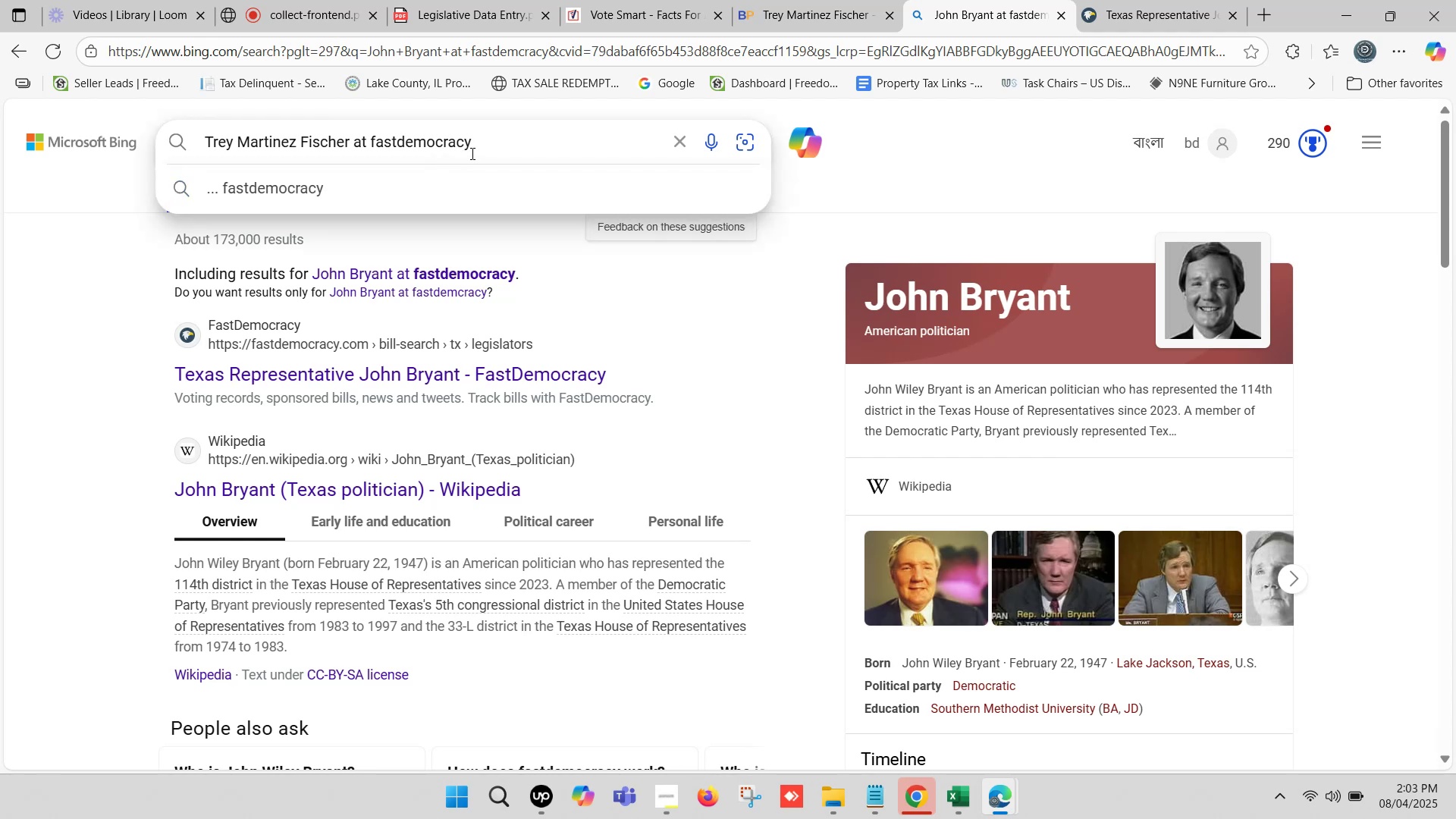 
left_click([477, 149])
 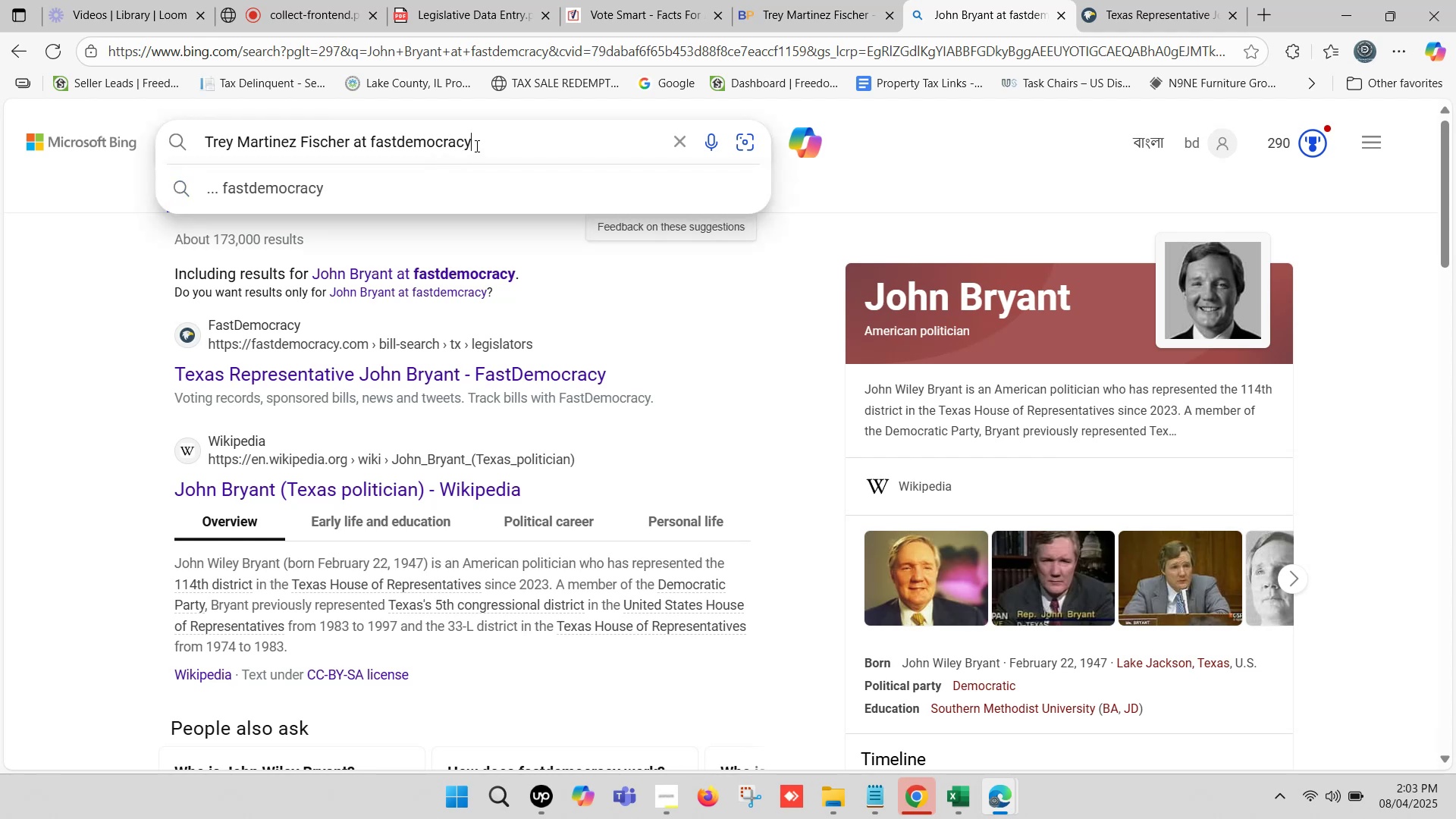 
key(Enter)
 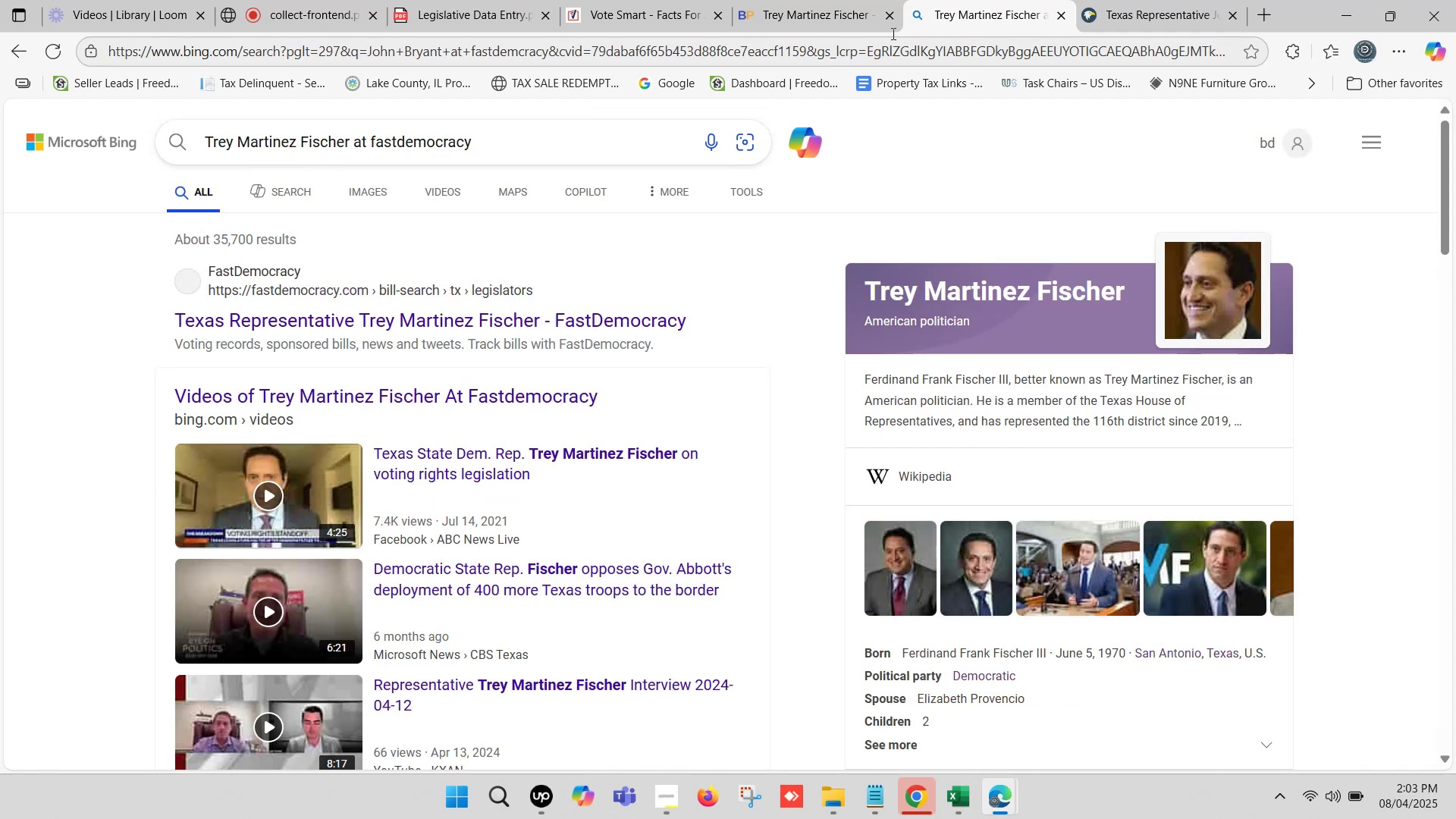 
left_click([1195, 0])
 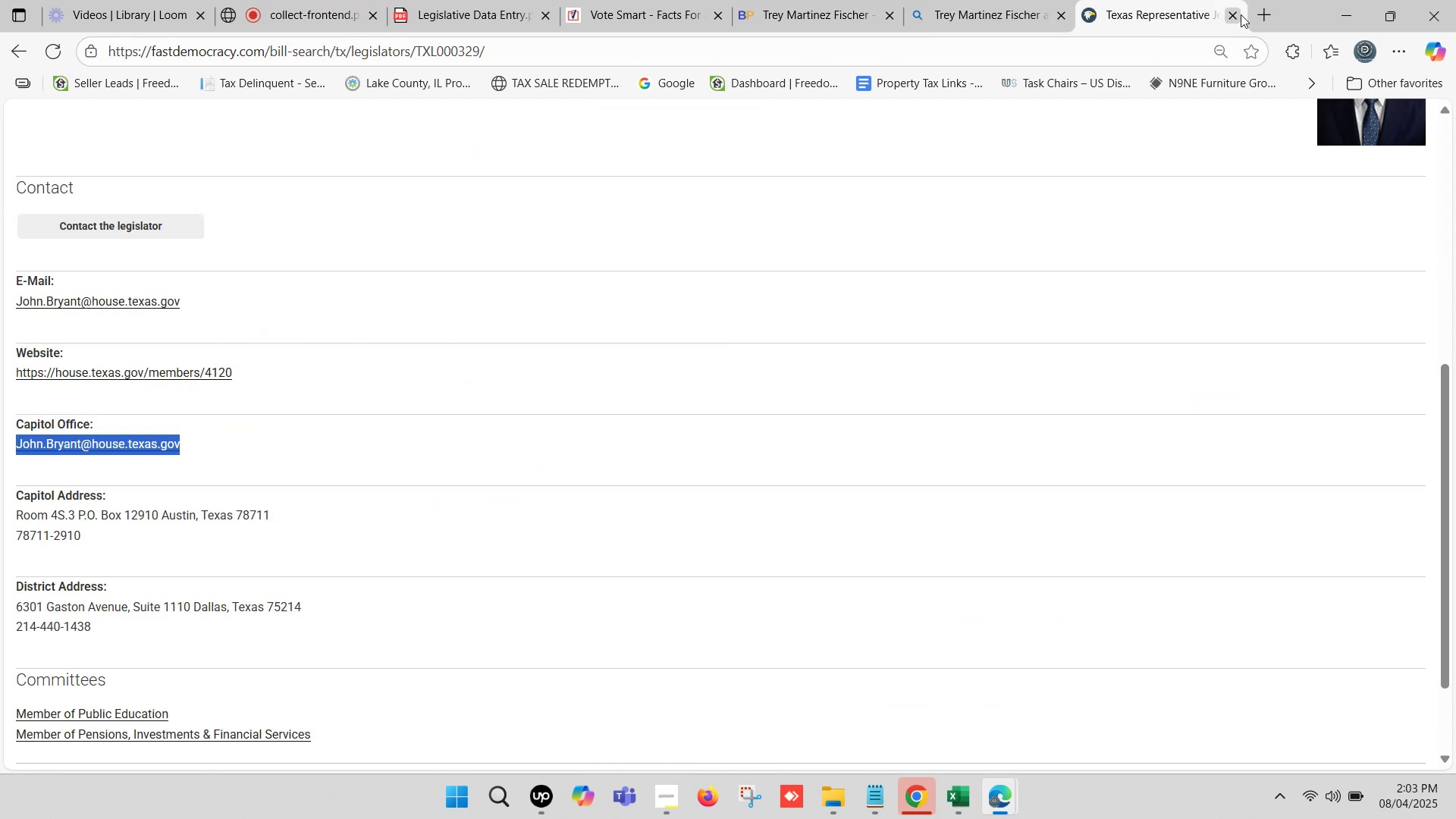 
left_click([1241, 14])
 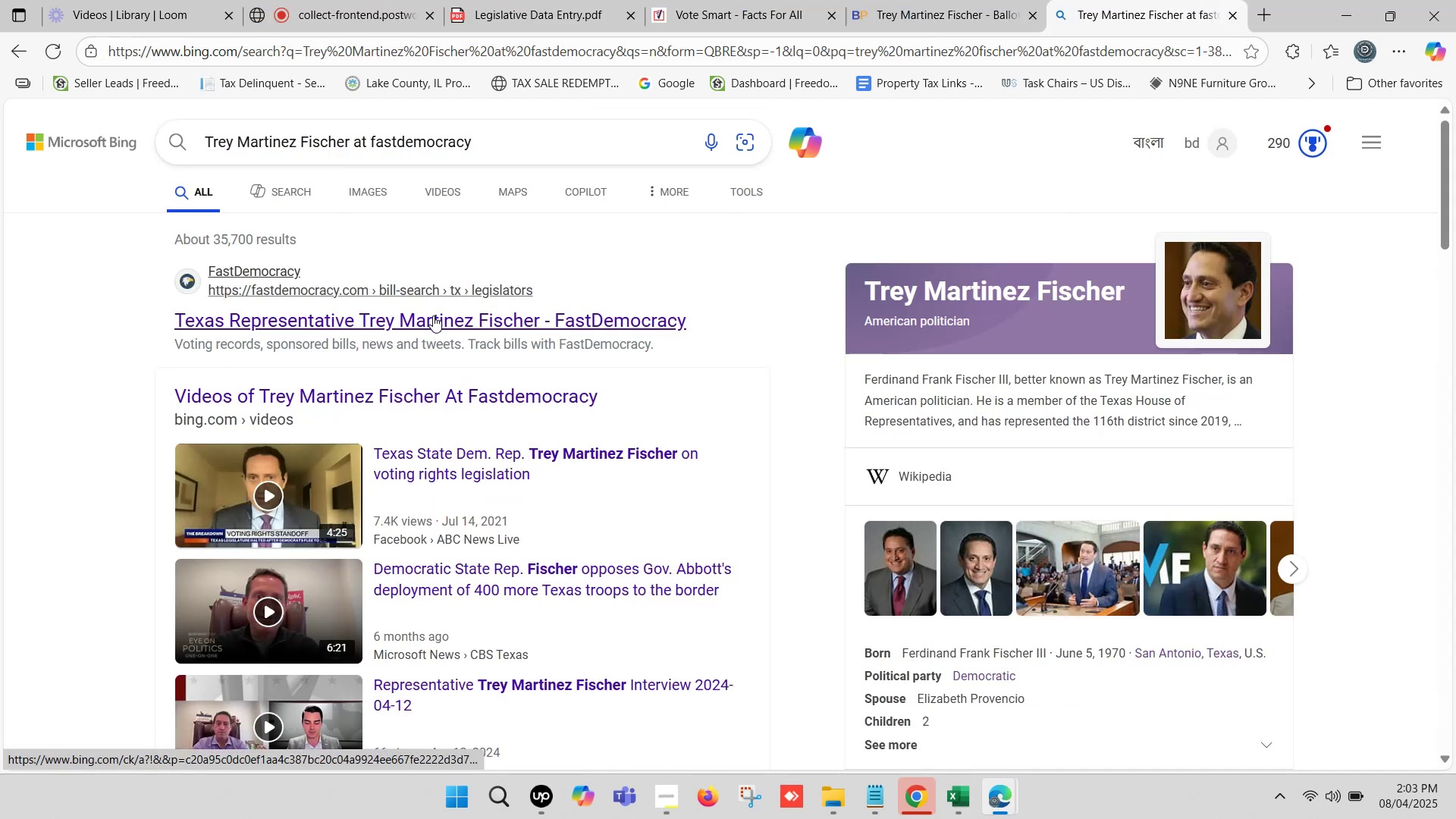 
left_click([431, 316])
 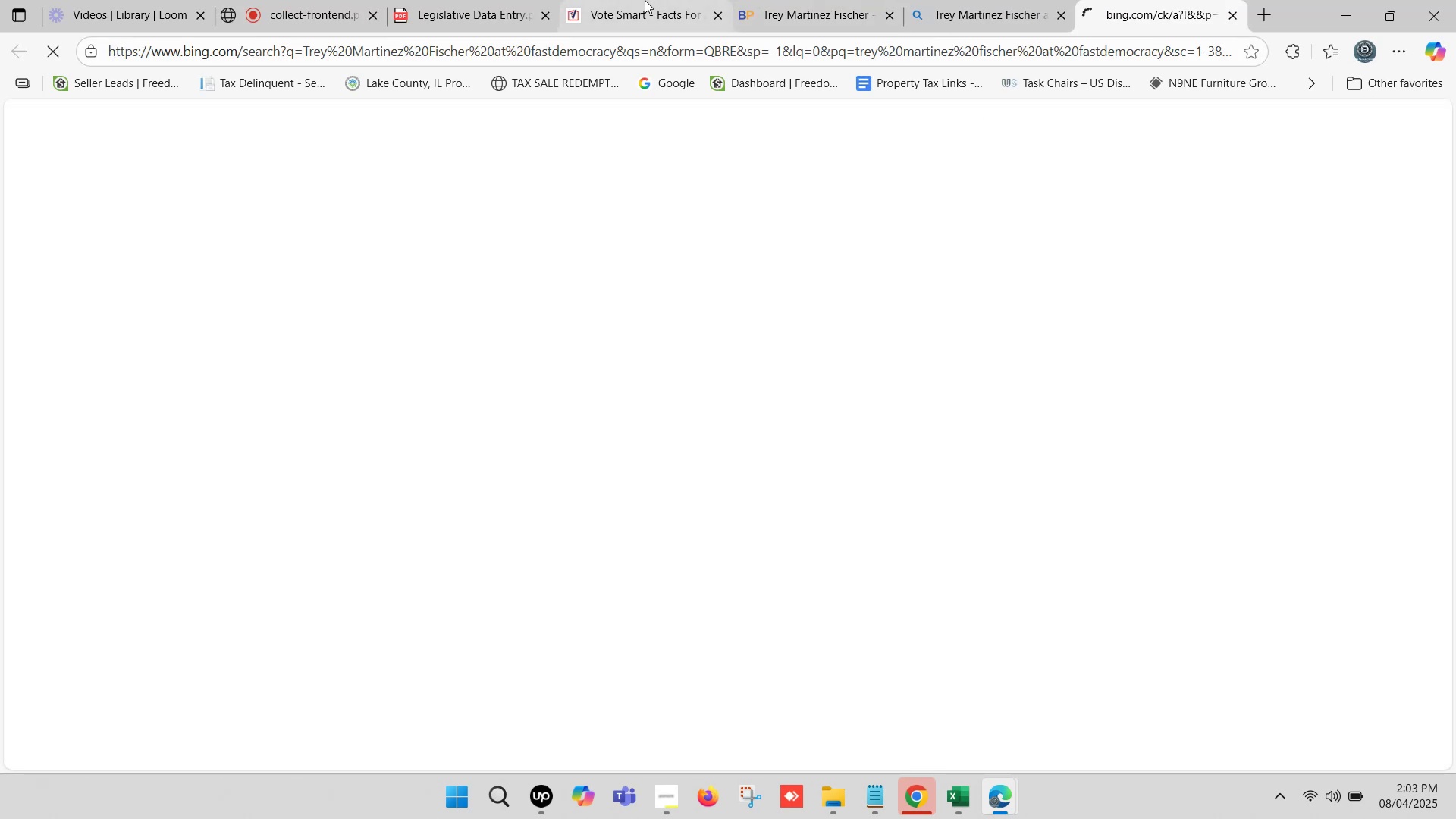 
left_click([839, 0])
 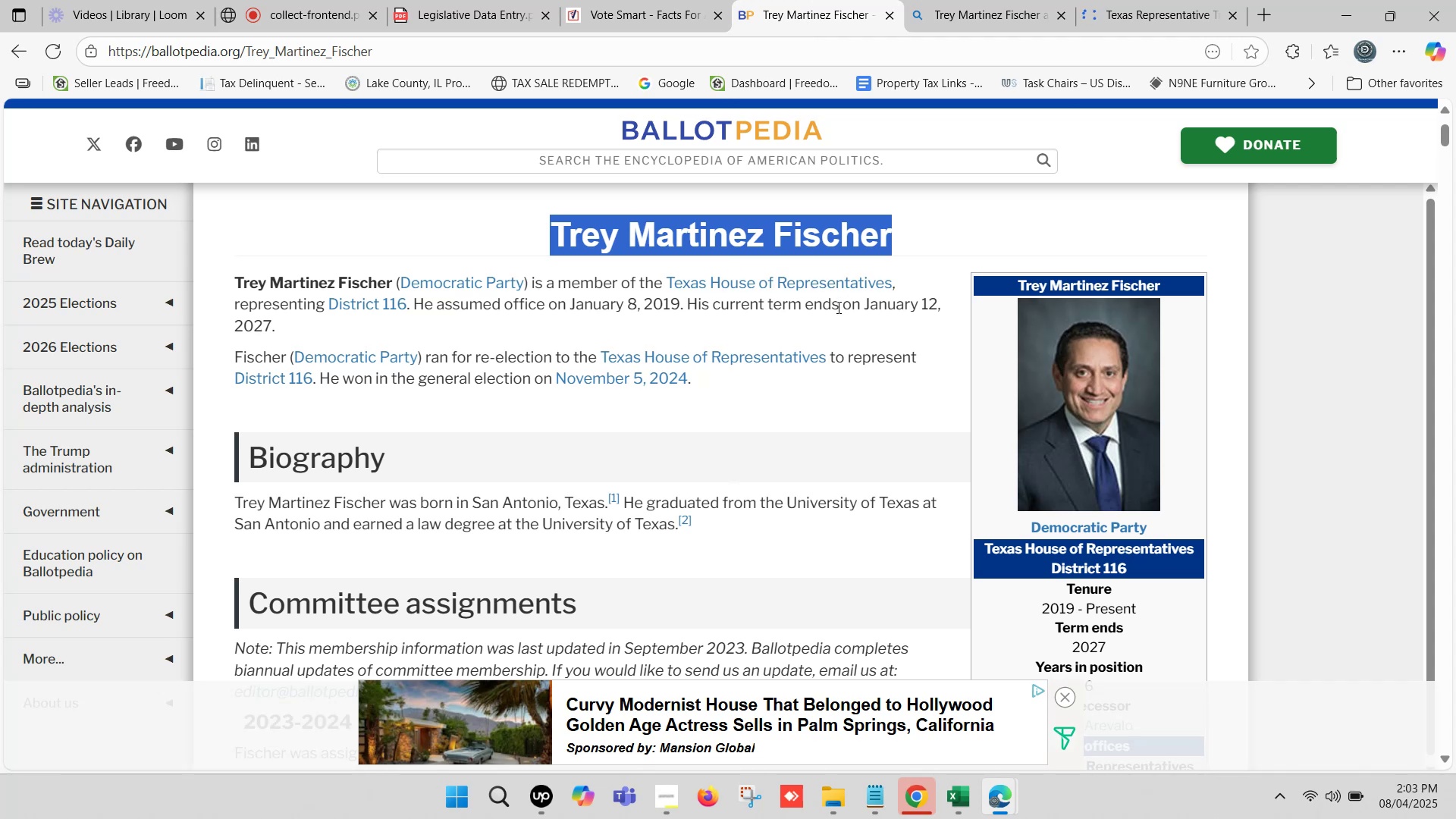 
key(Control+C)
 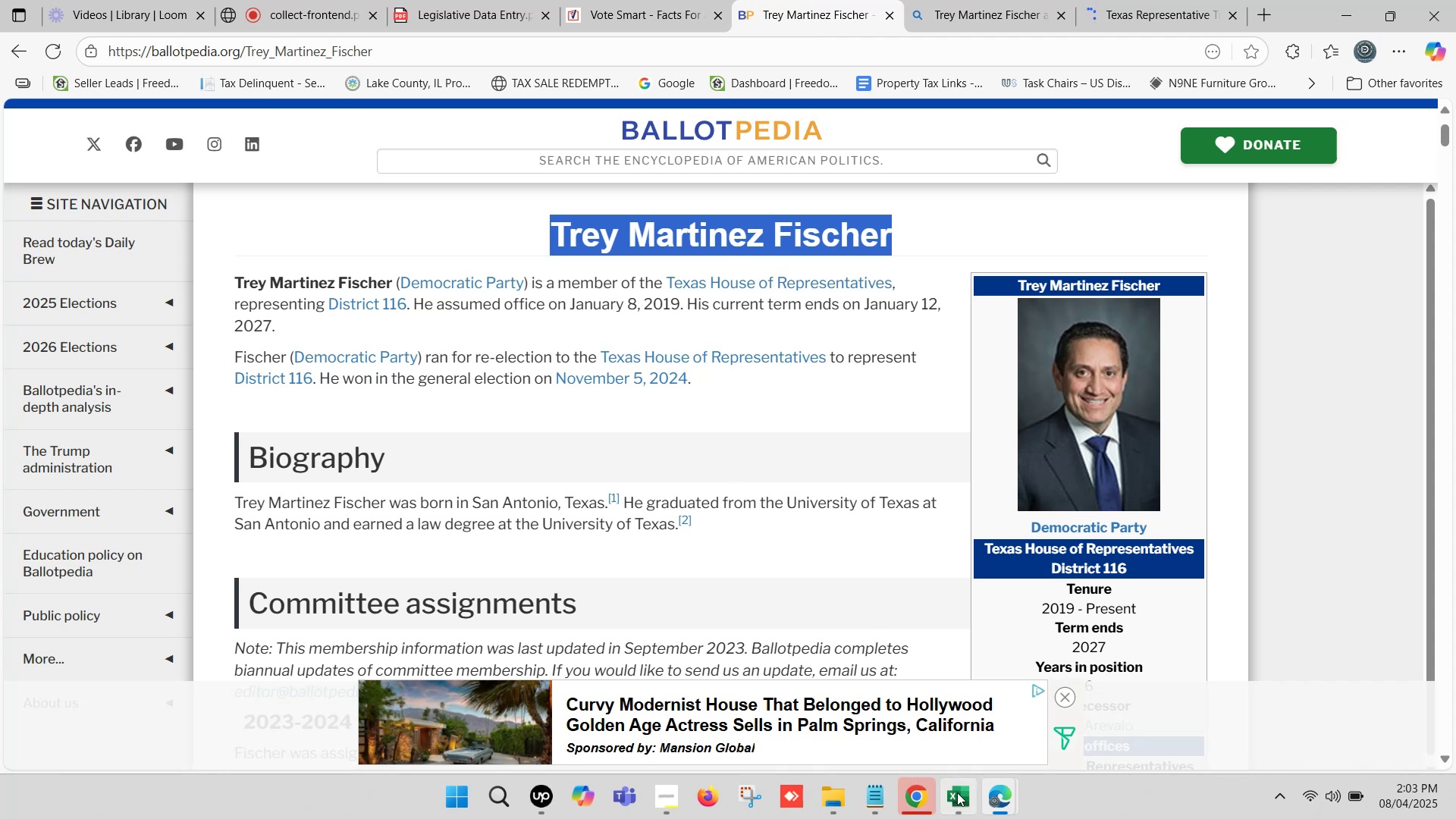 
left_click([957, 792])
 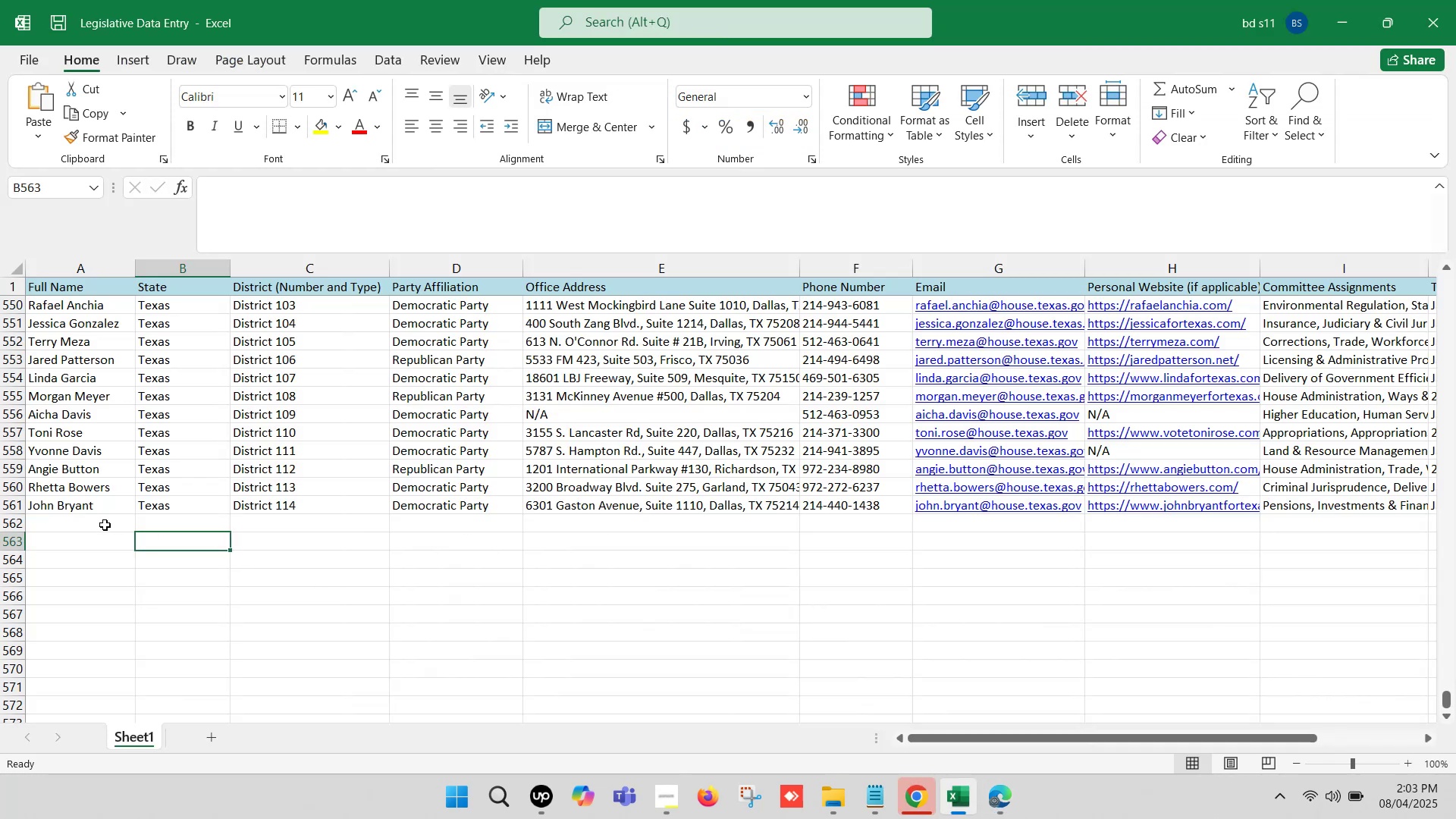 
double_click([98, 528])
 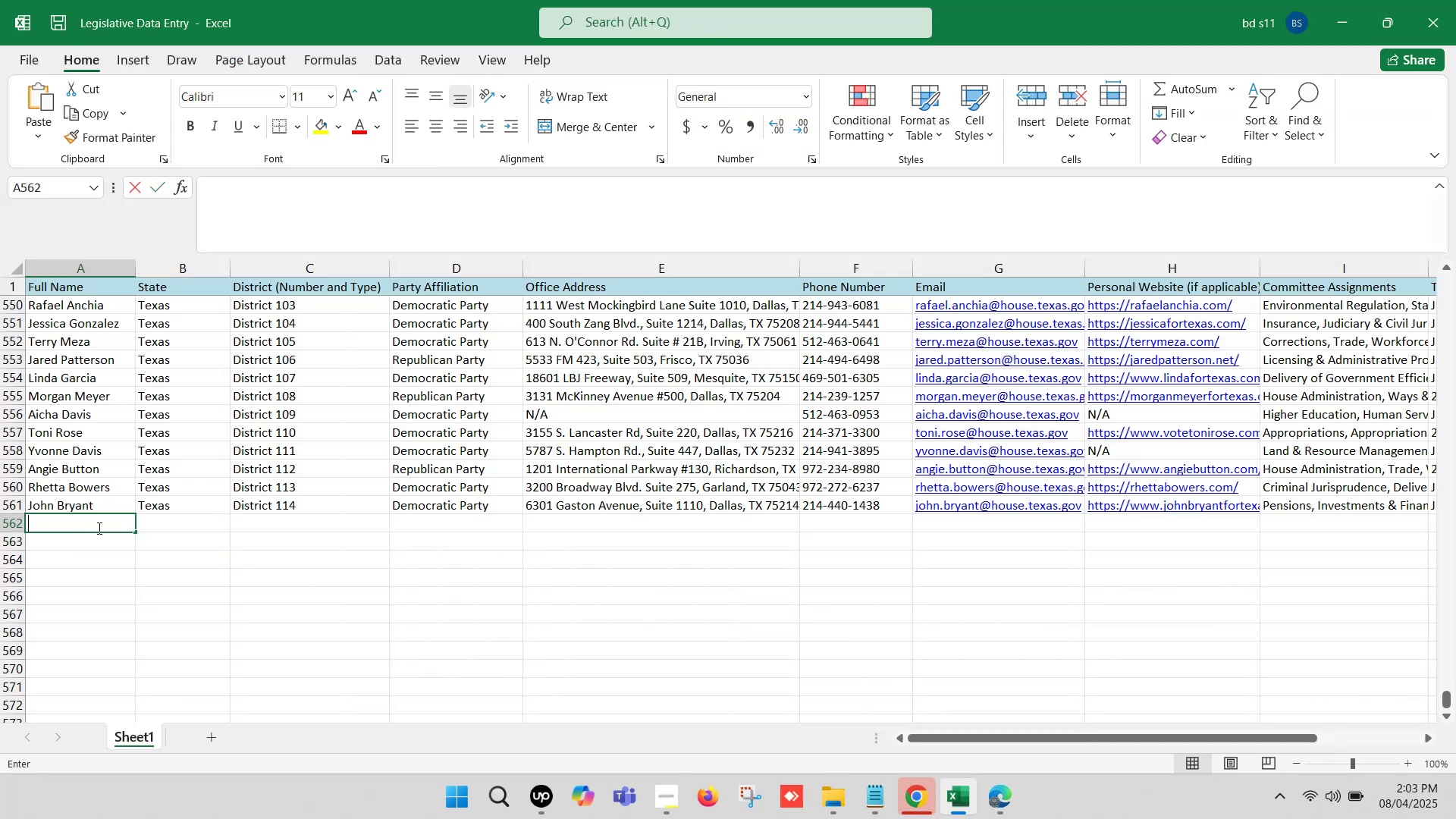 
key(Control+ControlLeft)
 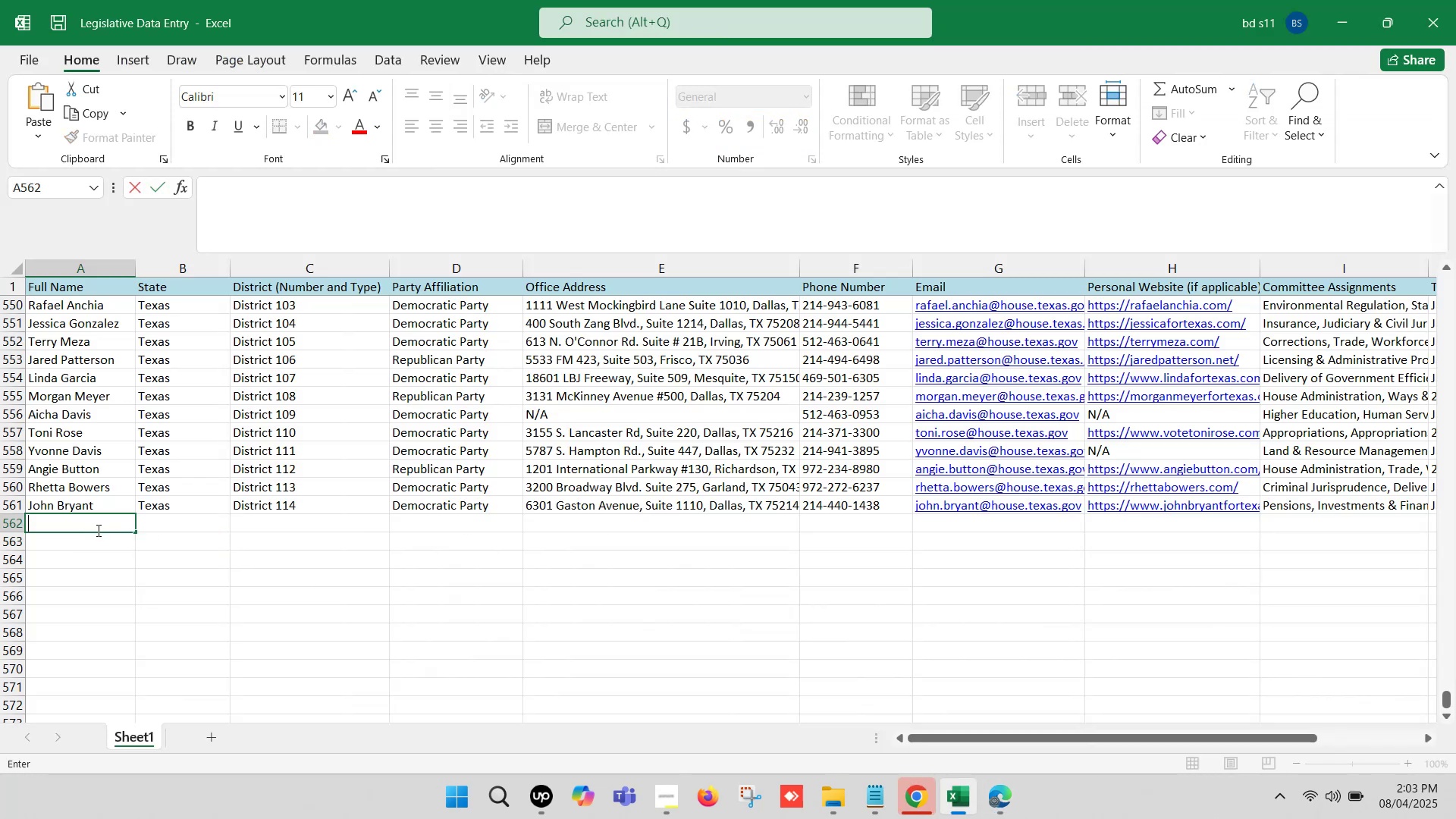 
key(Control+V)
 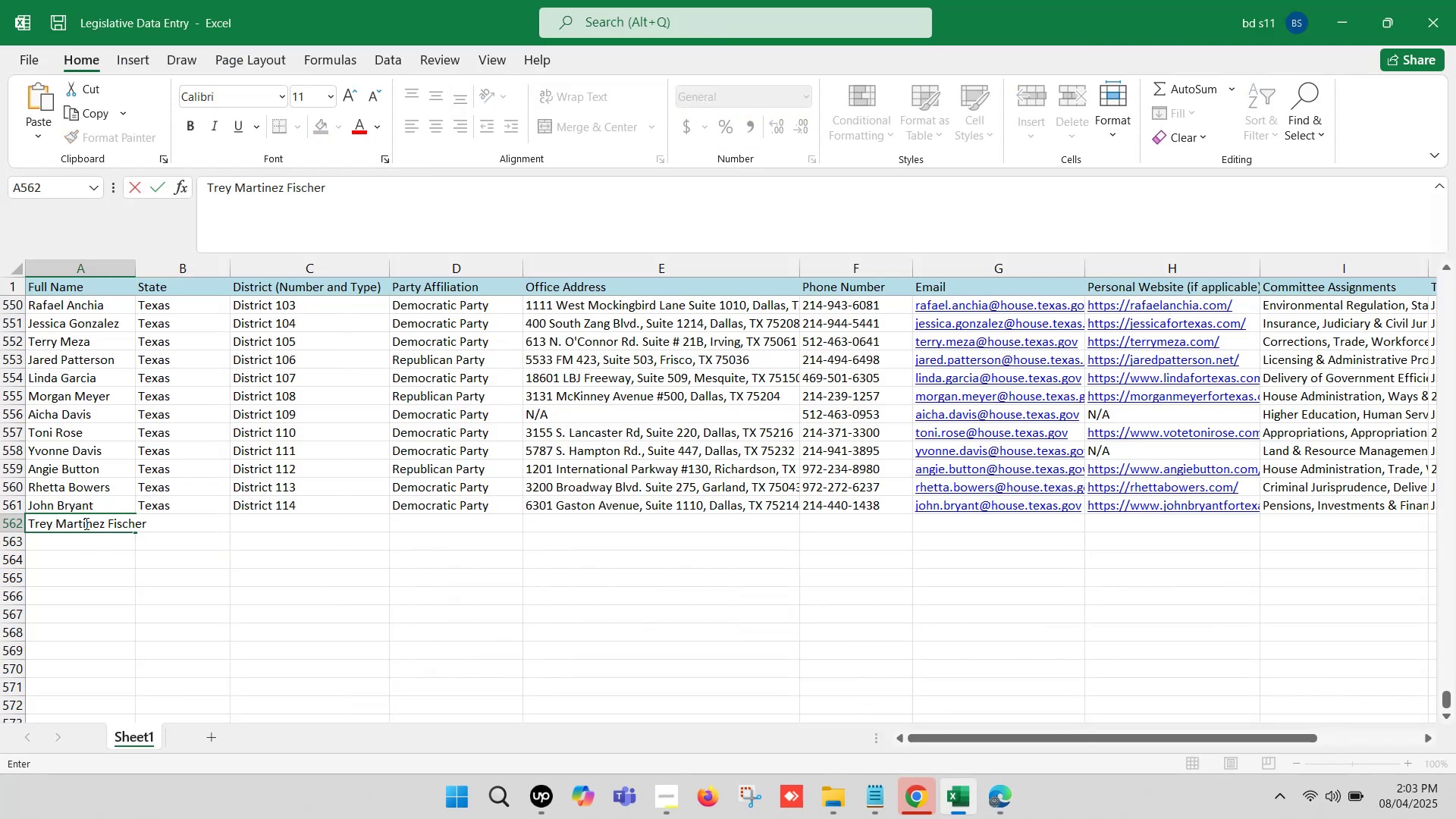 
double_click([85, 523])
 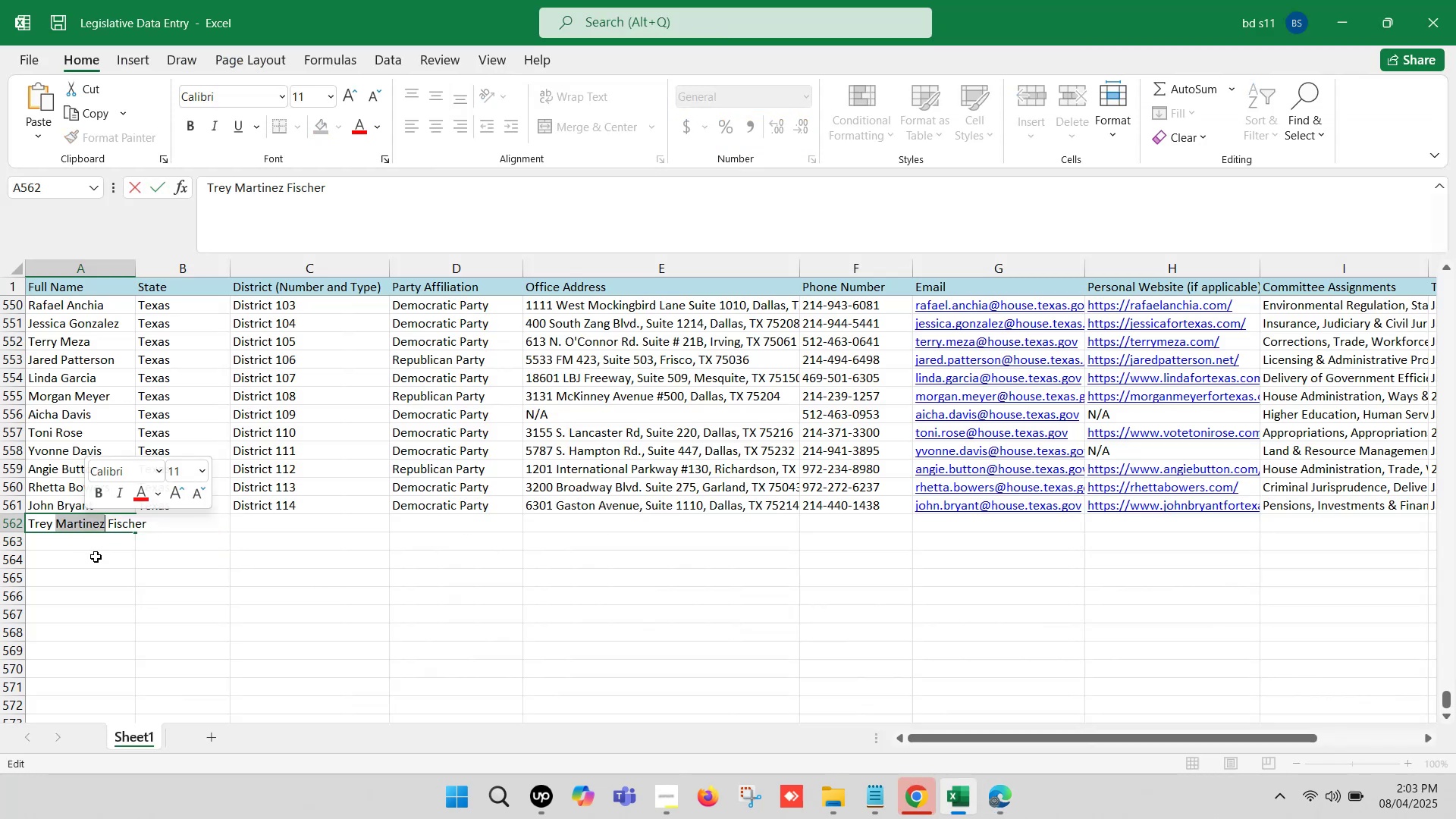 
key(Backspace)
 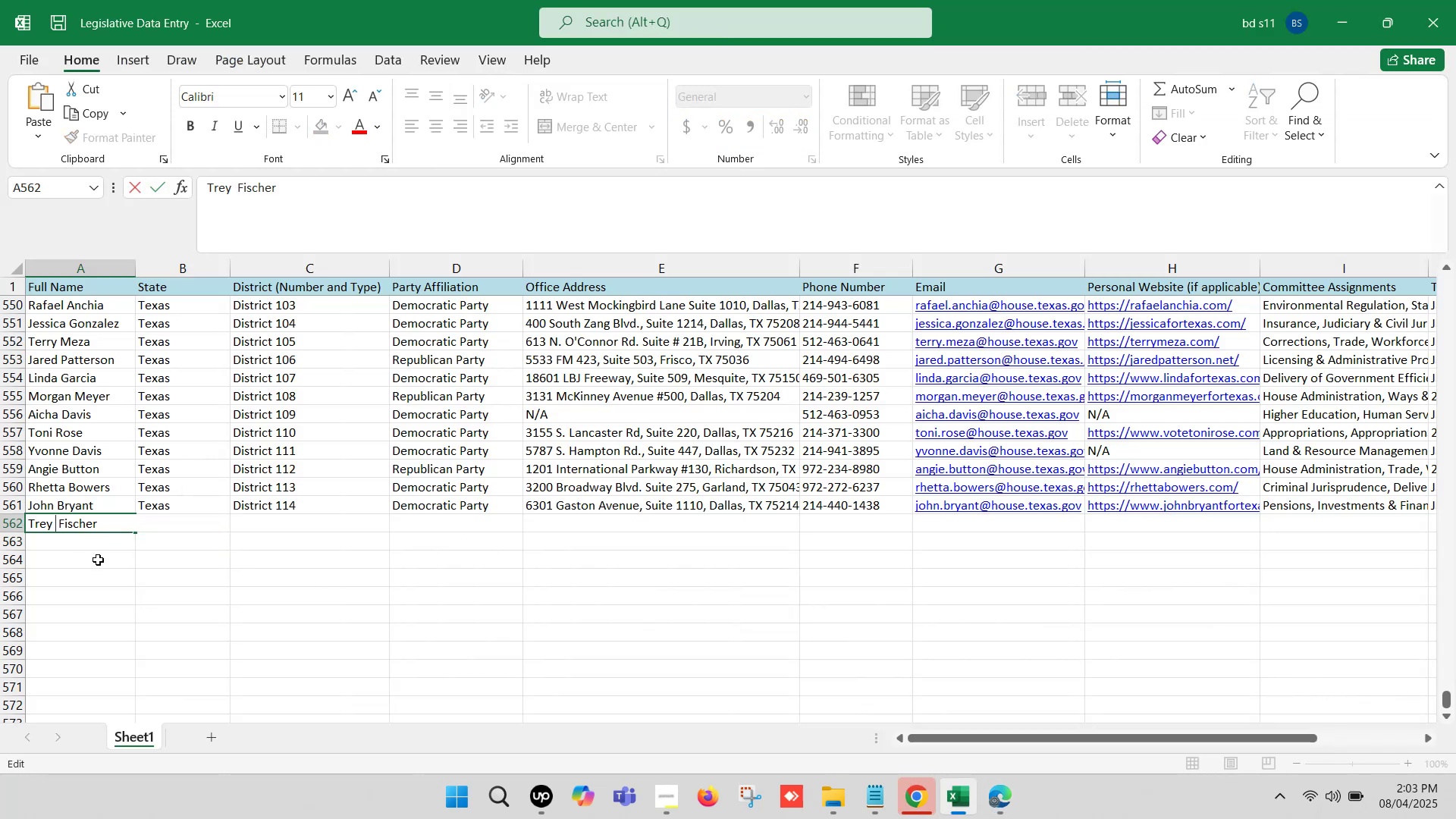 
key(Backspace)
 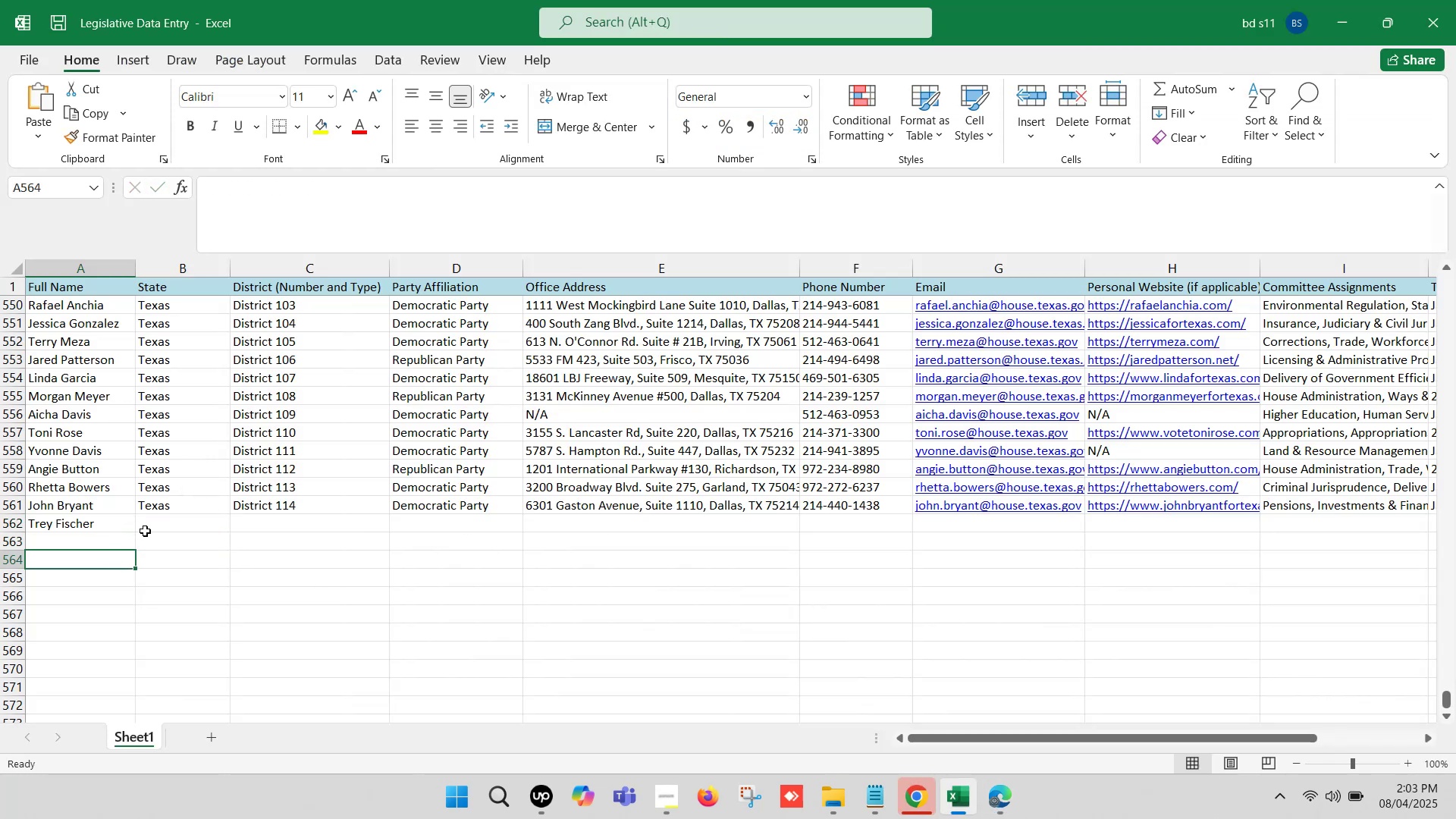 
left_click([170, 498])
 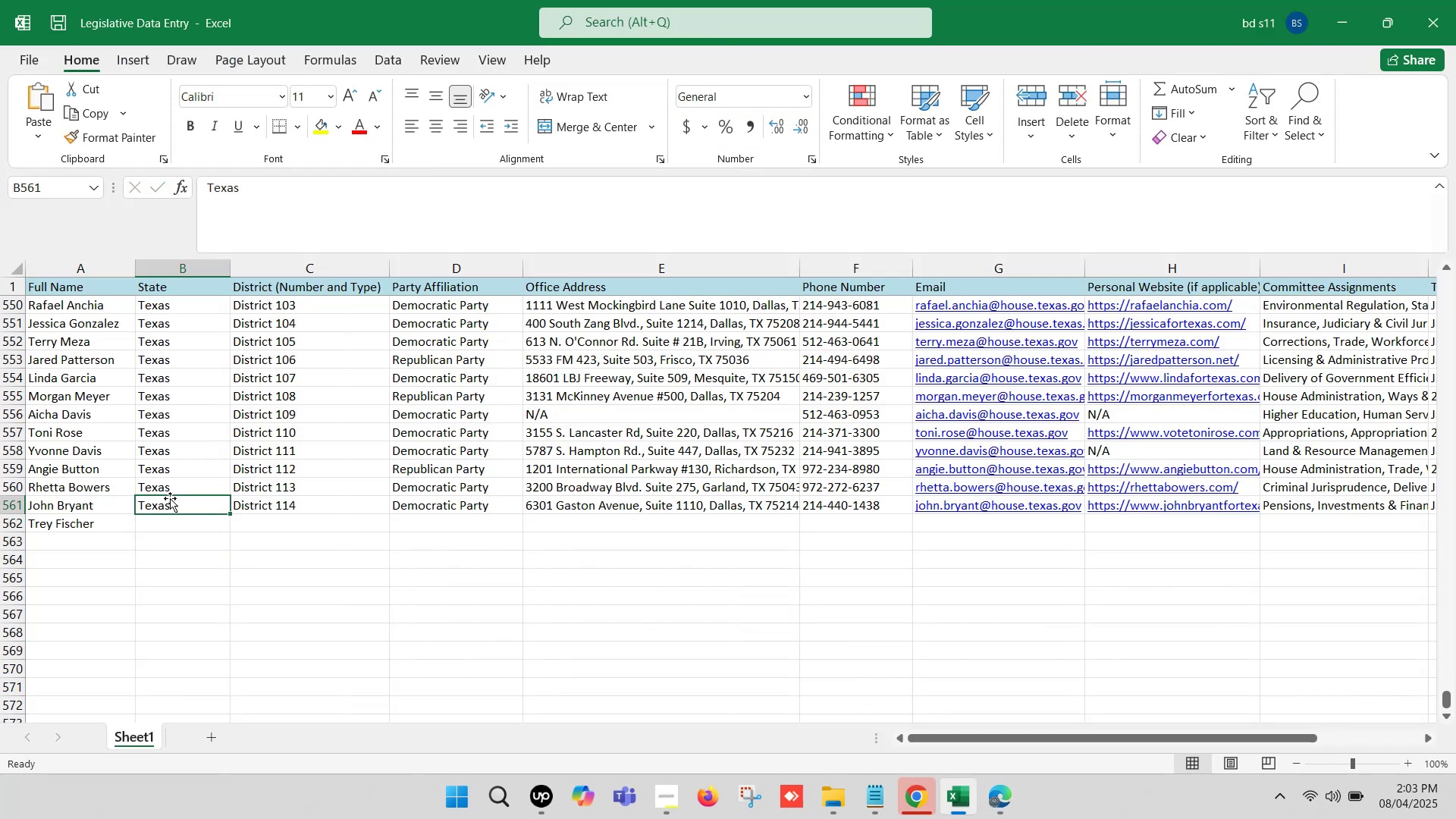 
key(Control+ControlLeft)
 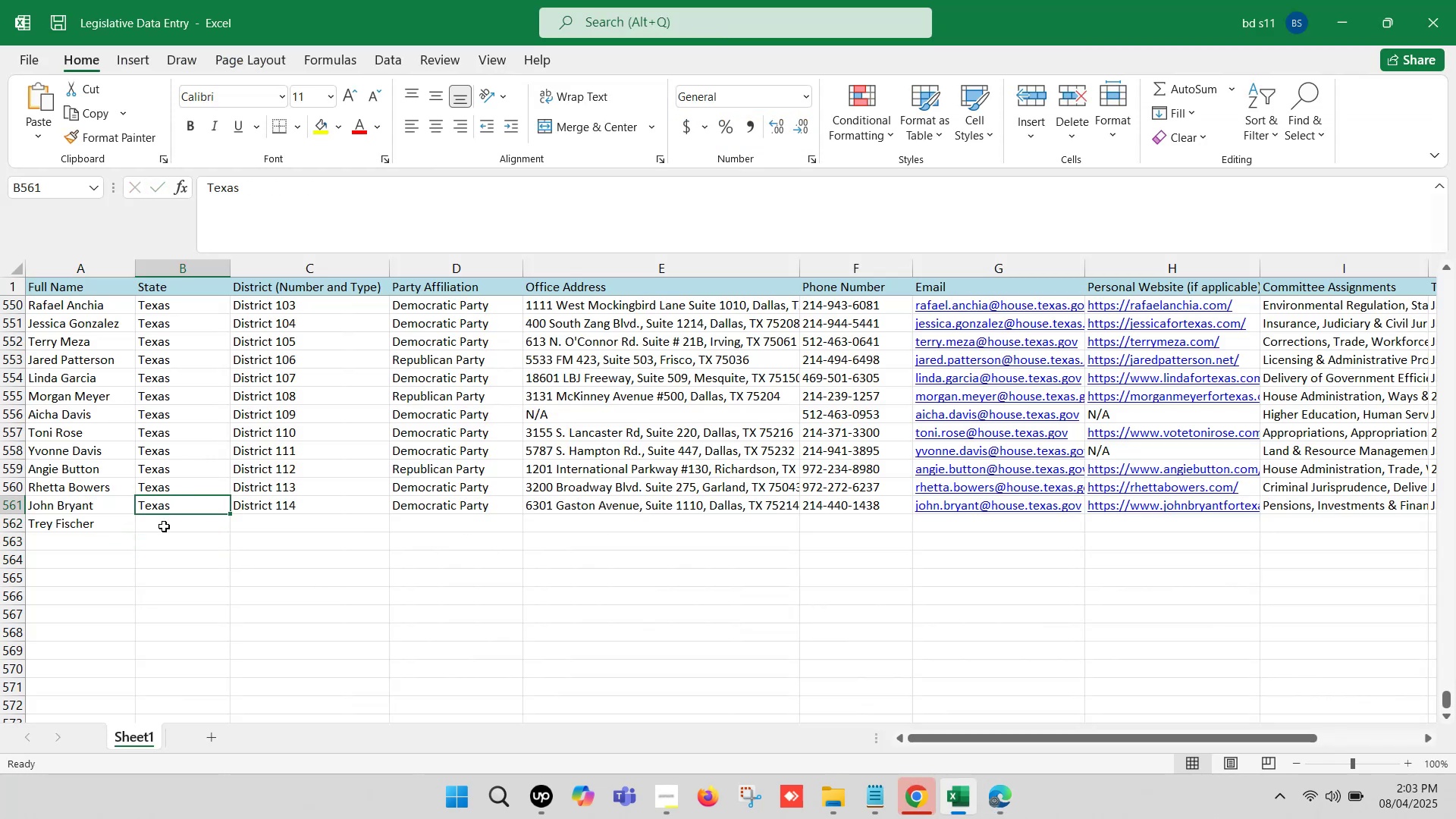 
key(Control+C)
 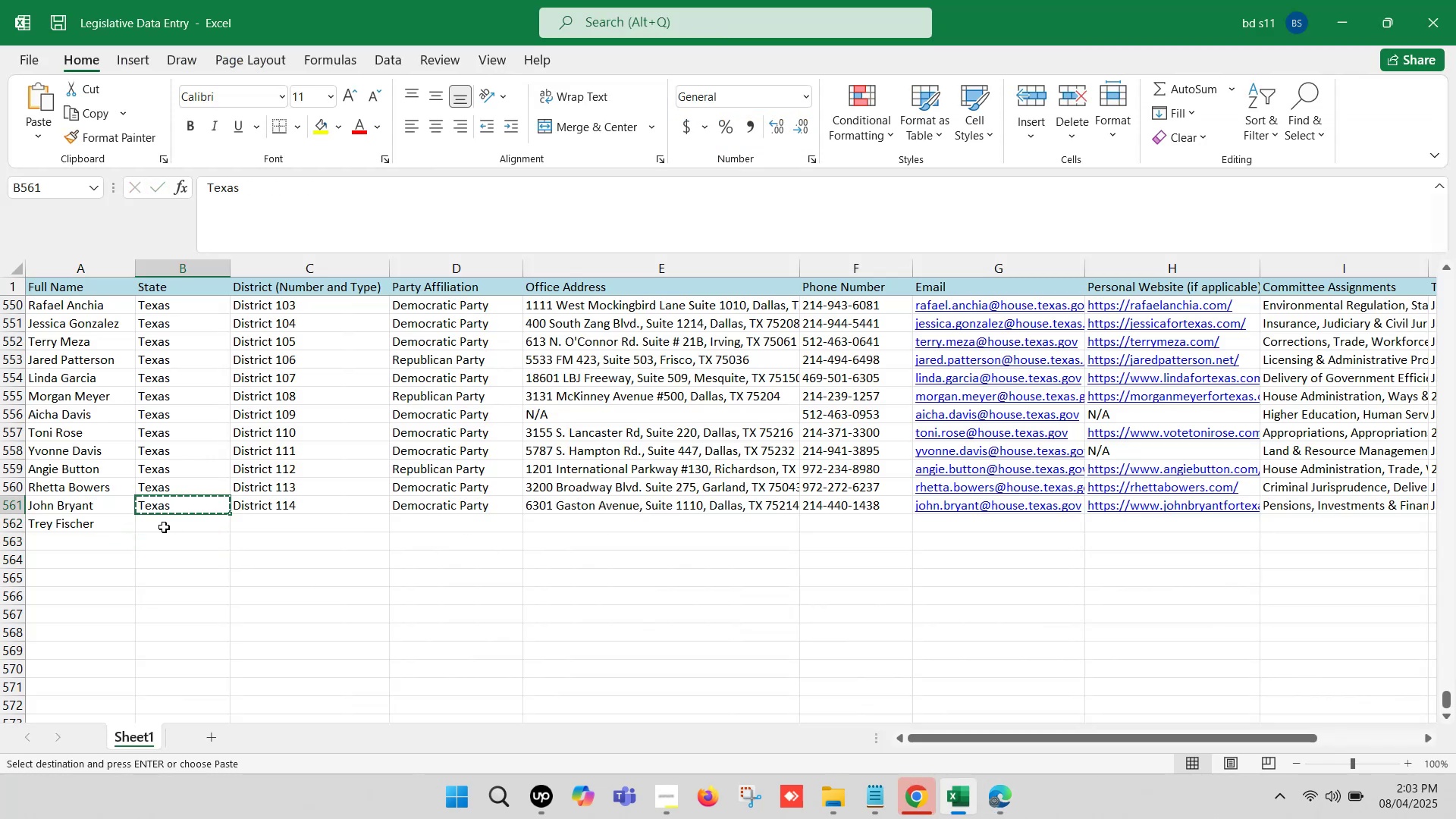 
key(Control+ControlLeft)
 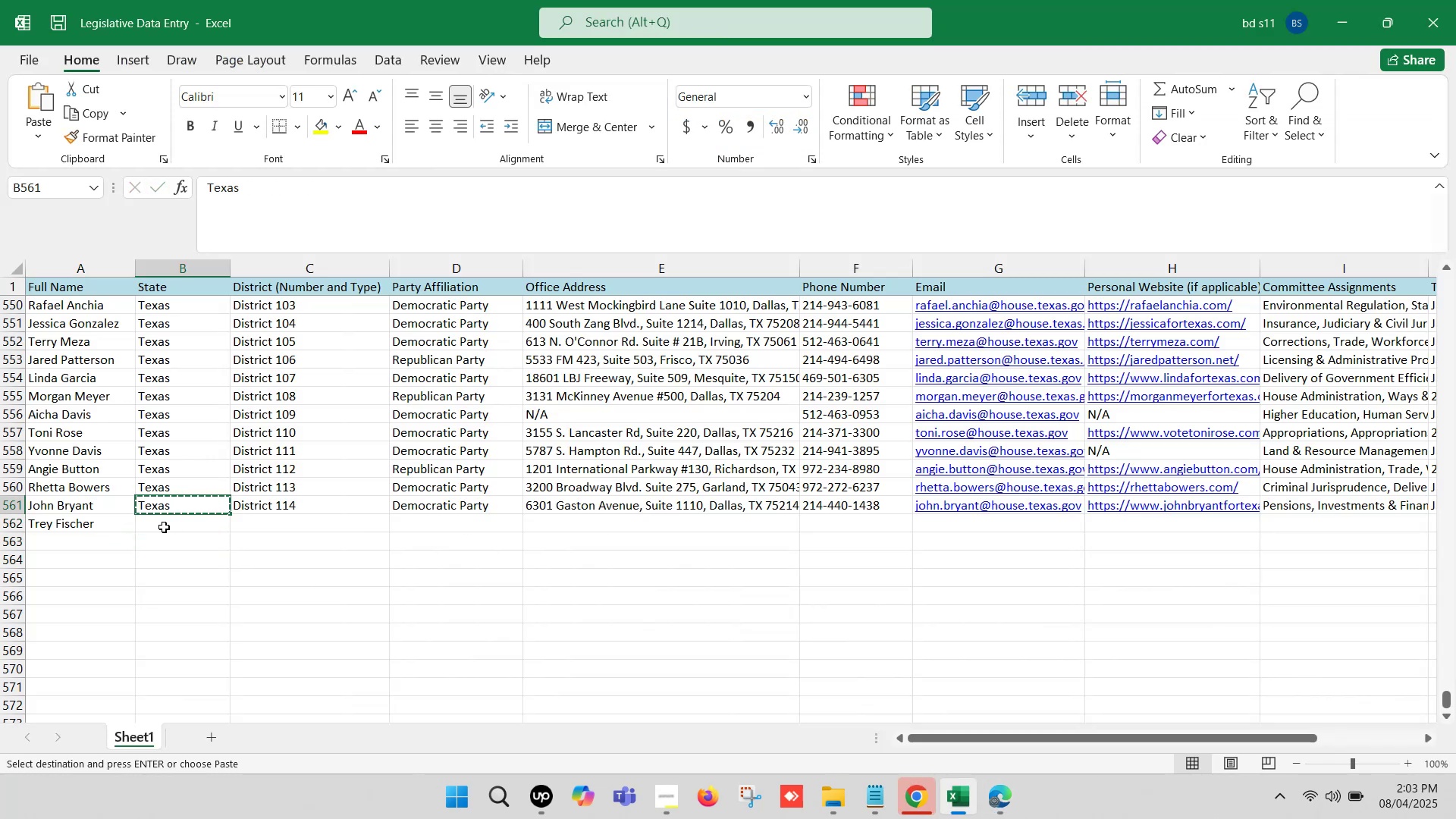 
left_click([164, 527])
 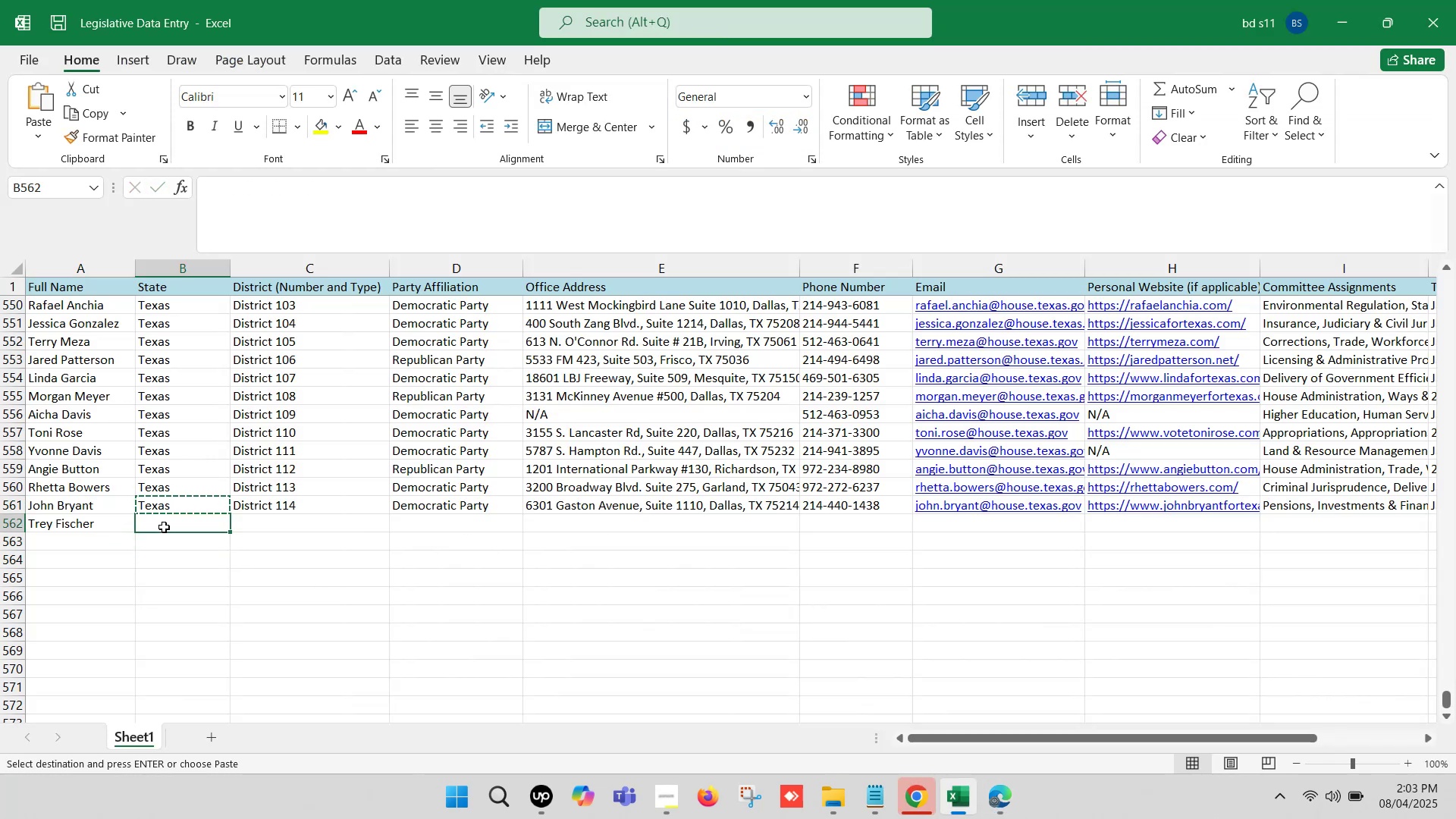 
key(Control+V)
 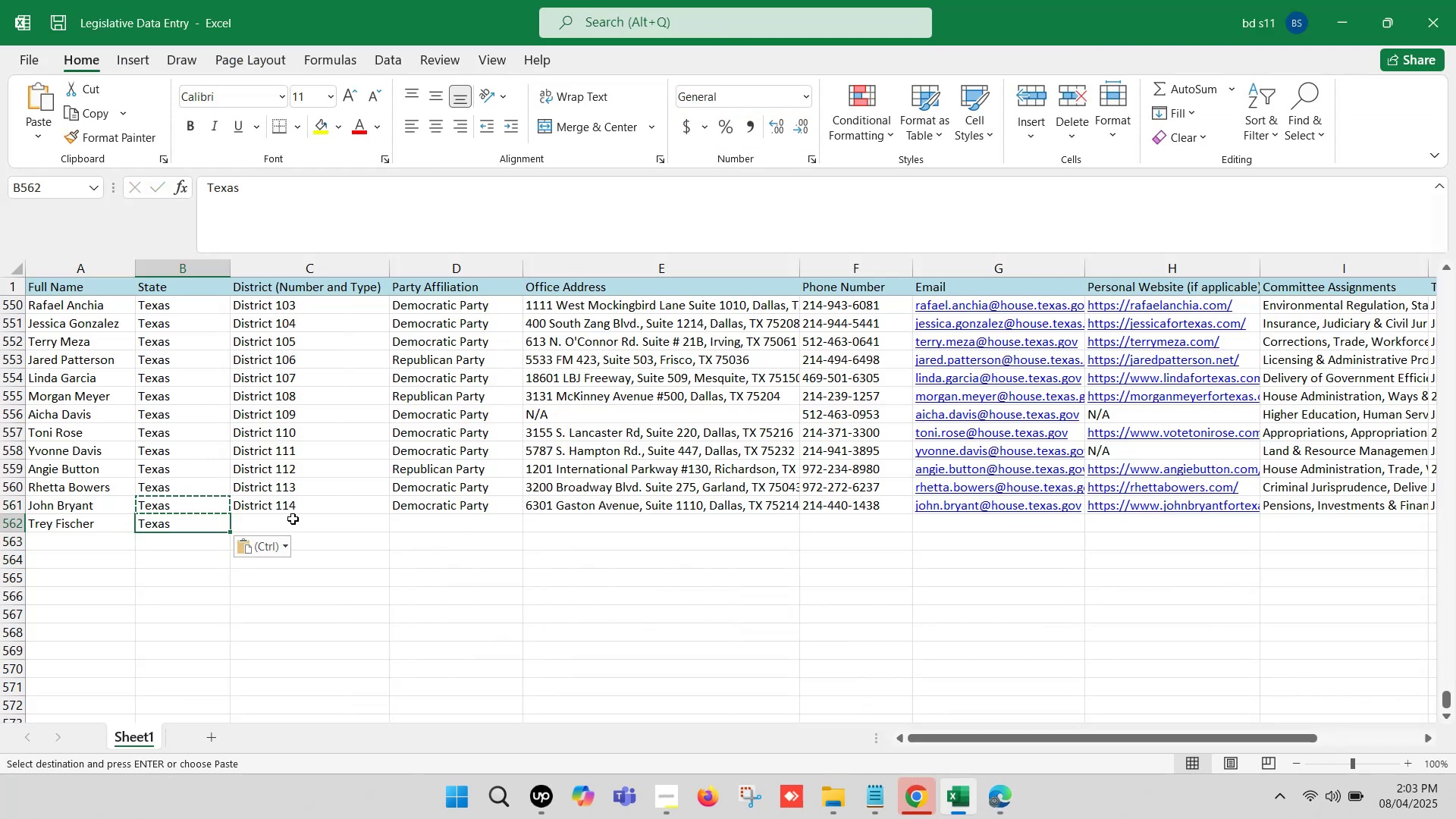 
left_click([296, 517])
 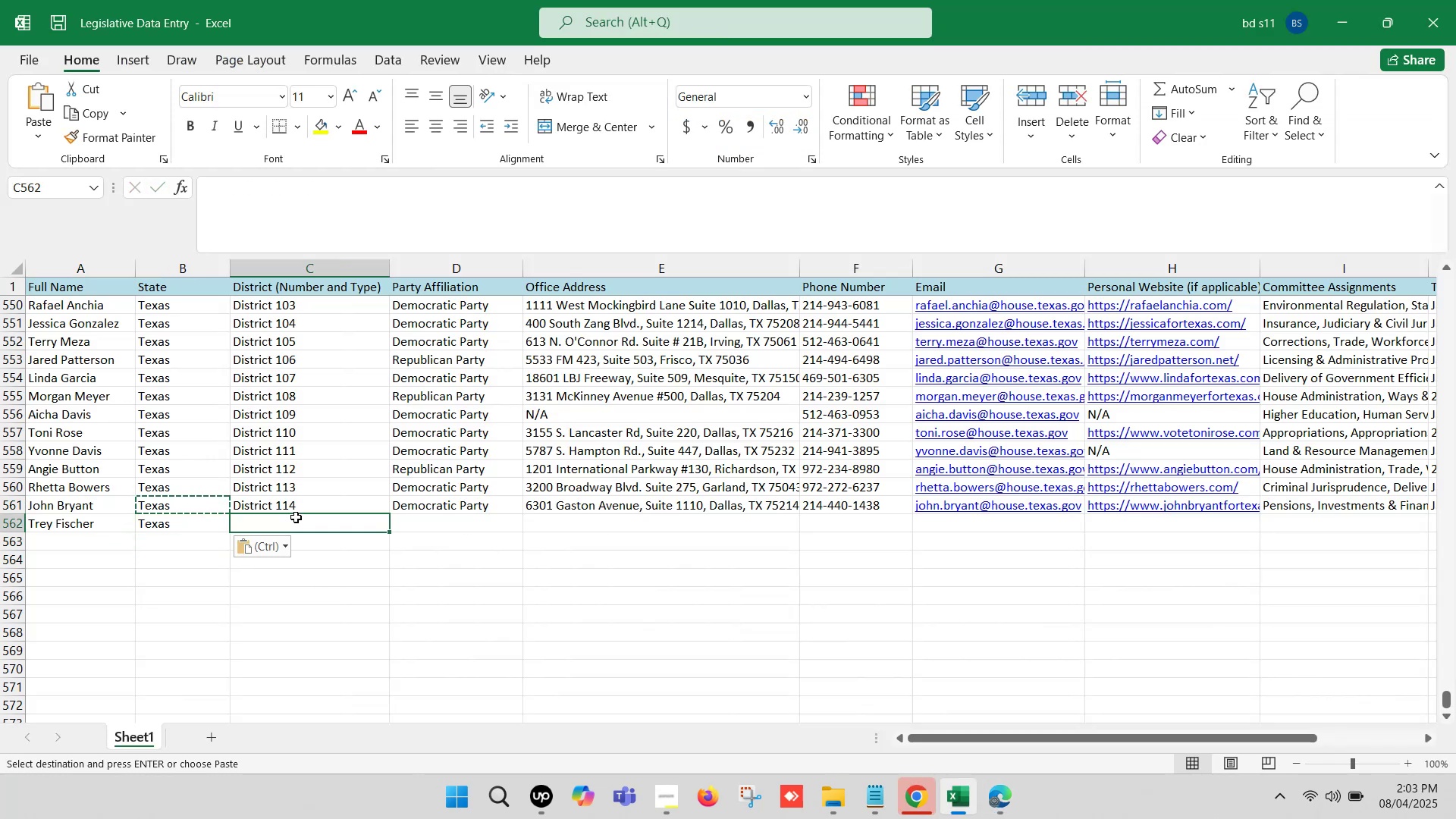 
key(Control+D)
 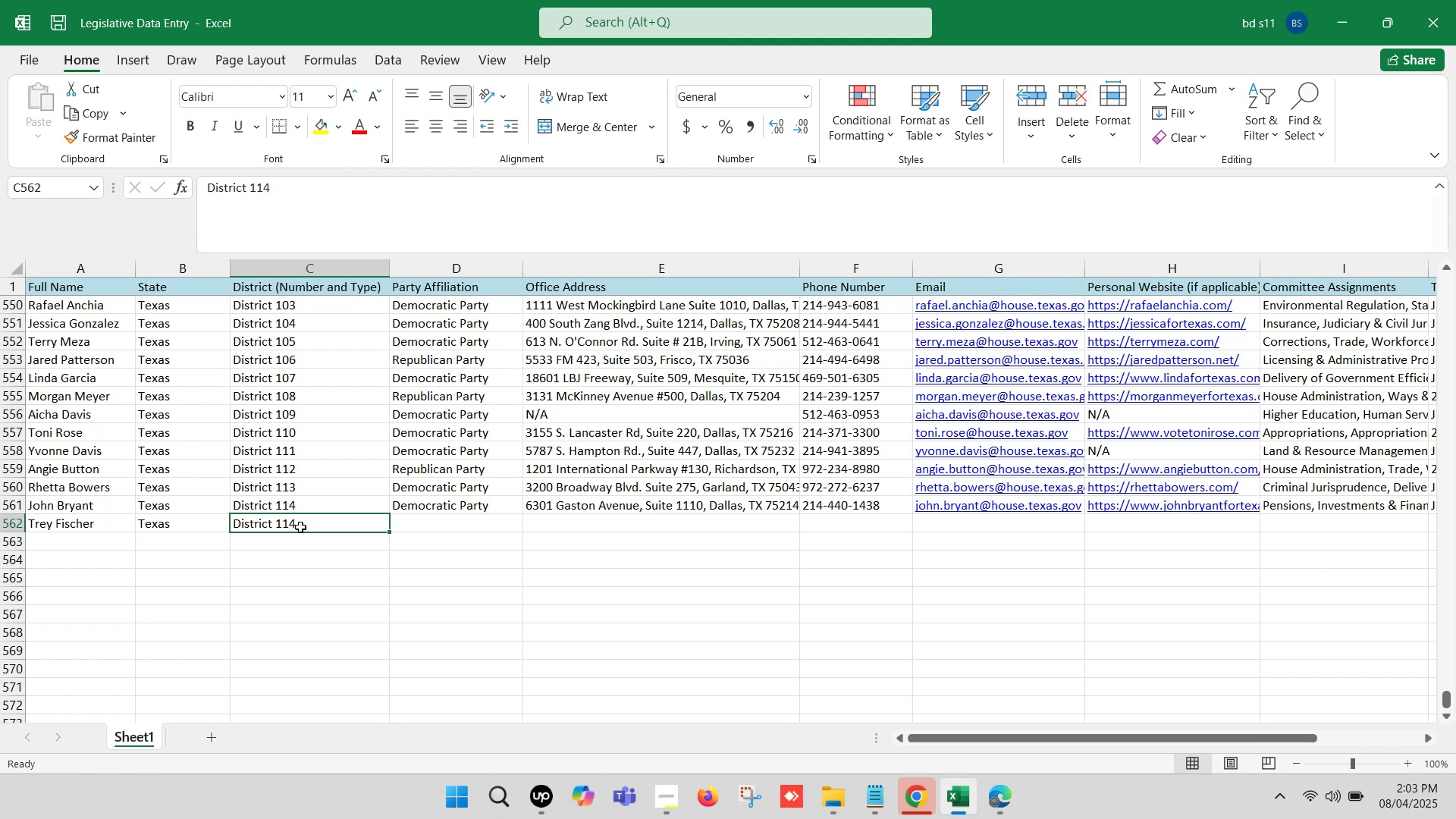 
double_click([300, 526])
 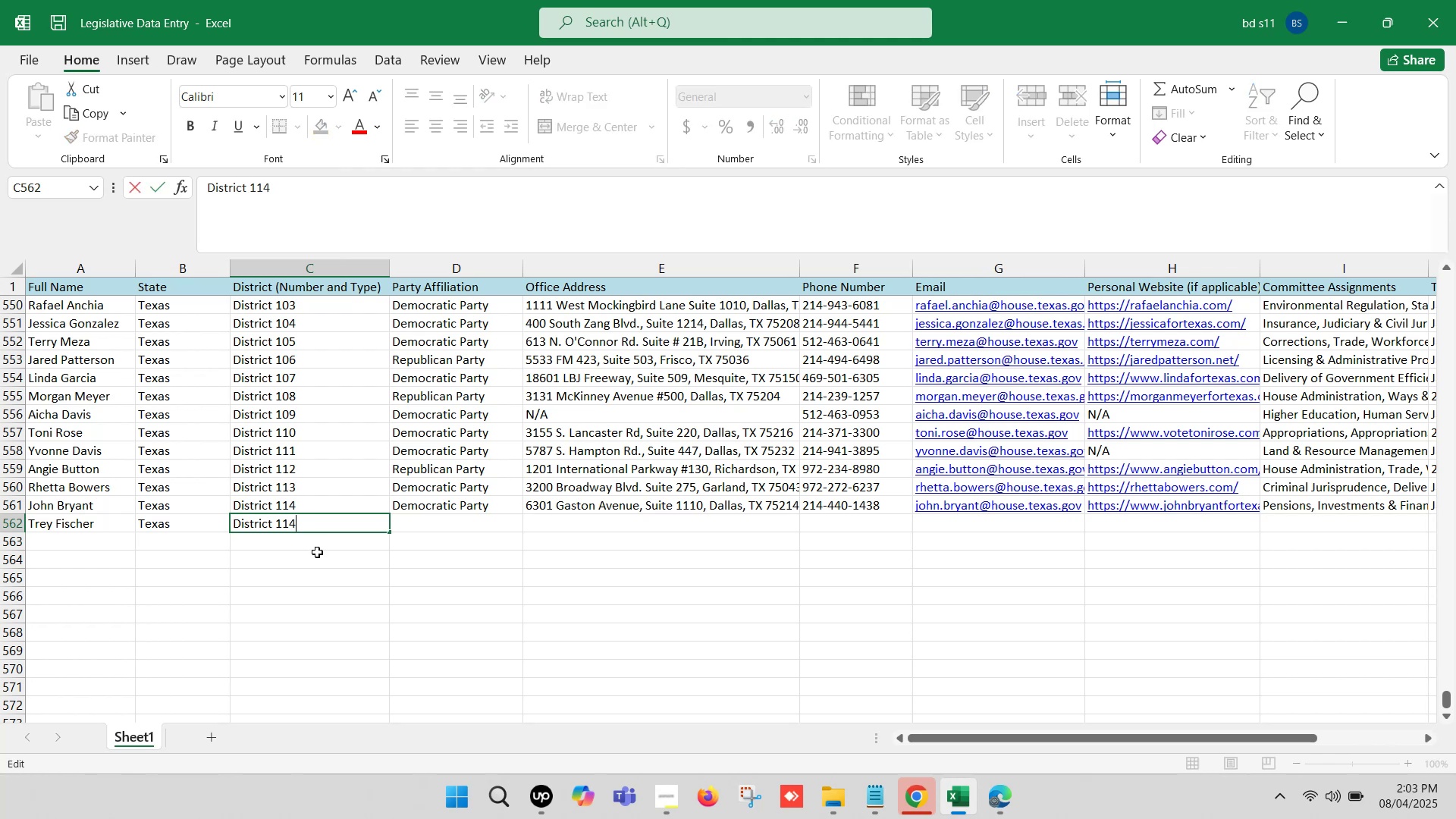 
key(Backspace)
 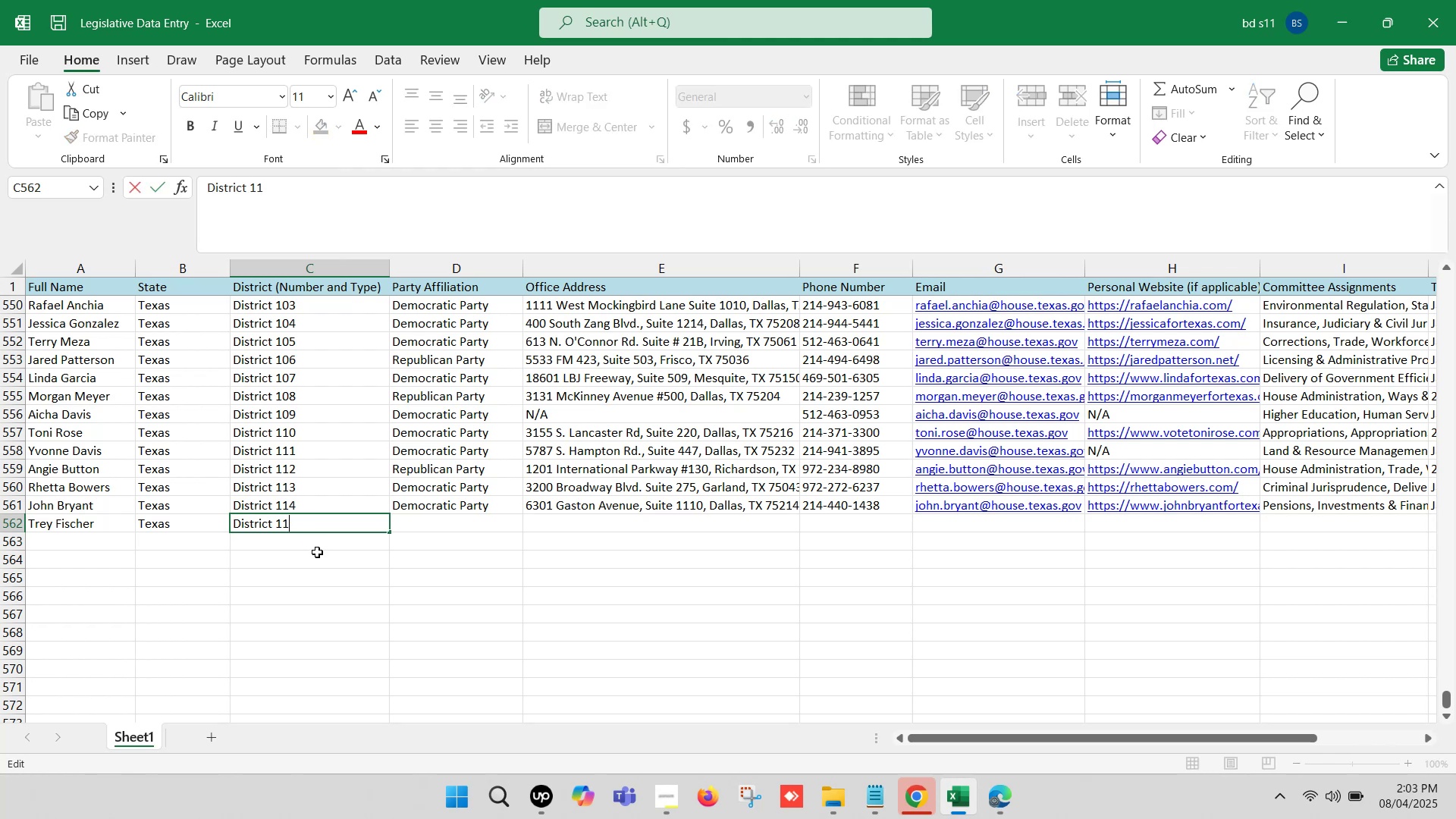 
key(6)
 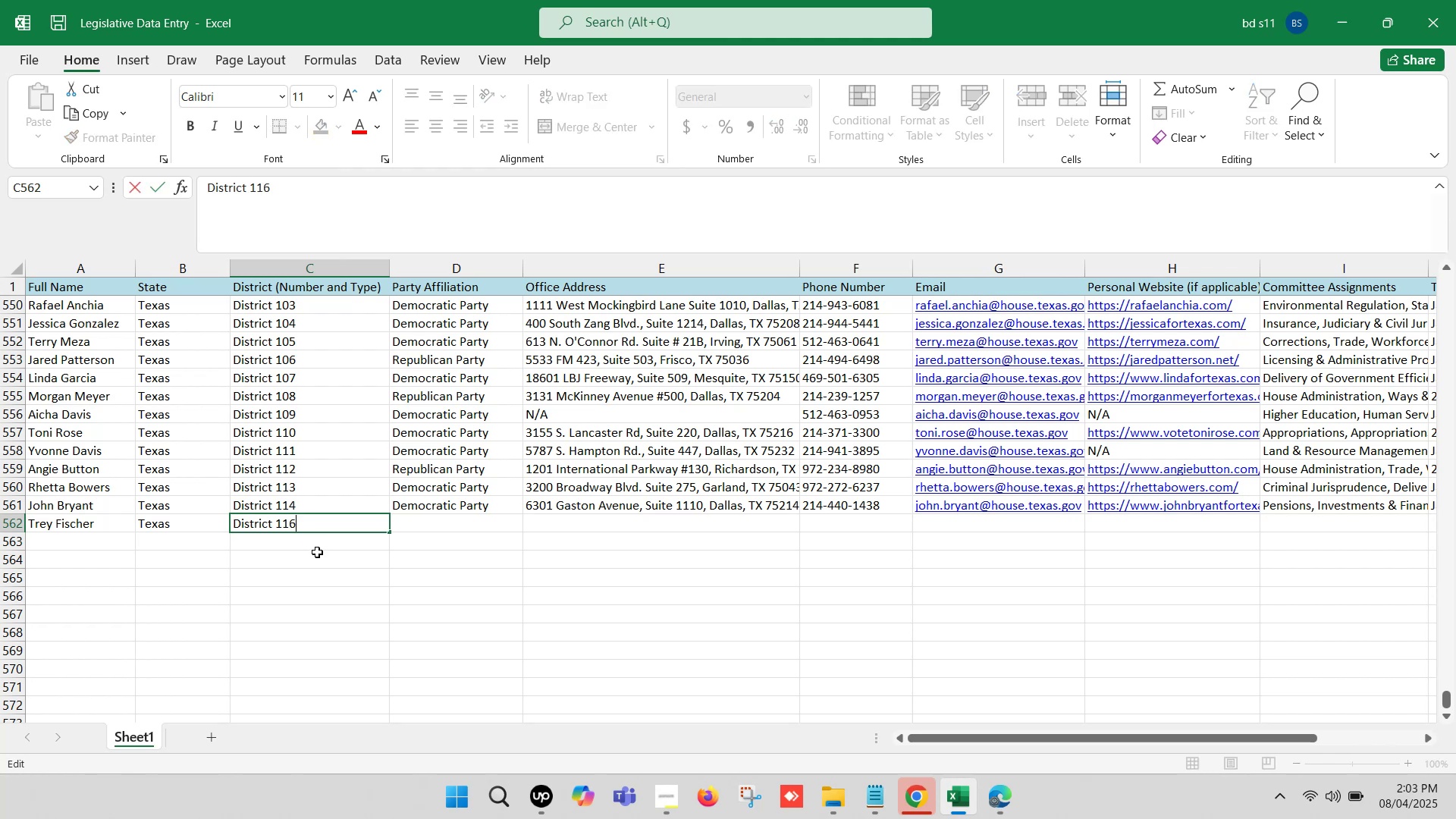 
left_click([317, 552])
 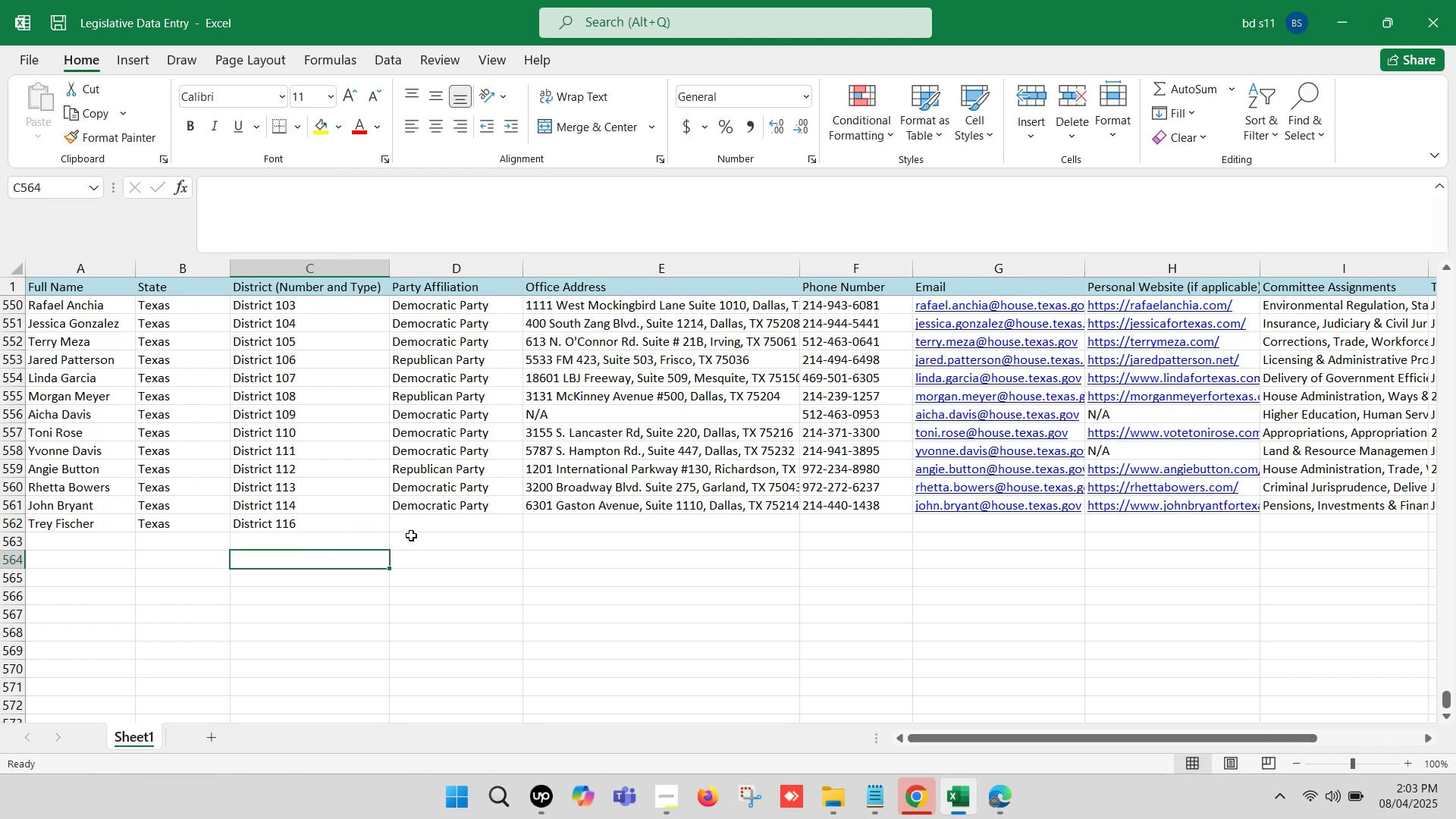 
left_click([437, 519])
 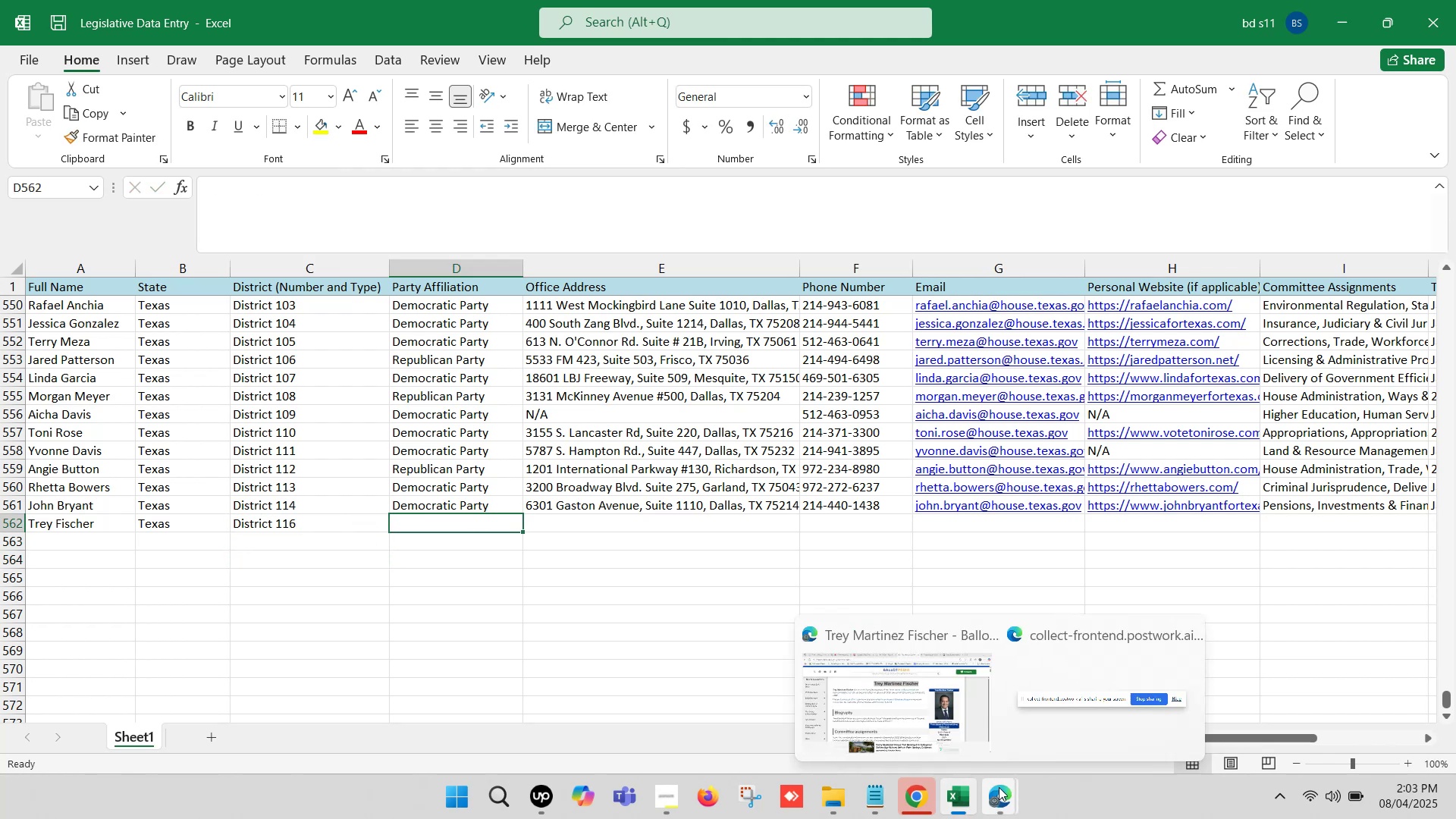 
left_click([901, 714])
 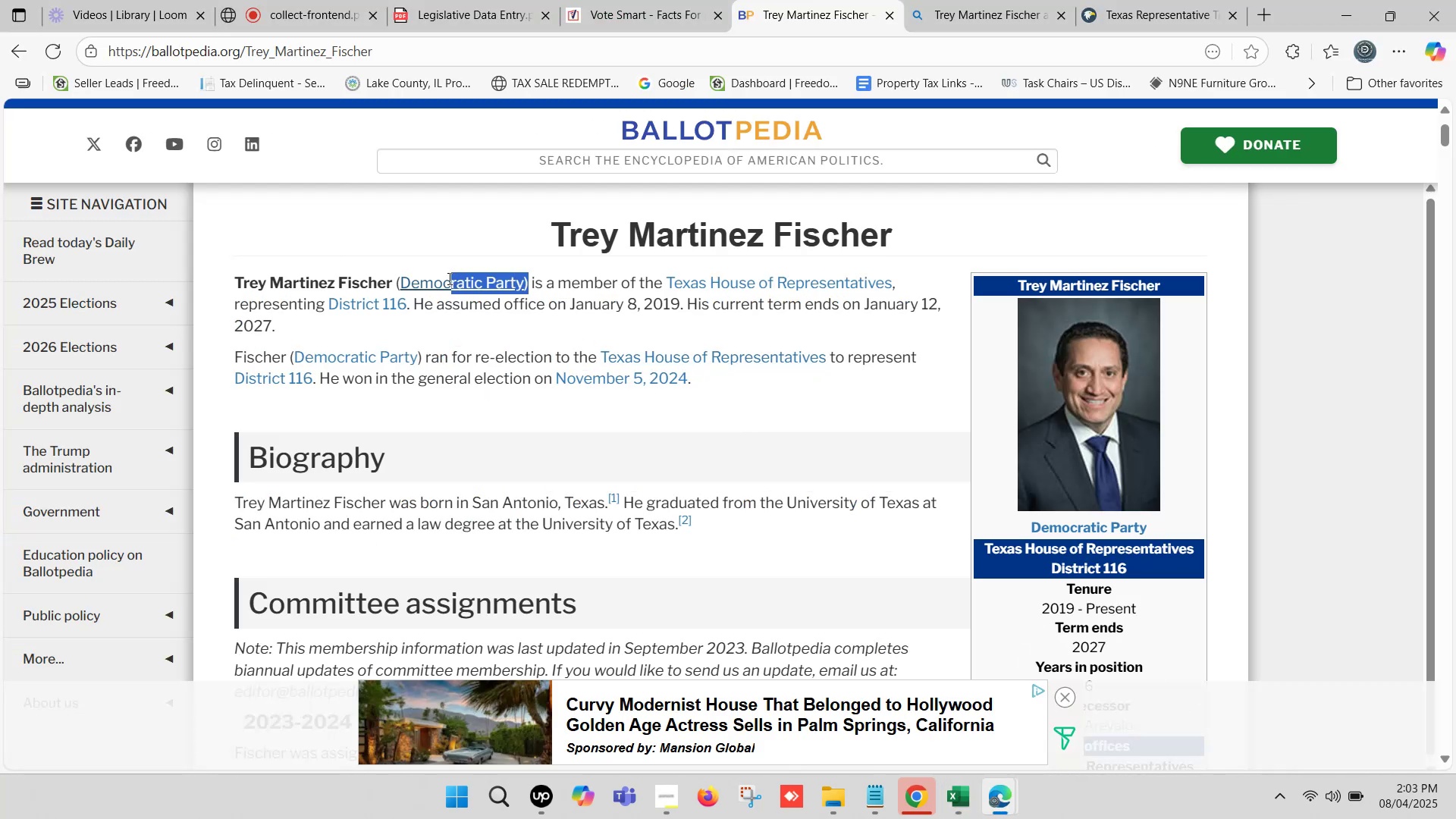 
key(Control+C)
 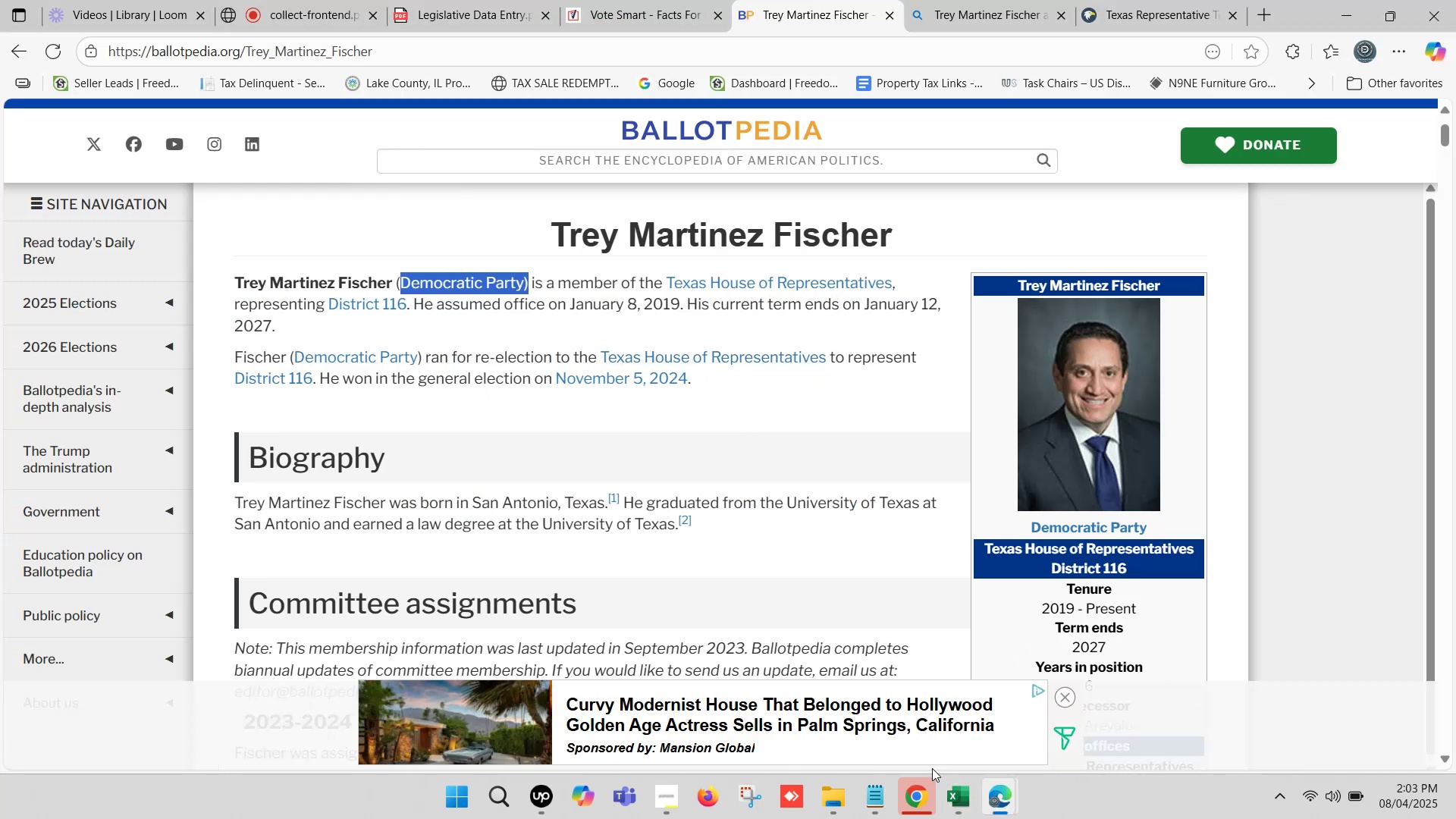 
left_click([951, 789])
 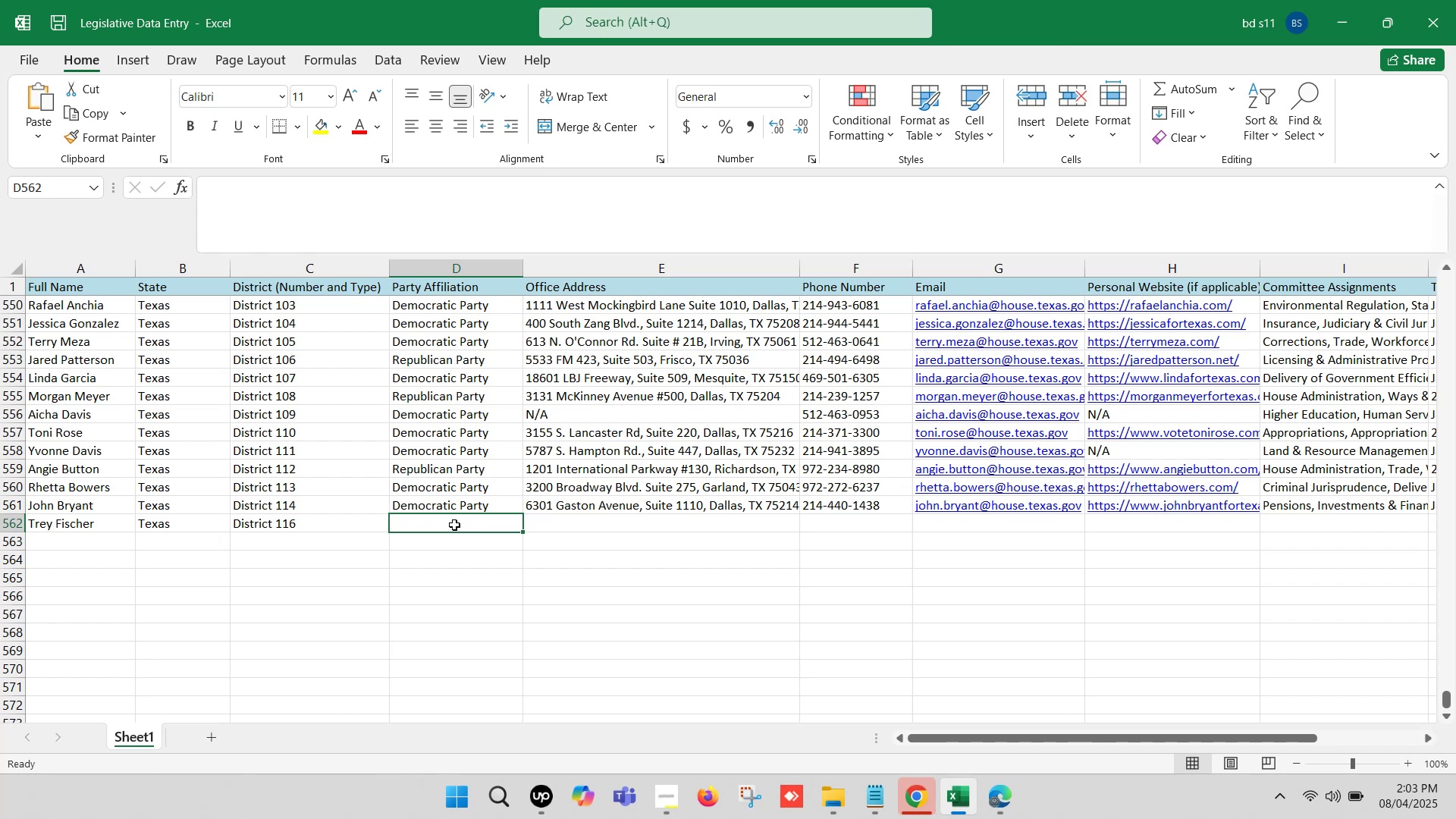 
double_click([451, 522])
 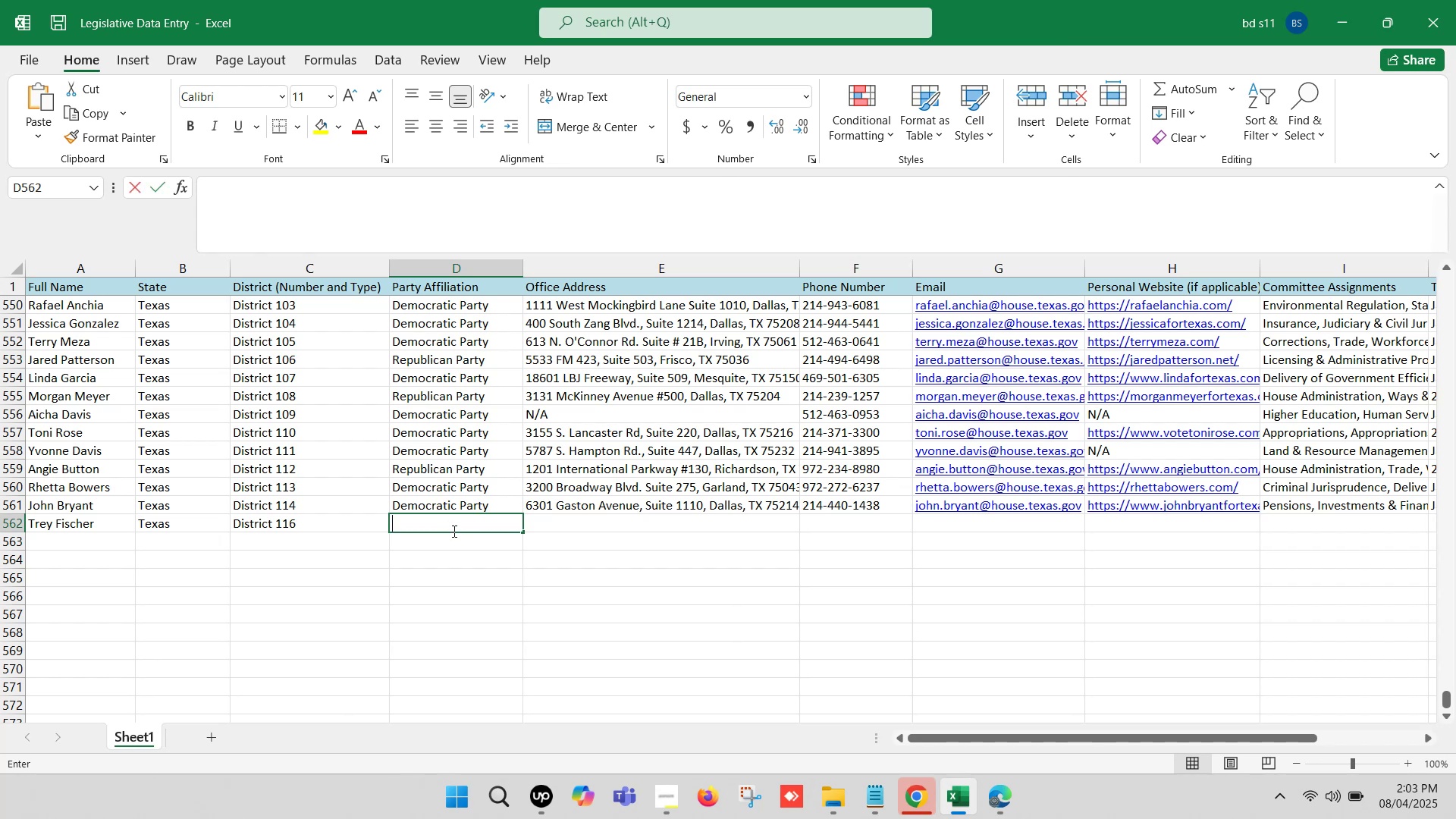 
key(Control+ControlLeft)
 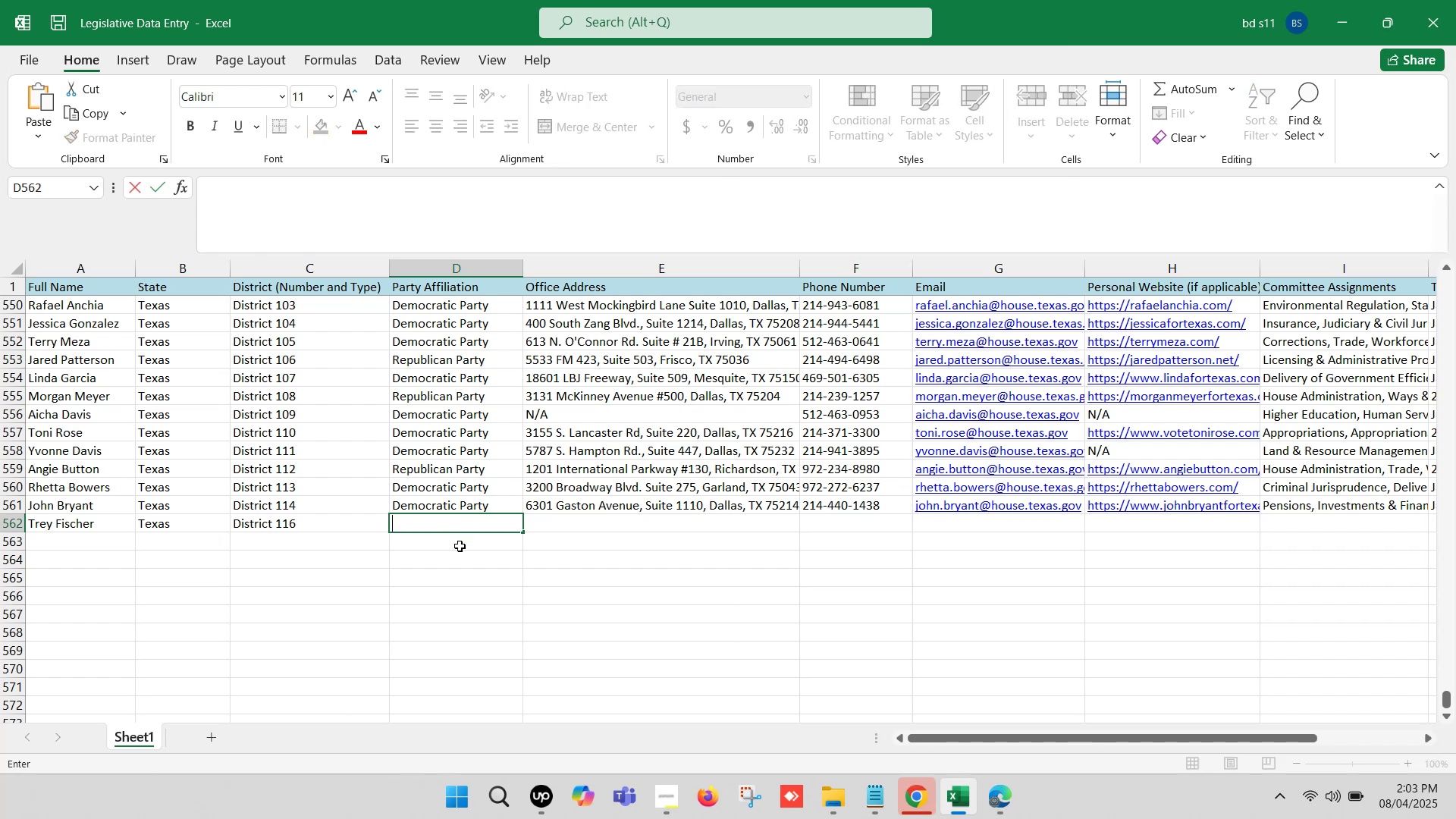 
key(Control+V)
 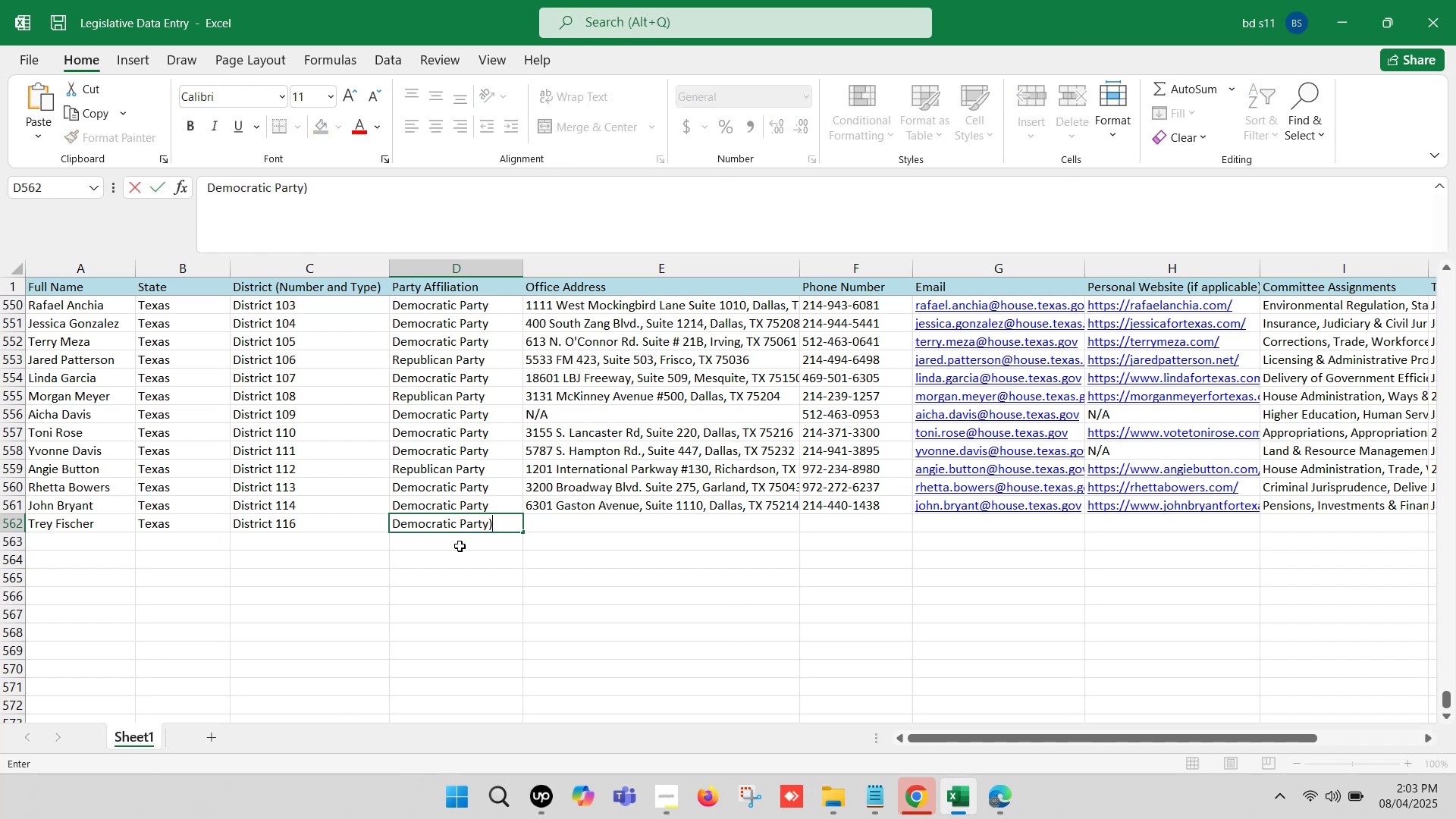 
key(Backspace)
 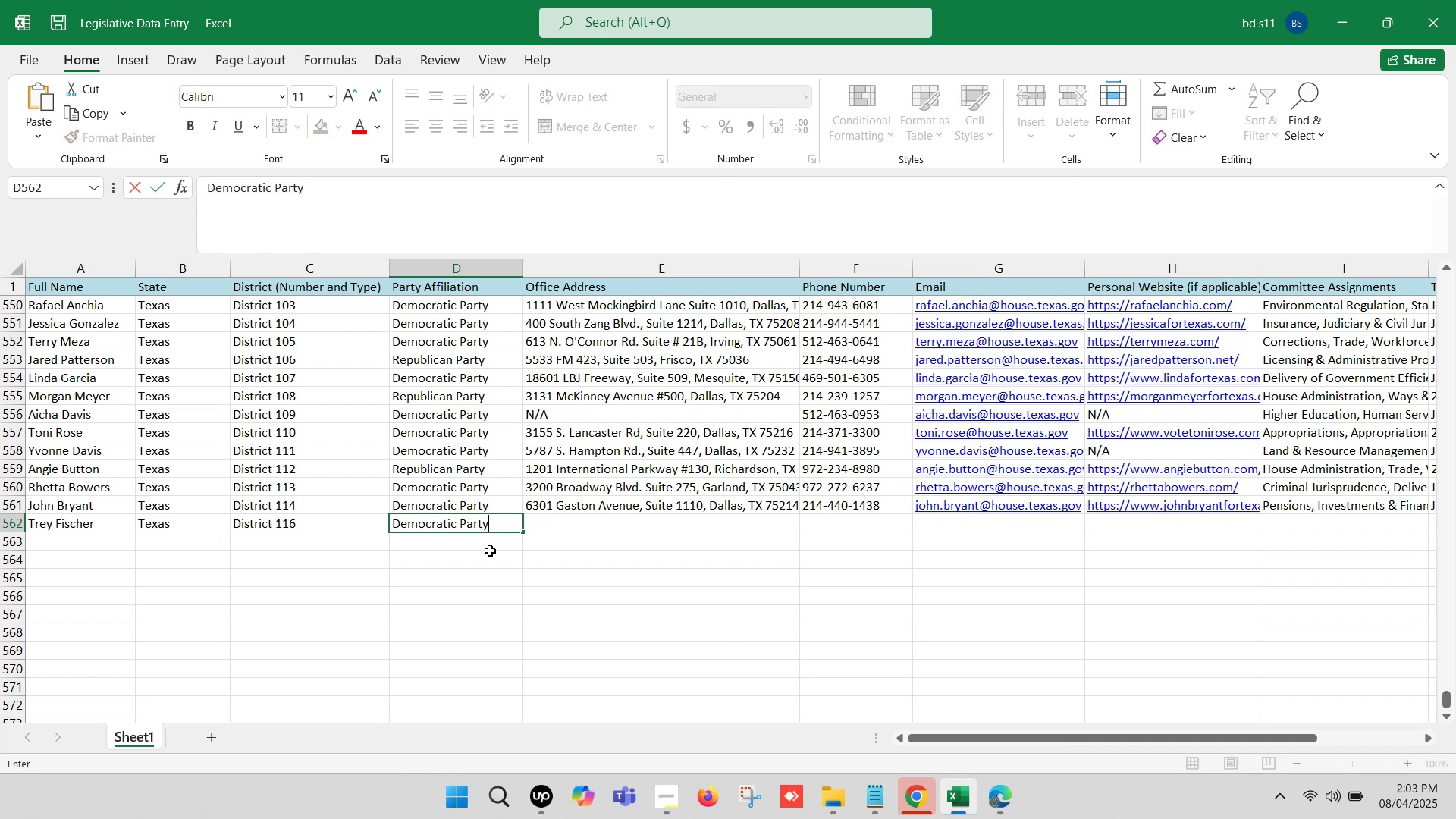 
left_click([507, 557])
 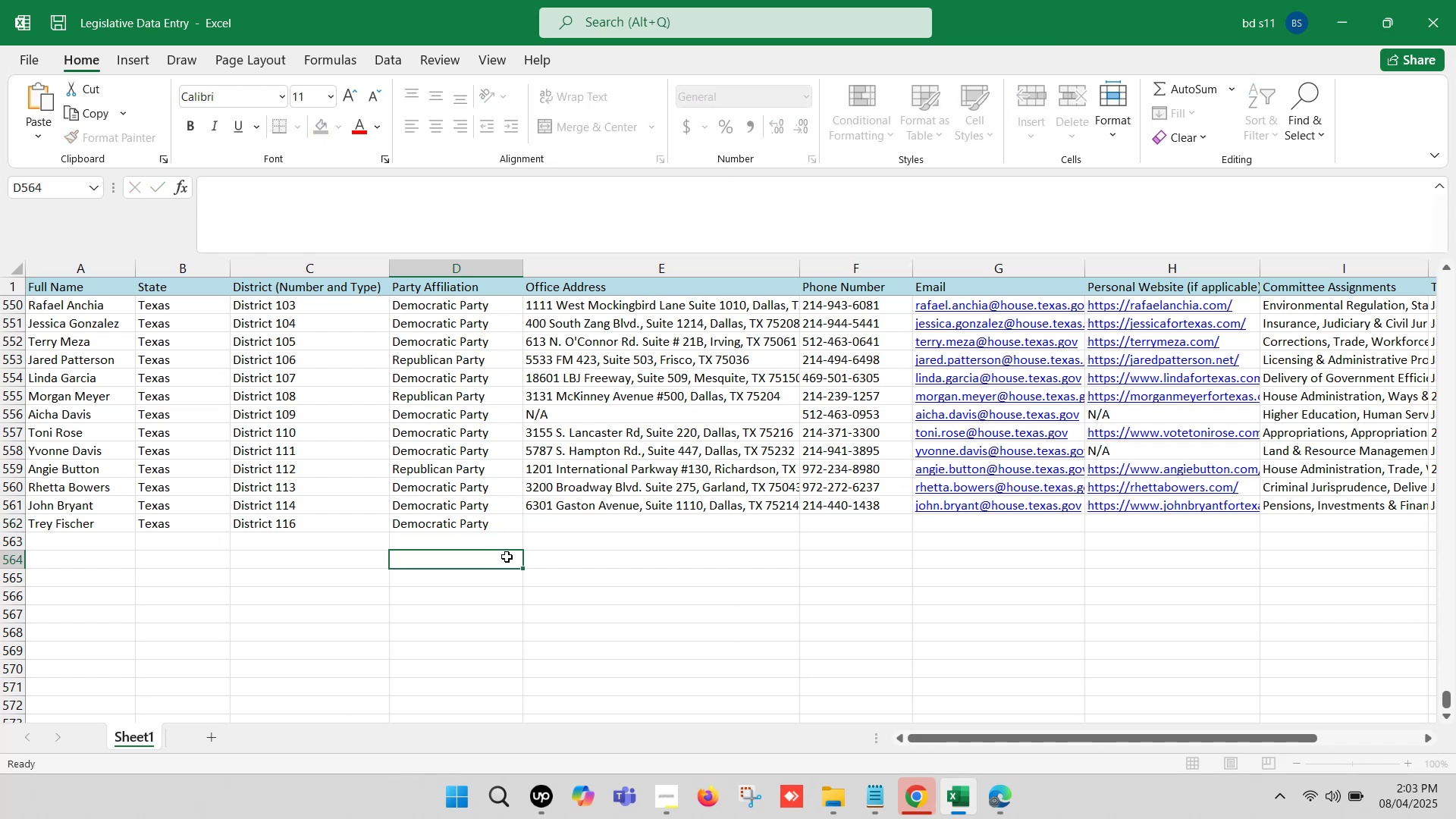 
key(Control+S)
 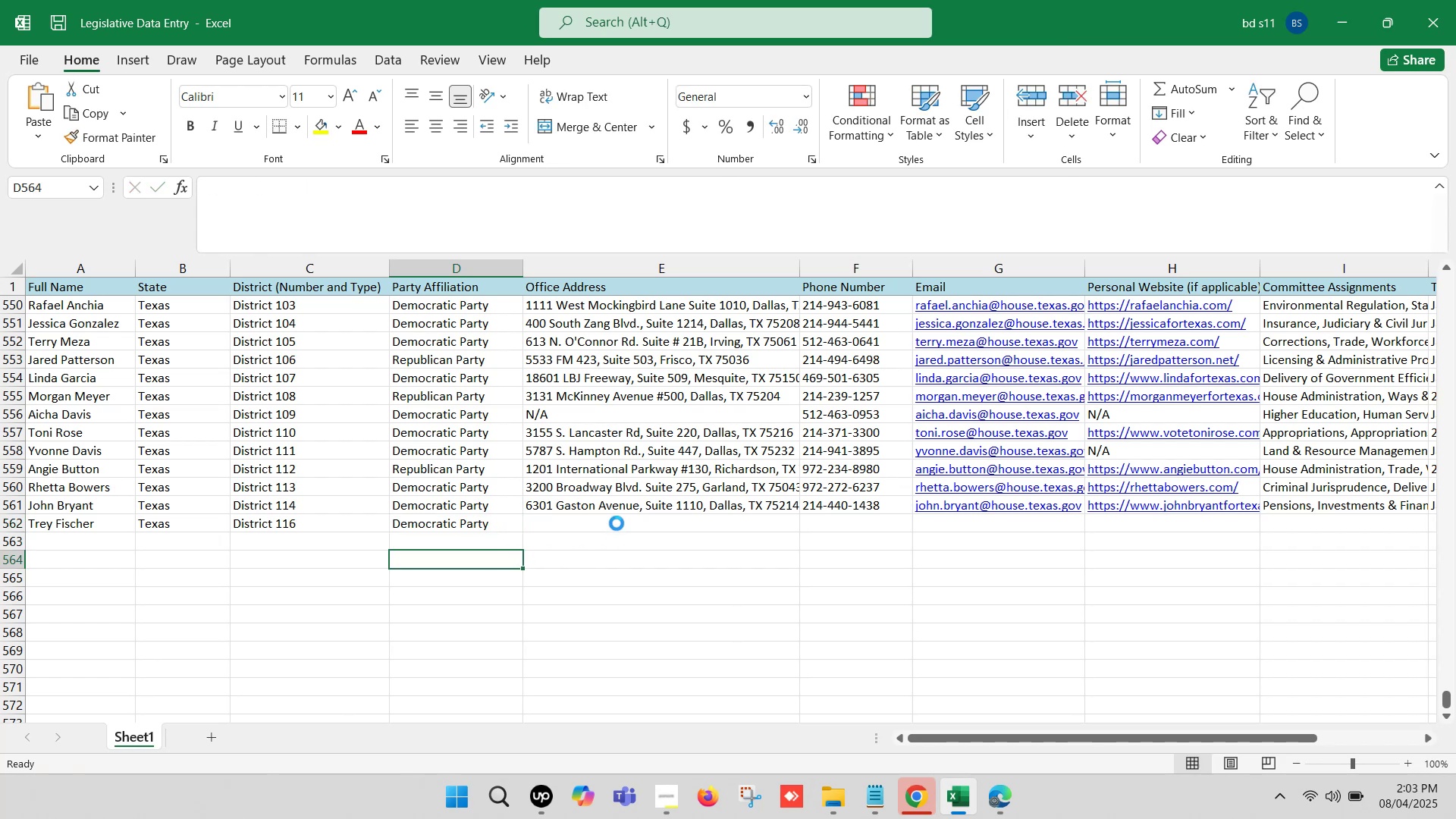 
left_click([617, 516])
 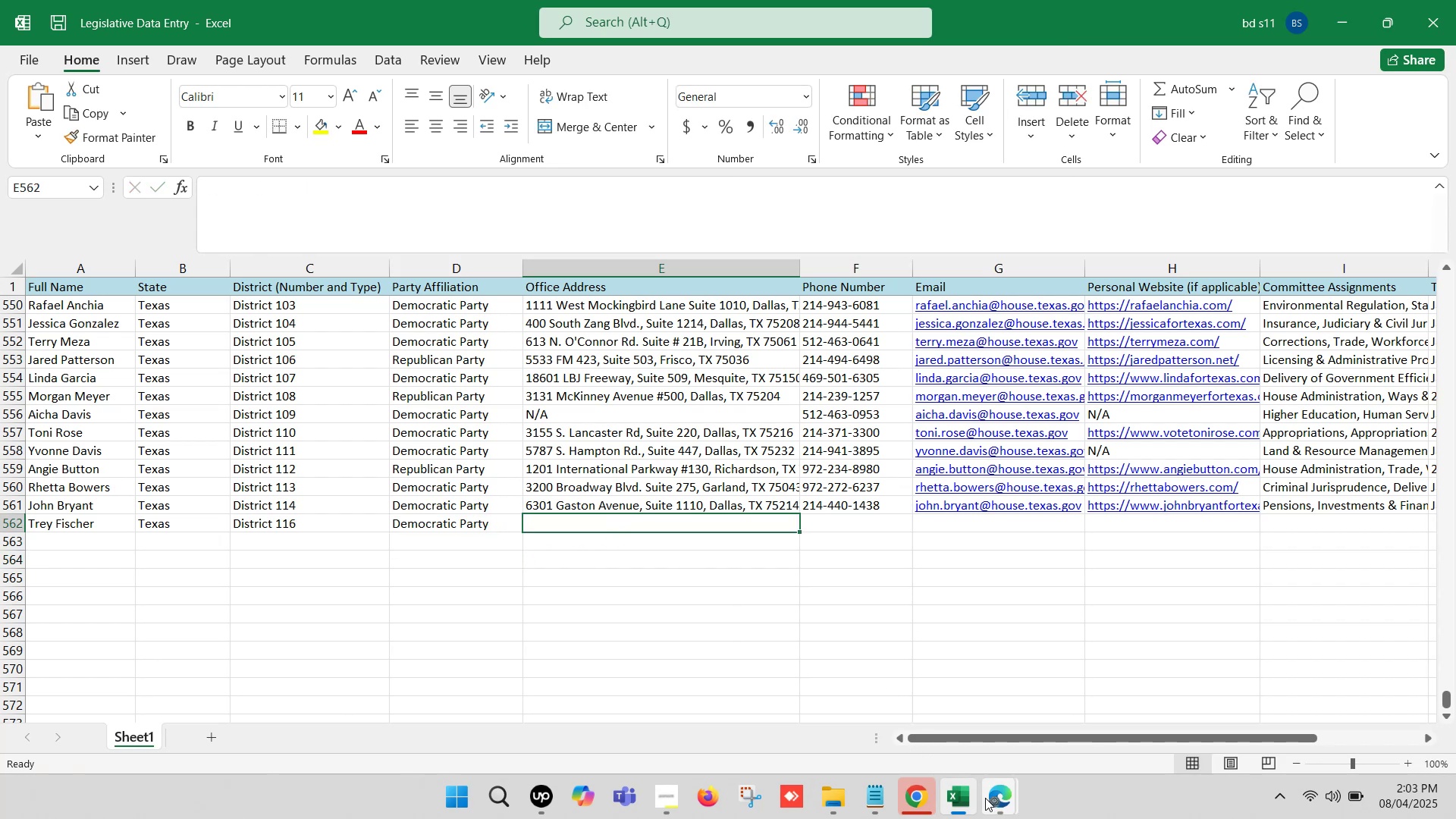 
left_click([926, 712])
 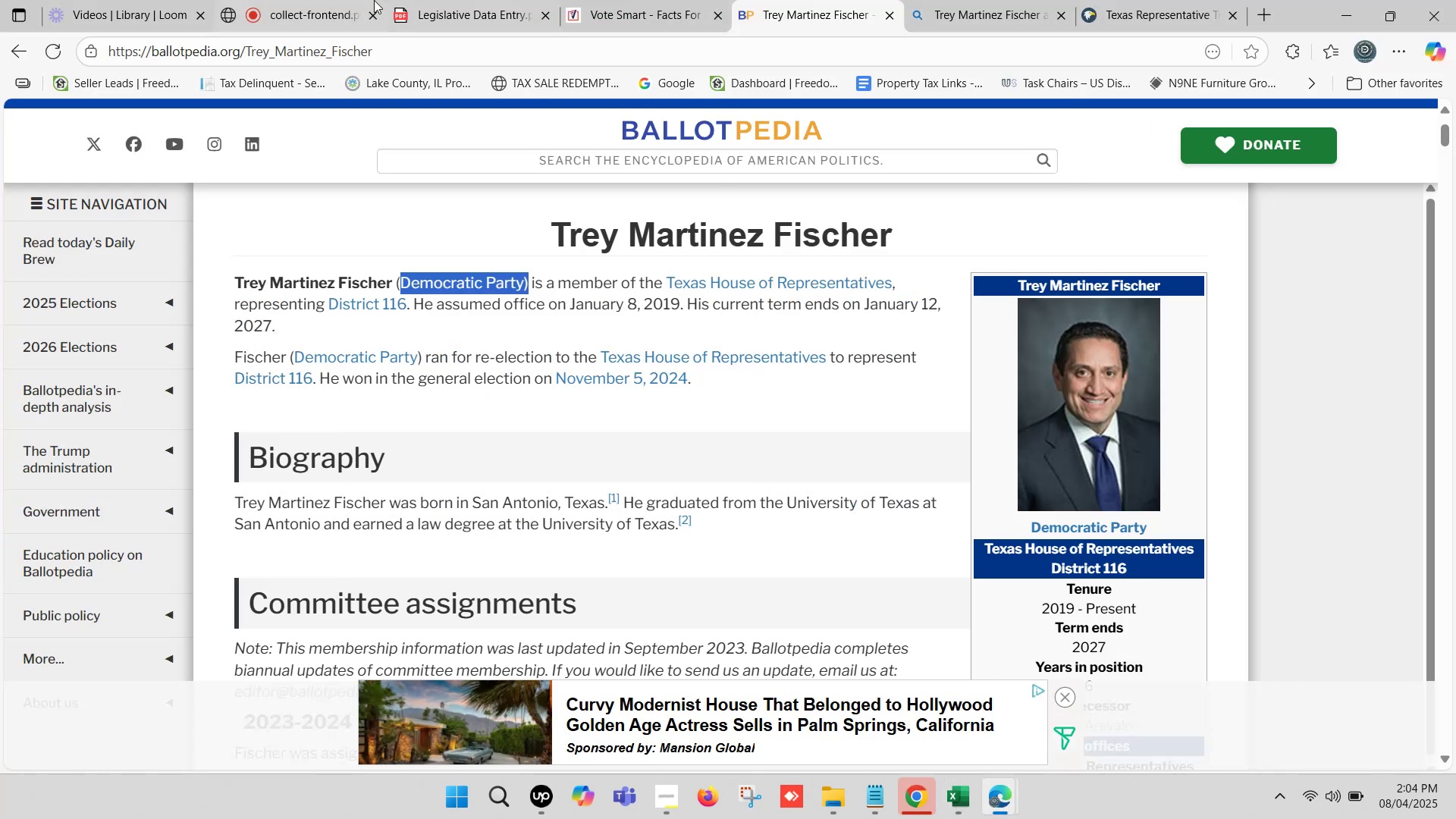 
left_click([305, 0])
 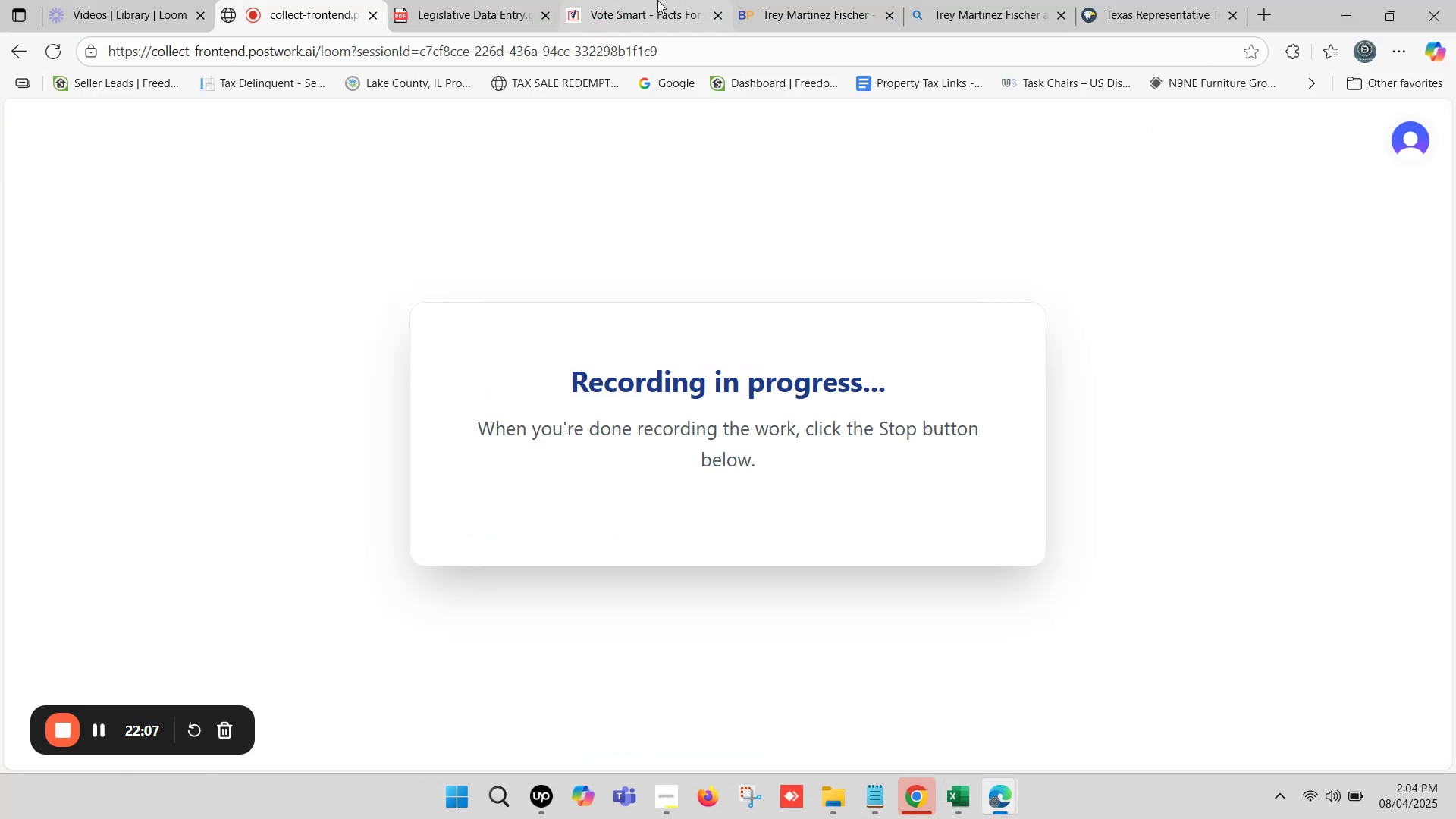 
left_click([769, 0])
 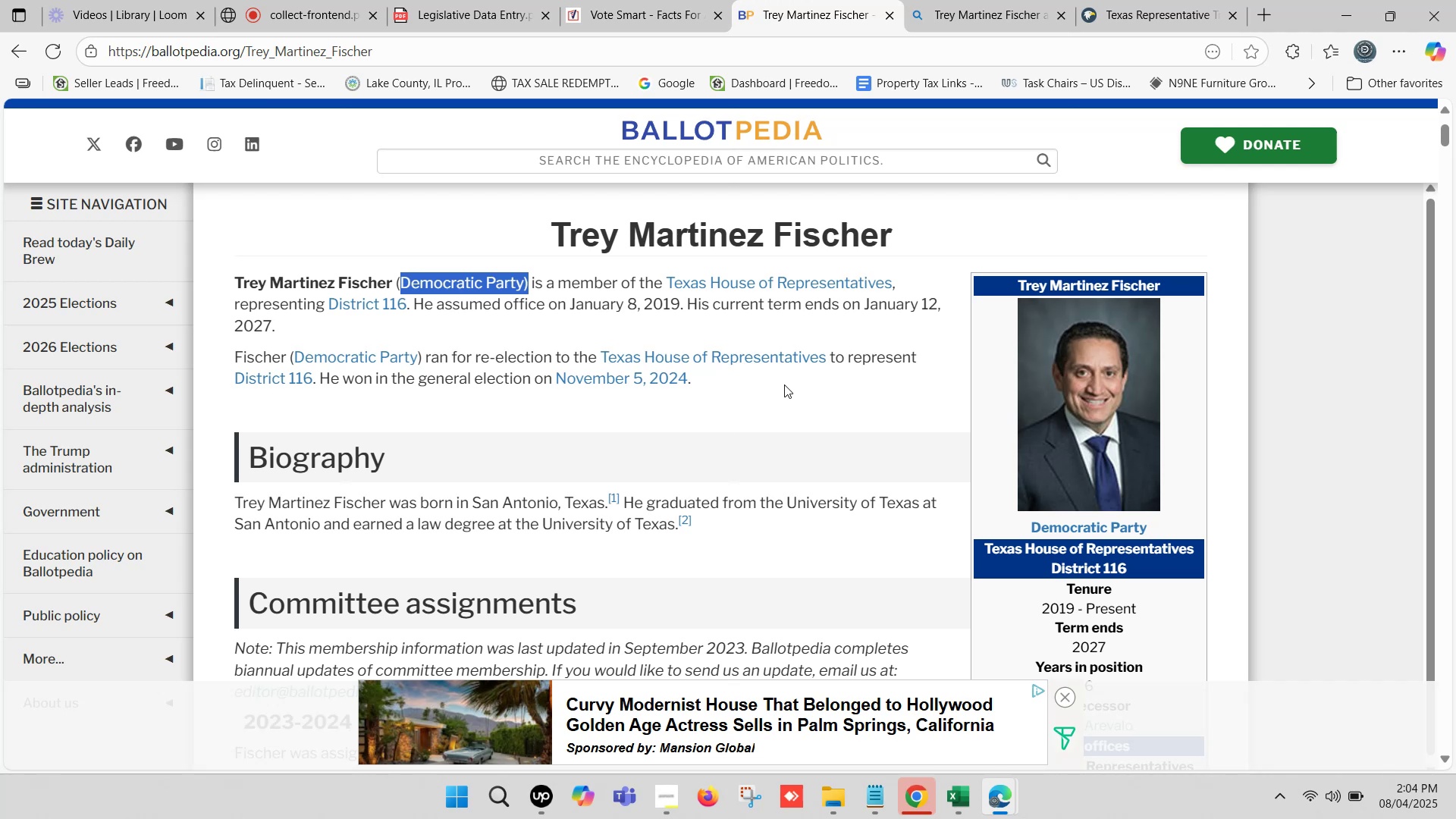 
wait(9.9)
 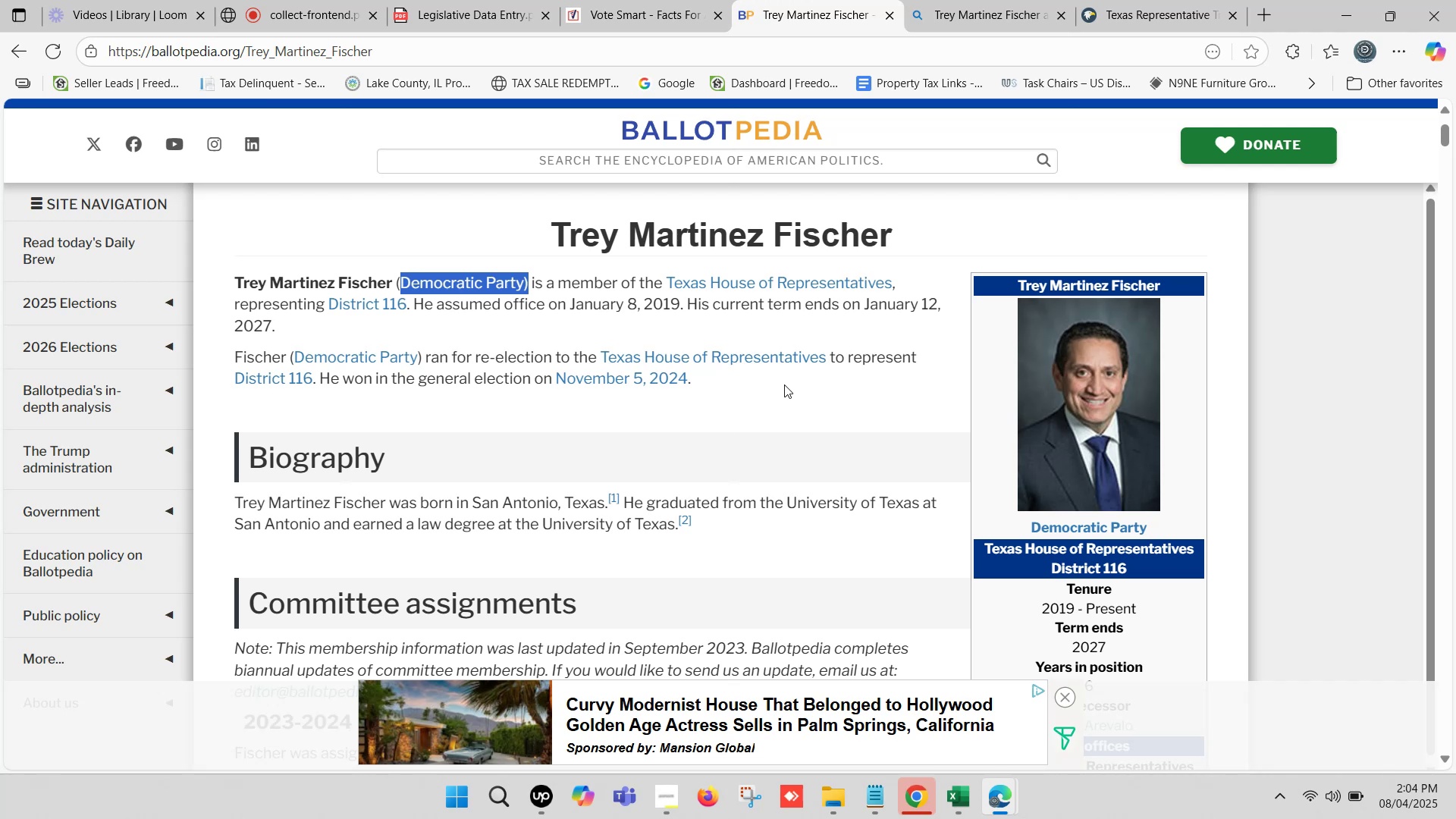 
mouse_move([576, 308])
 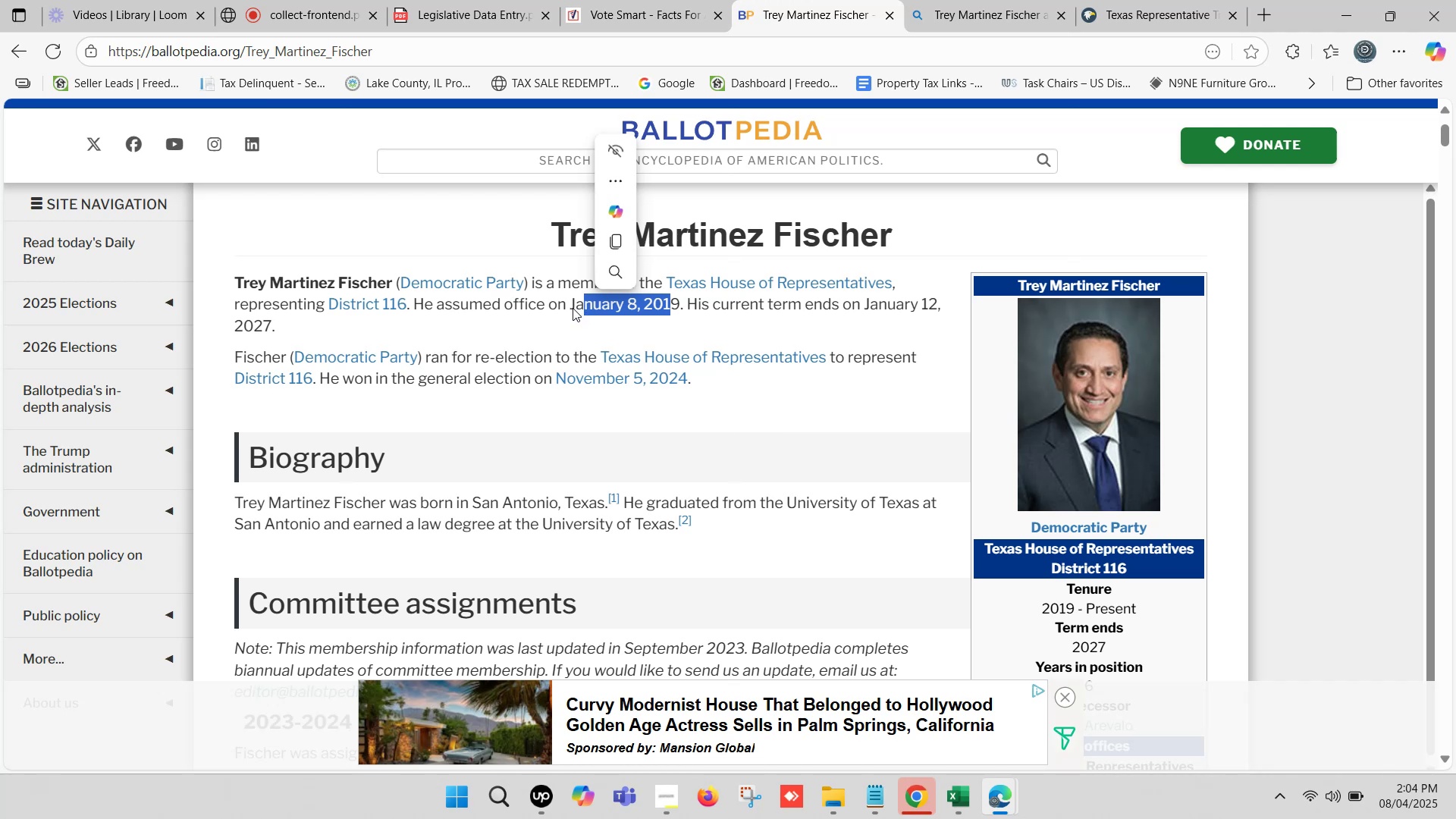 
wait(8.97)
 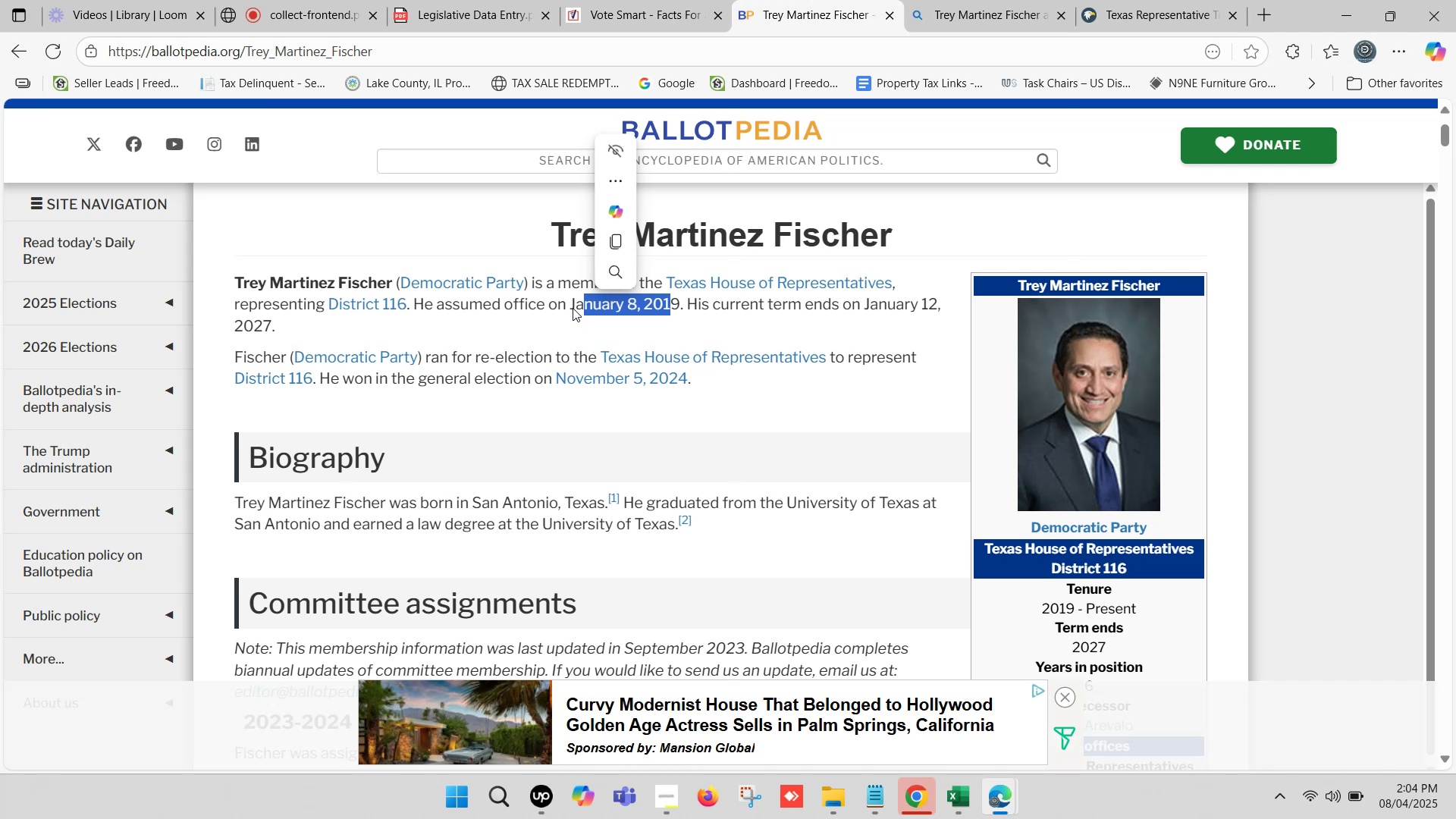 
left_click([774, 594])
 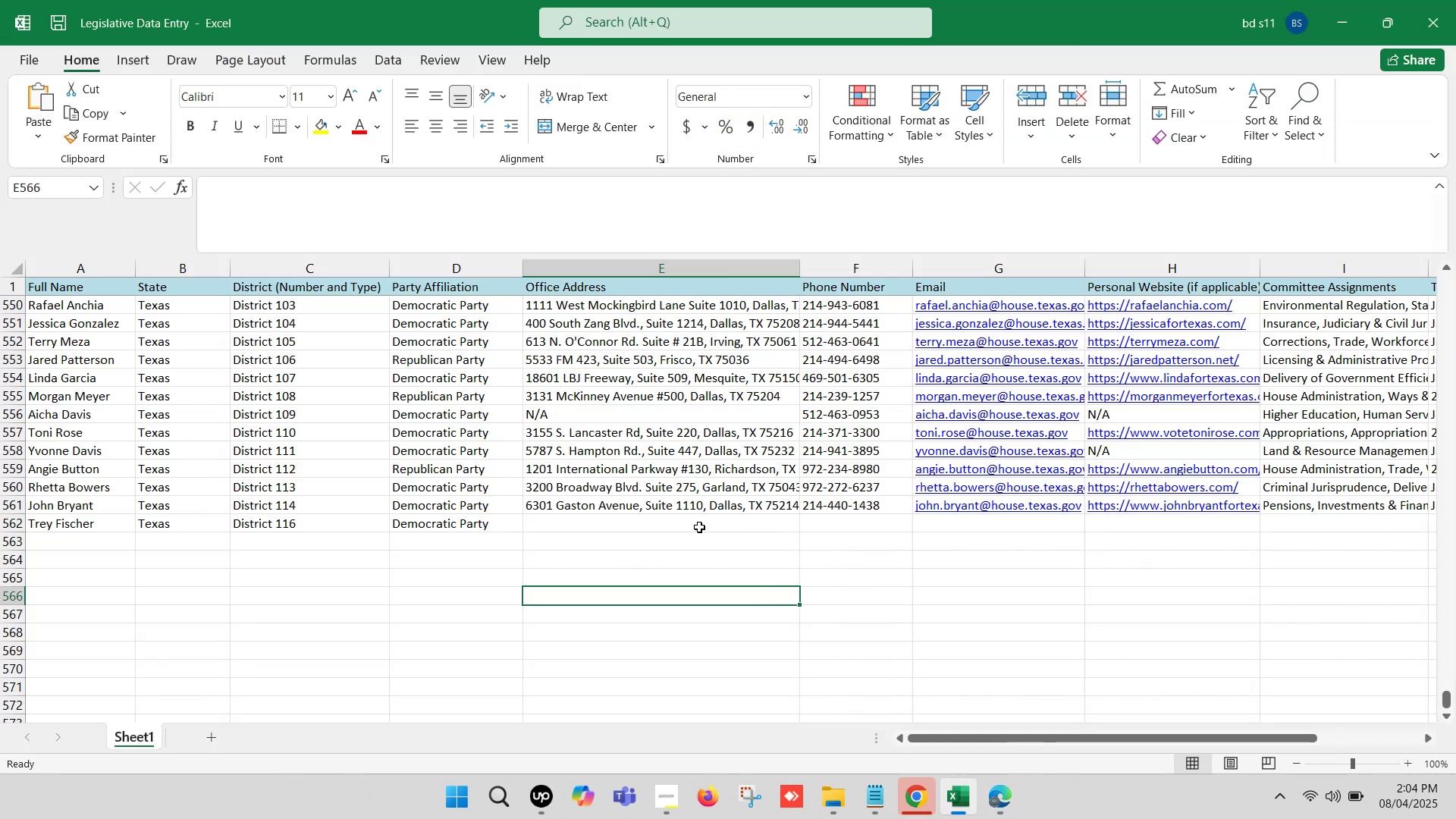 
left_click([698, 524])
 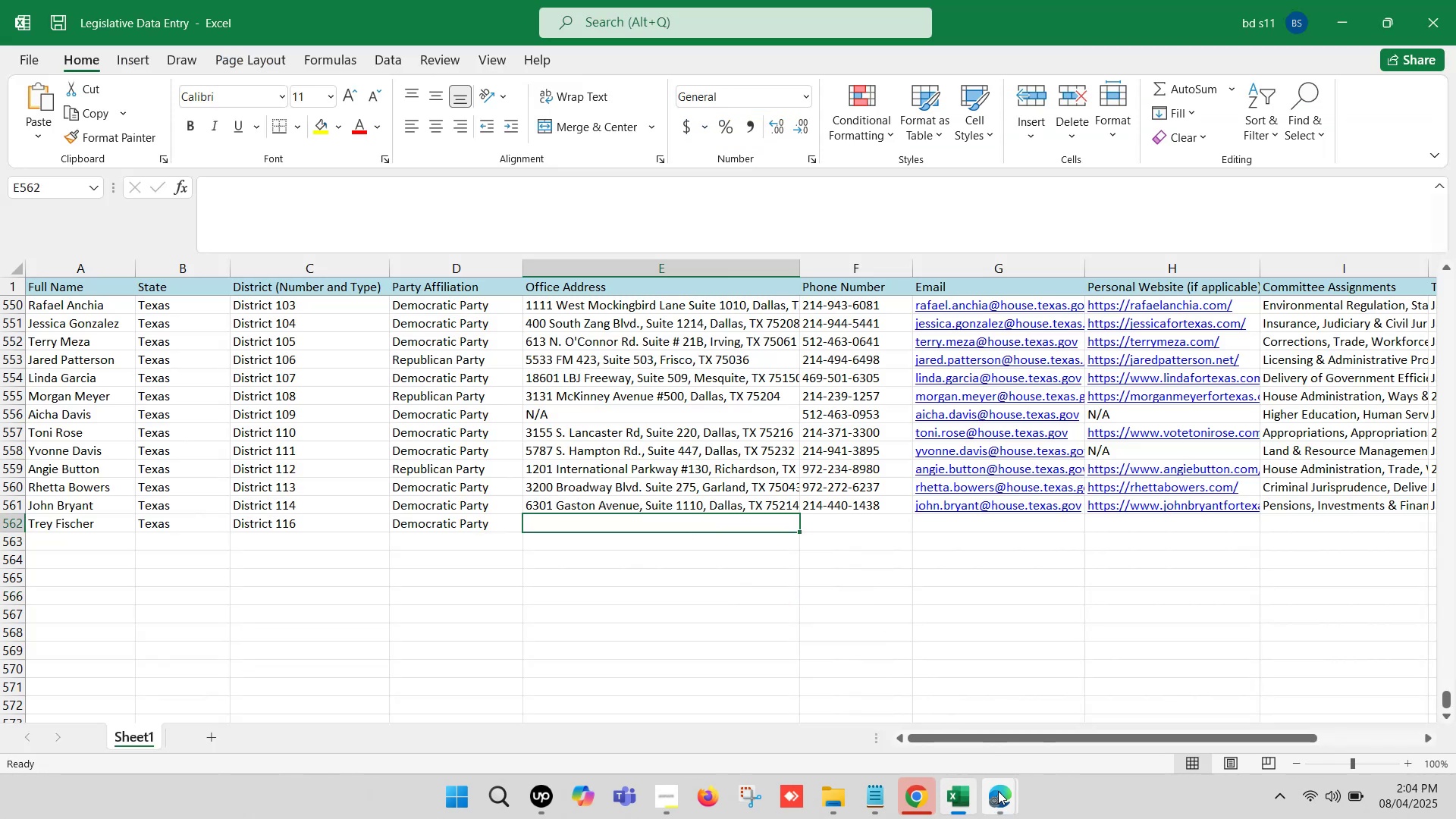 
double_click([912, 701])
 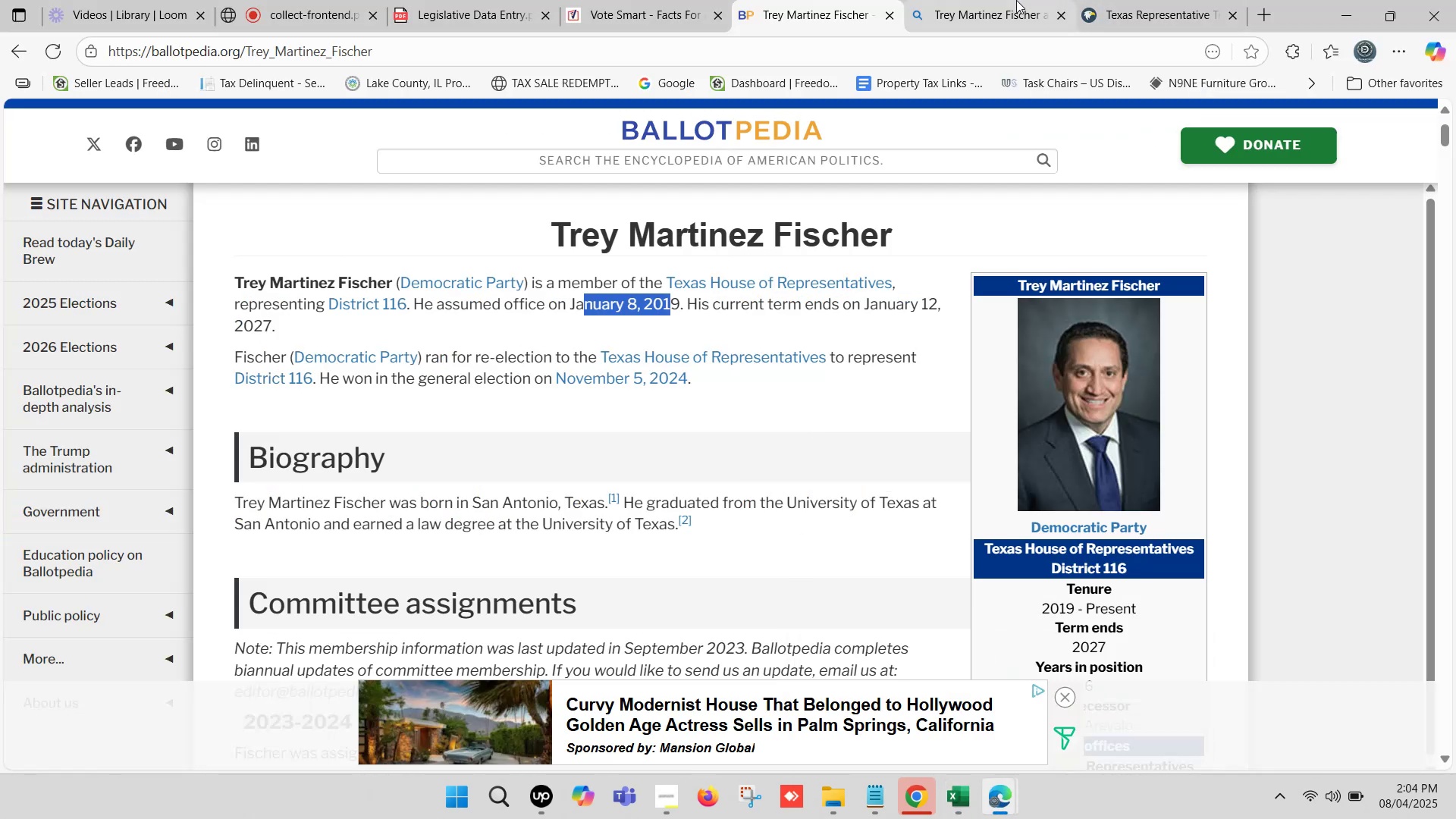 
scroll: coordinate [1082, 433], scroll_direction: down, amount: 4.0
 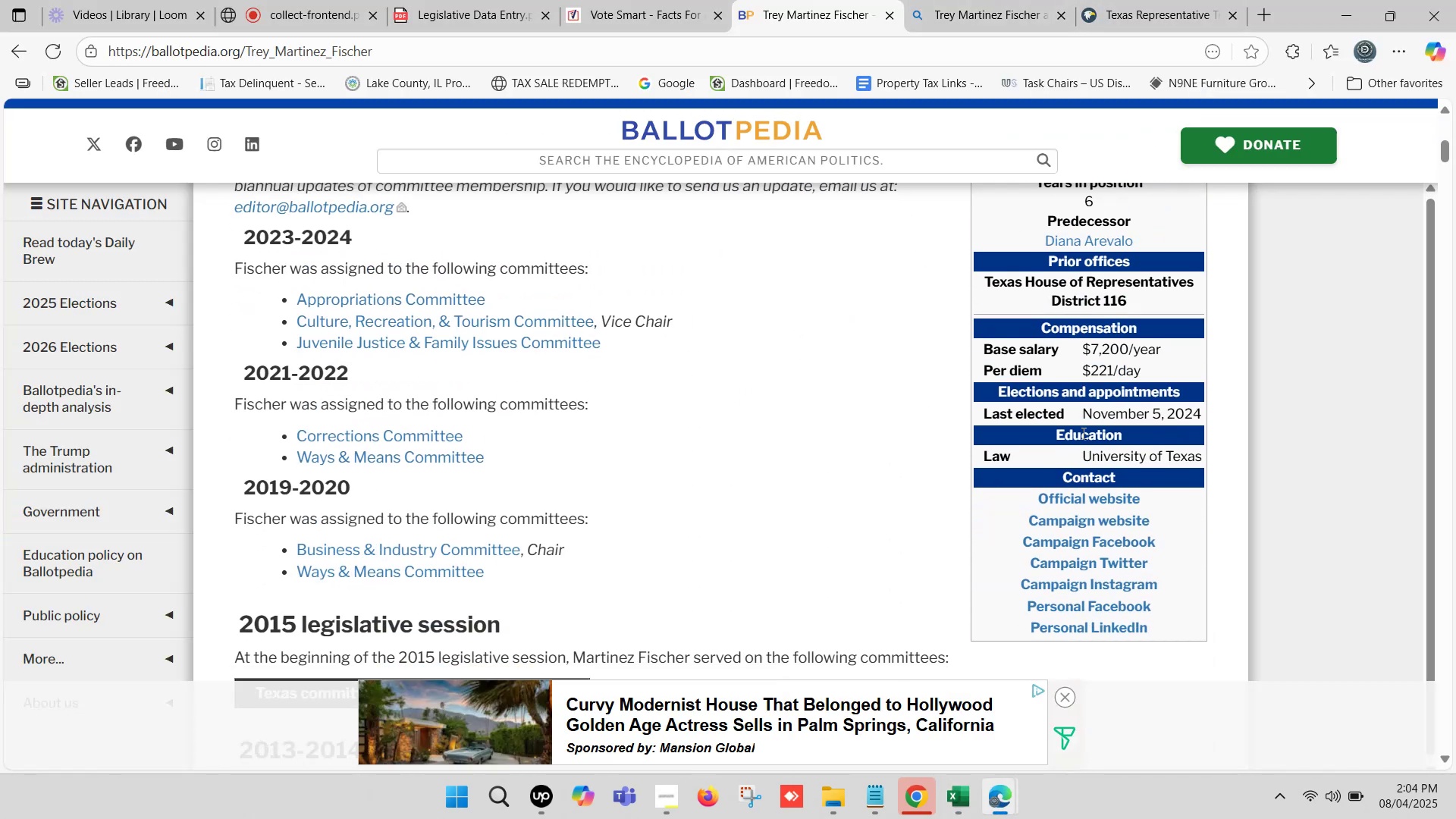 
hold_key(key=ControlLeft, duration=1.51)
left_click([1090, 478])
 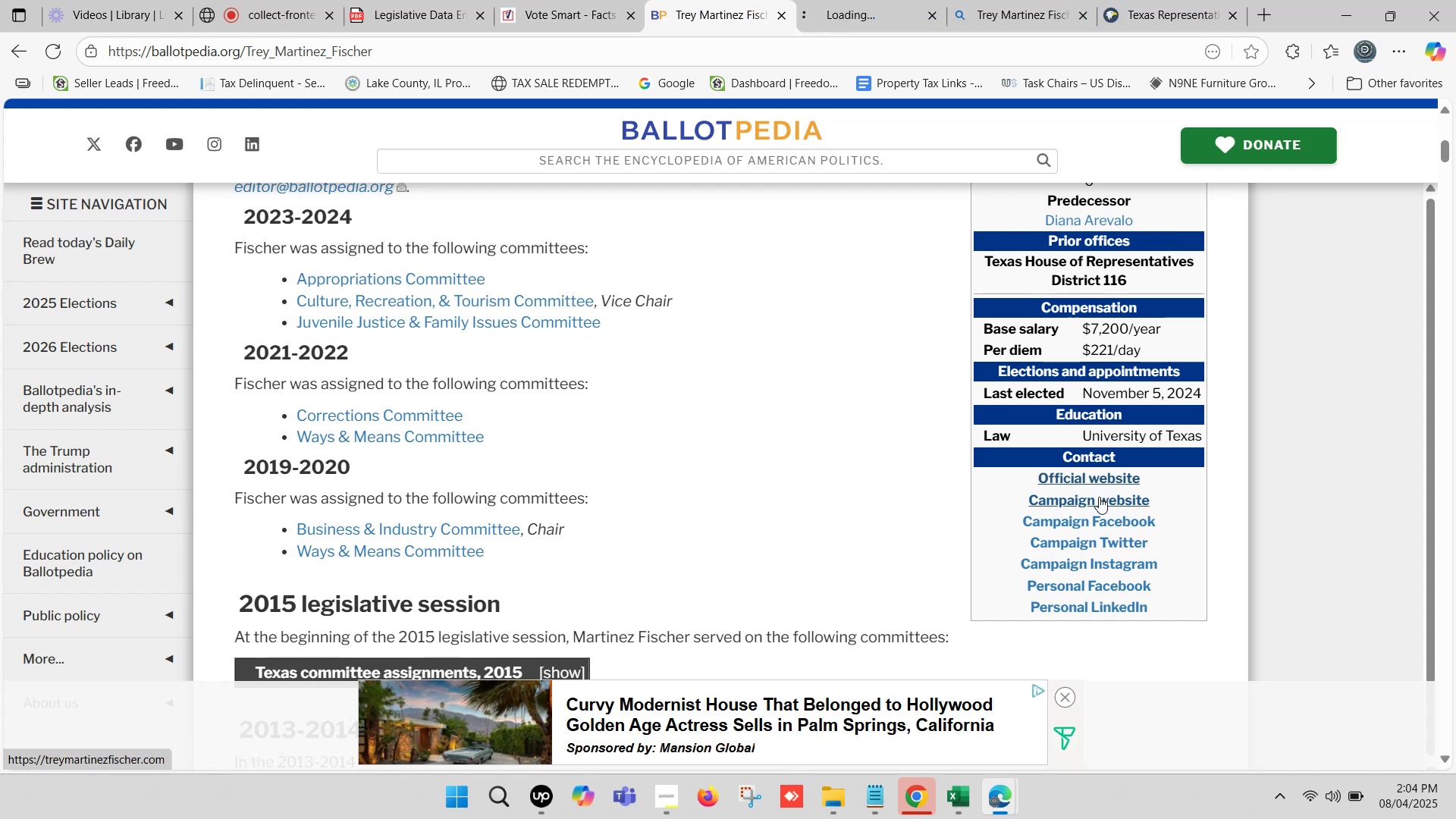 
left_click([1099, 497])
 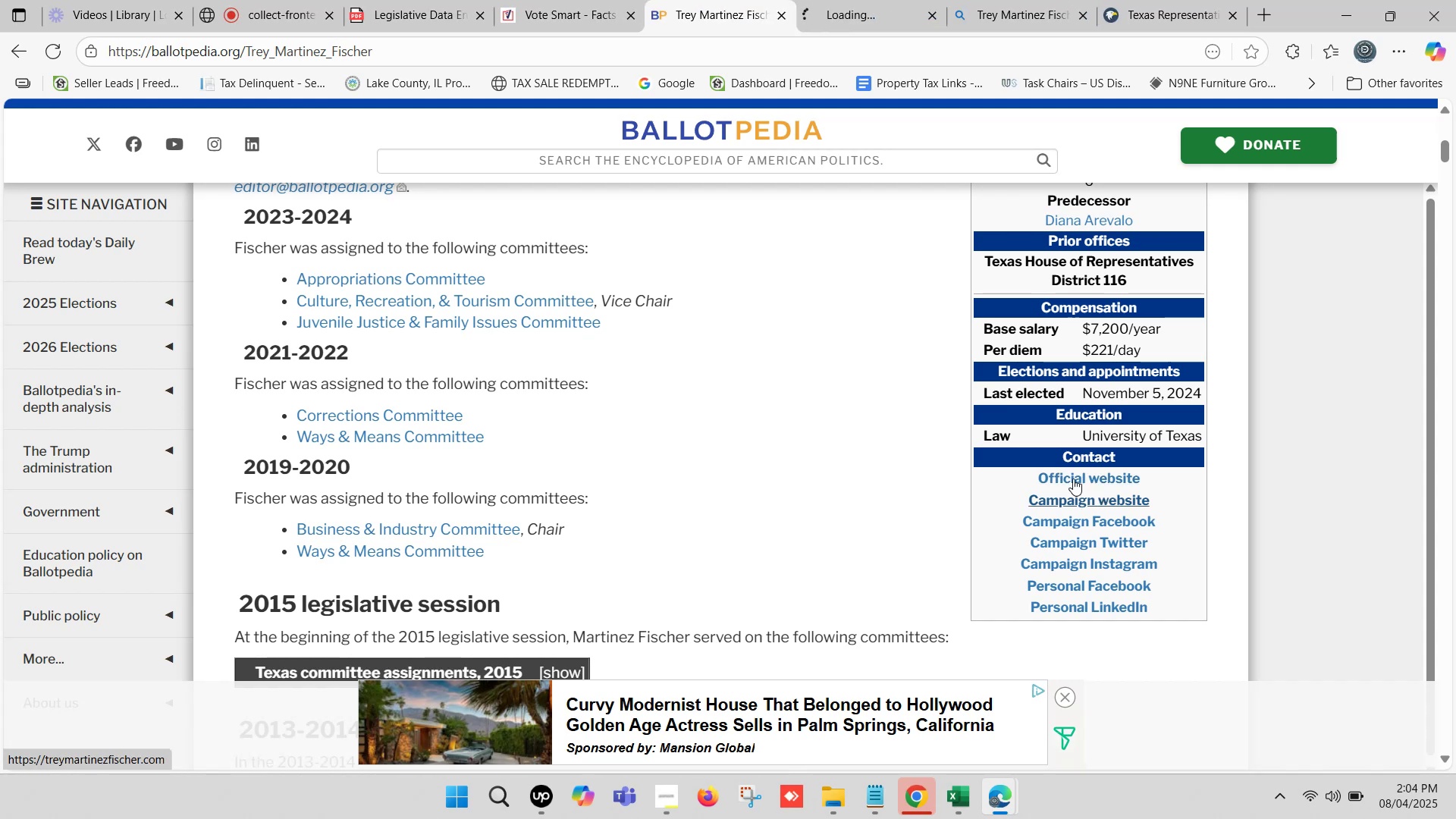 
left_click([783, 0])
 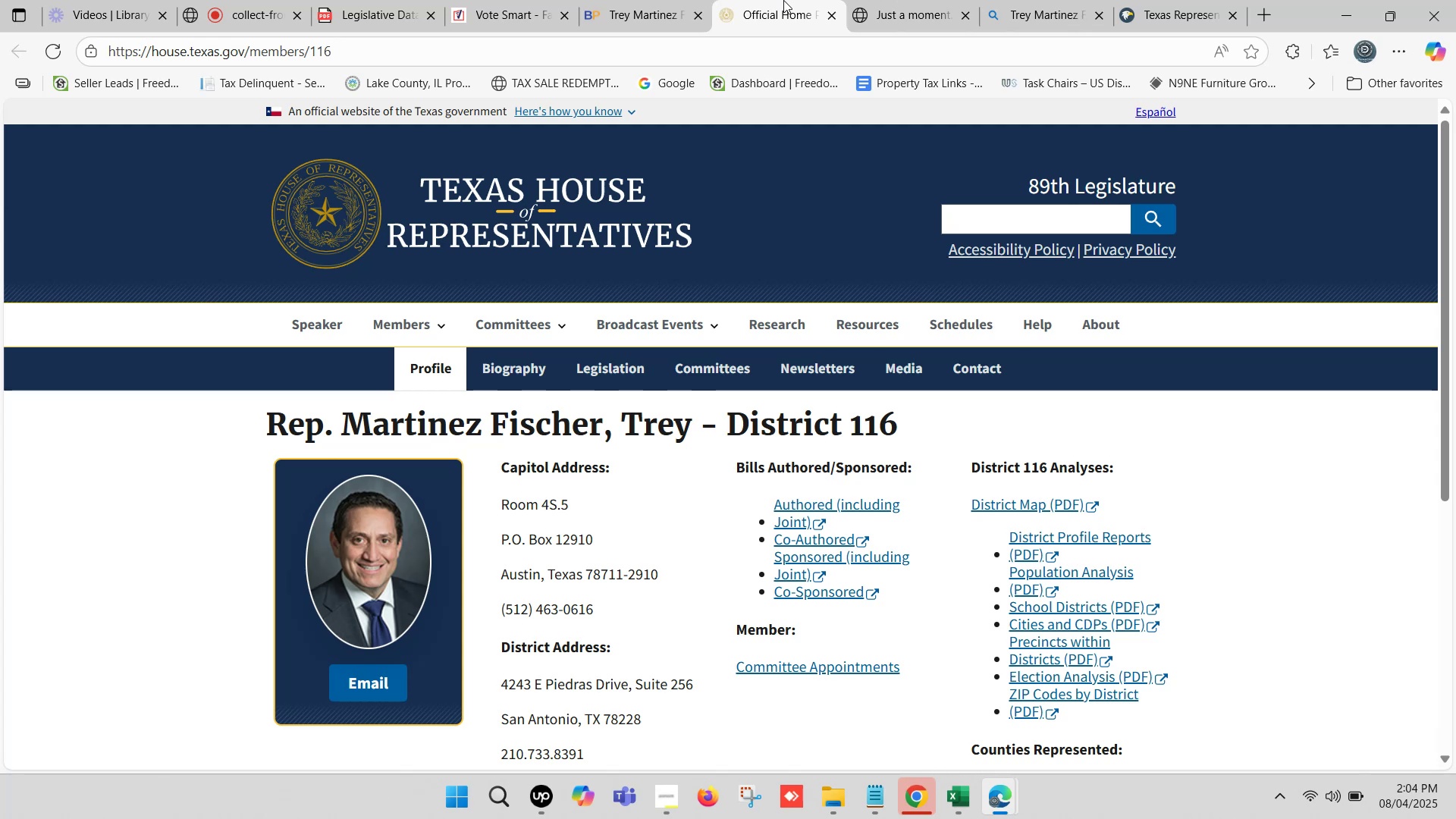 
wait(17.3)
 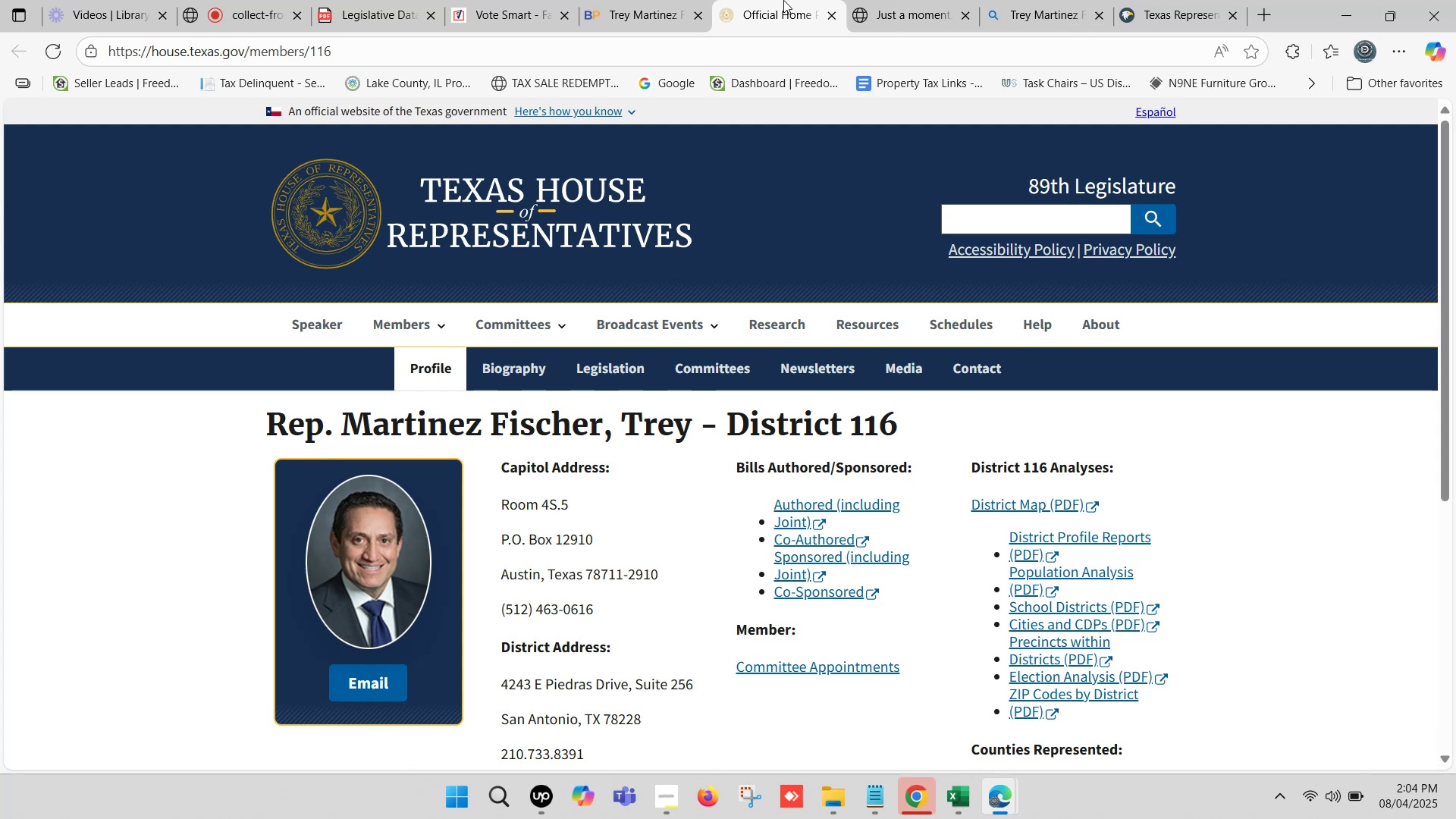 
scroll: coordinate [808, 361], scroll_direction: down, amount: 1.0
 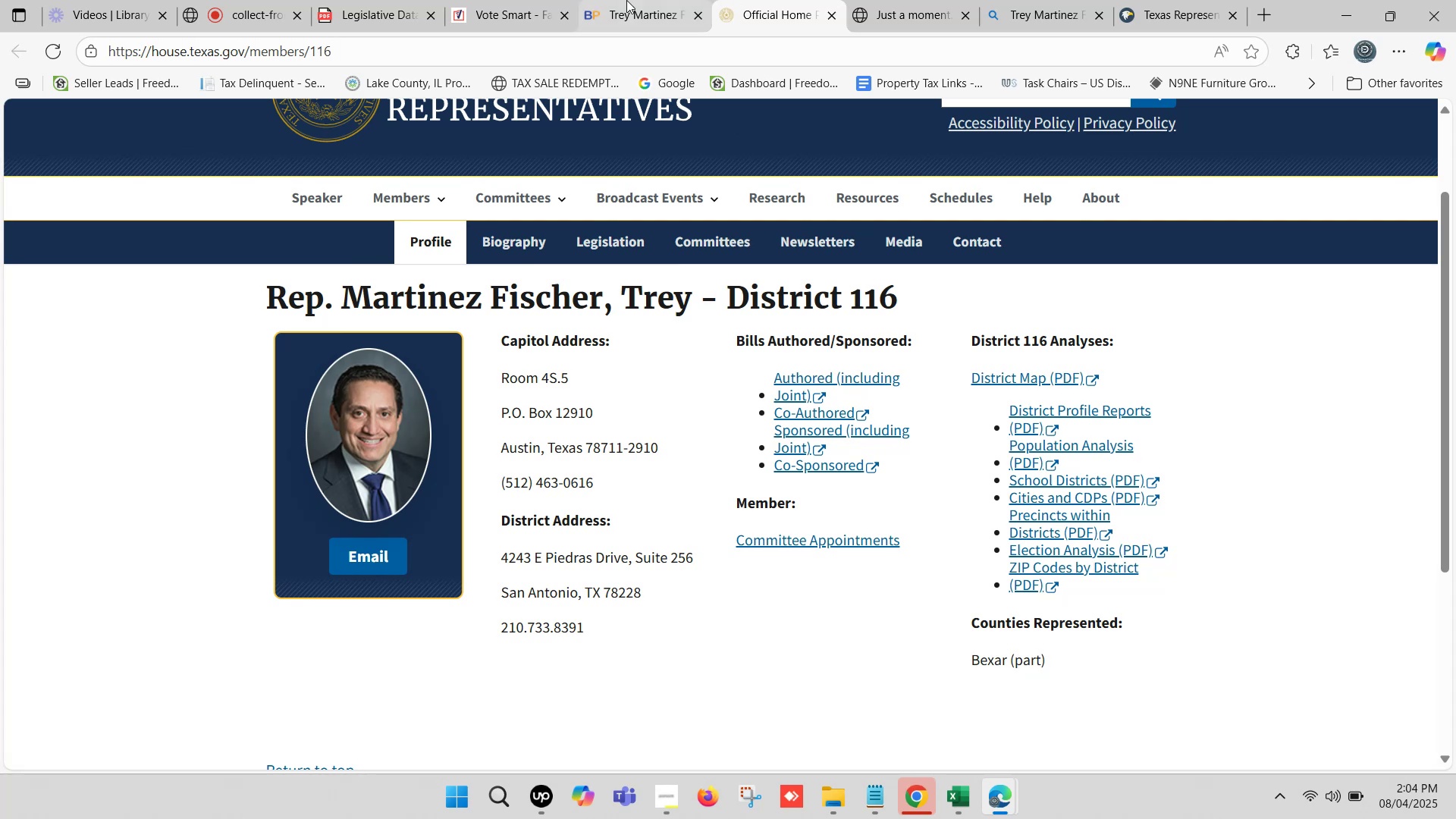 
left_click([893, 0])
 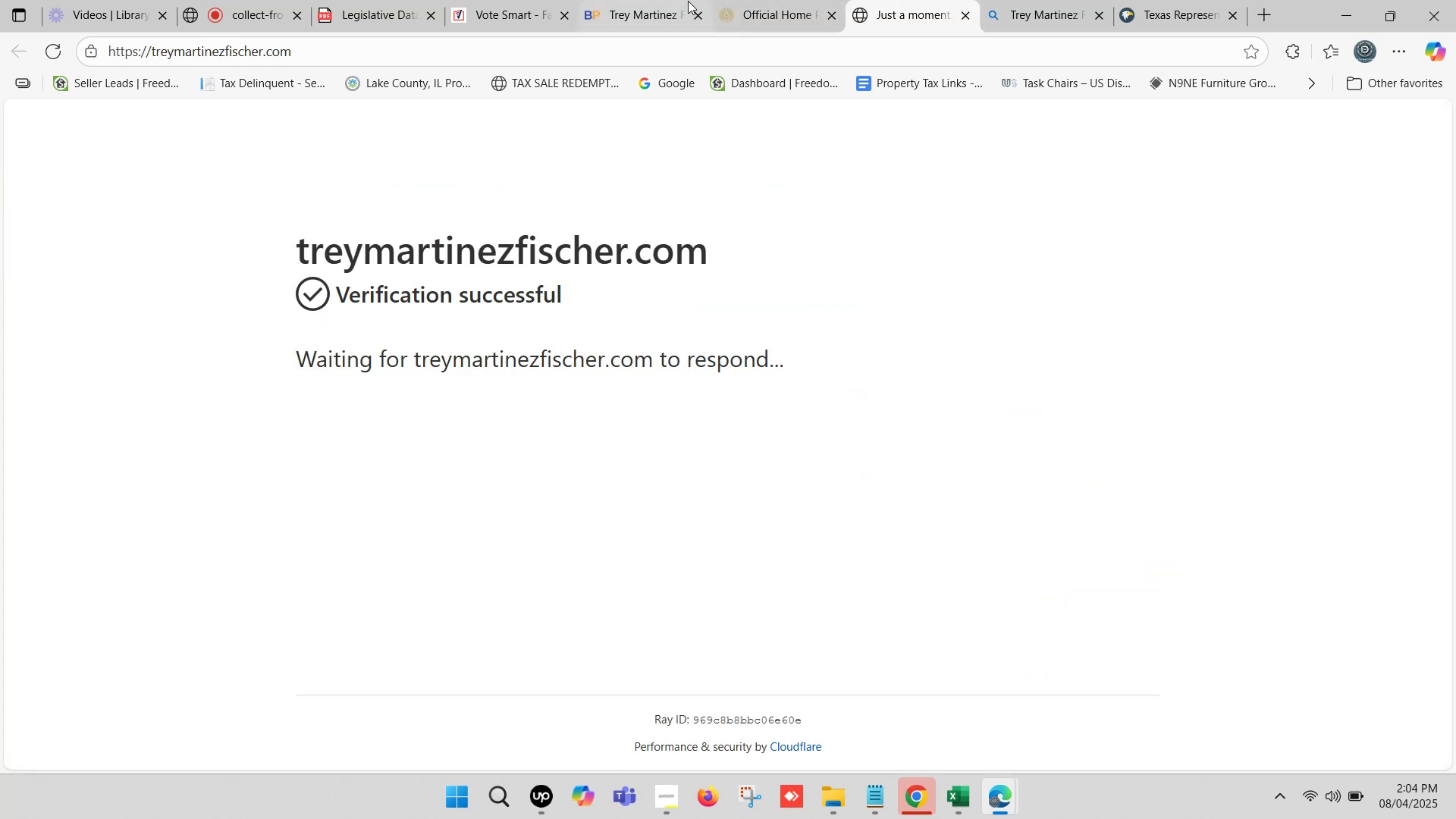 
left_click([763, 0])
 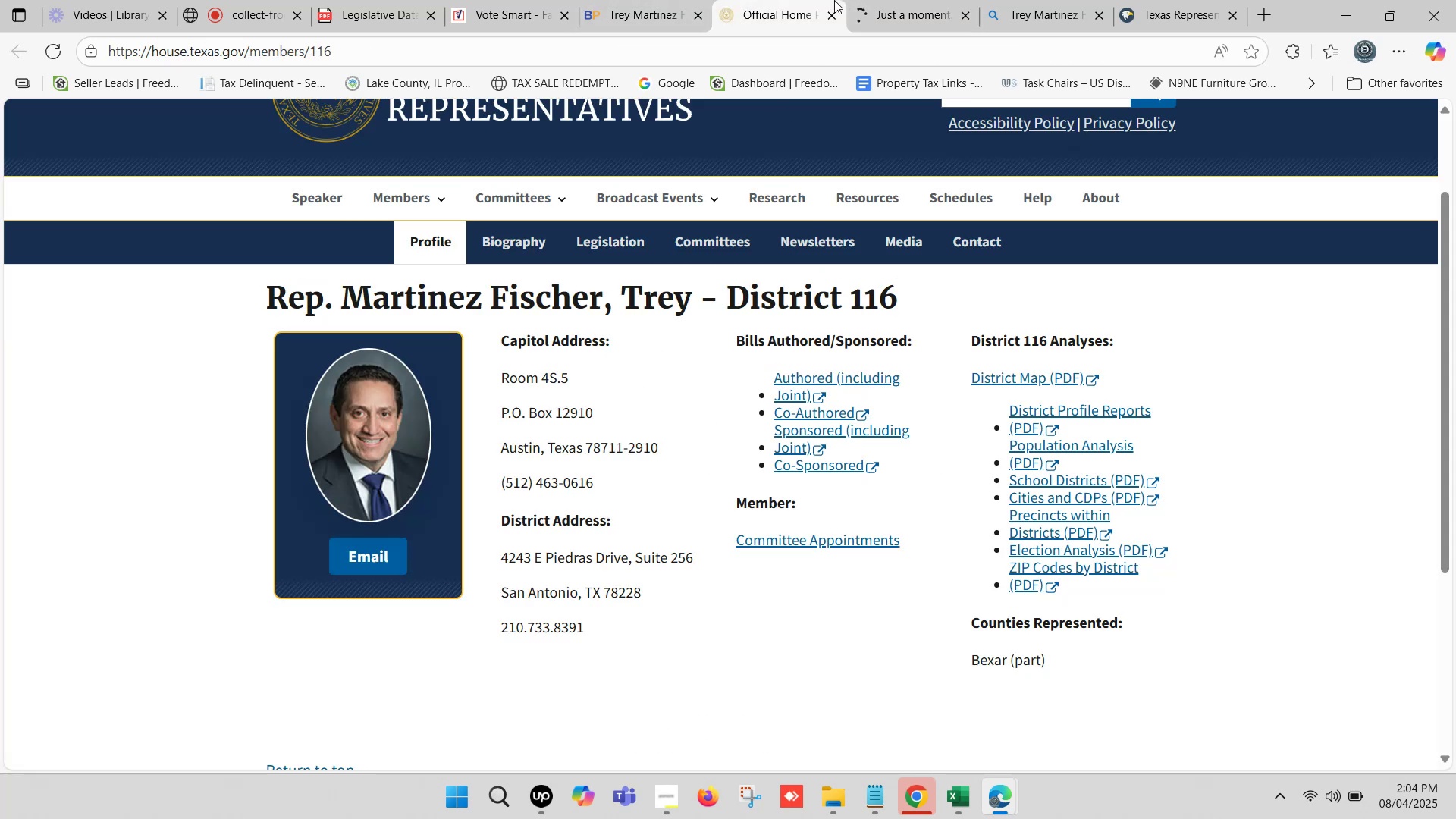 
left_click([661, 0])
 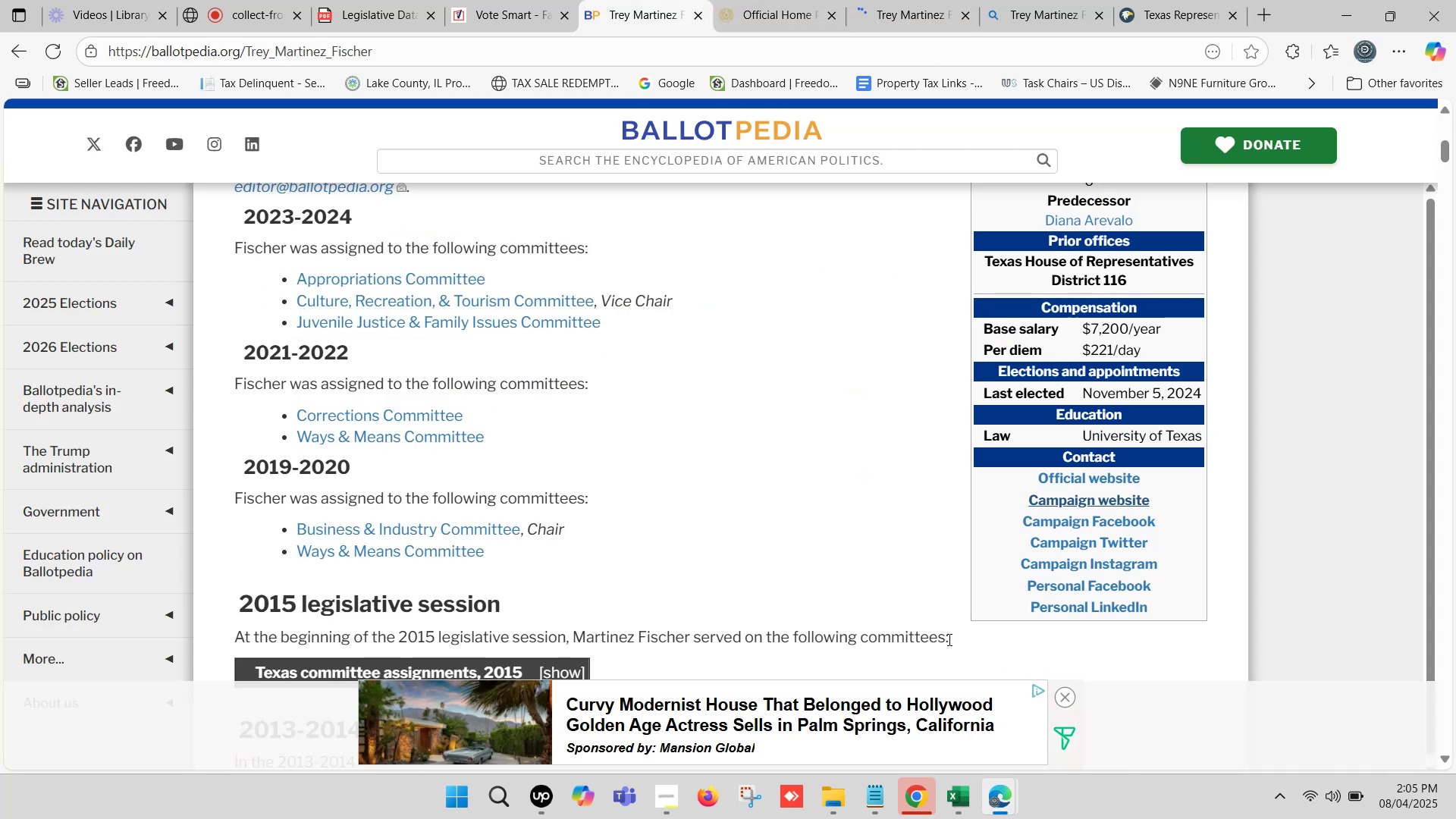 
left_click([963, 794])
 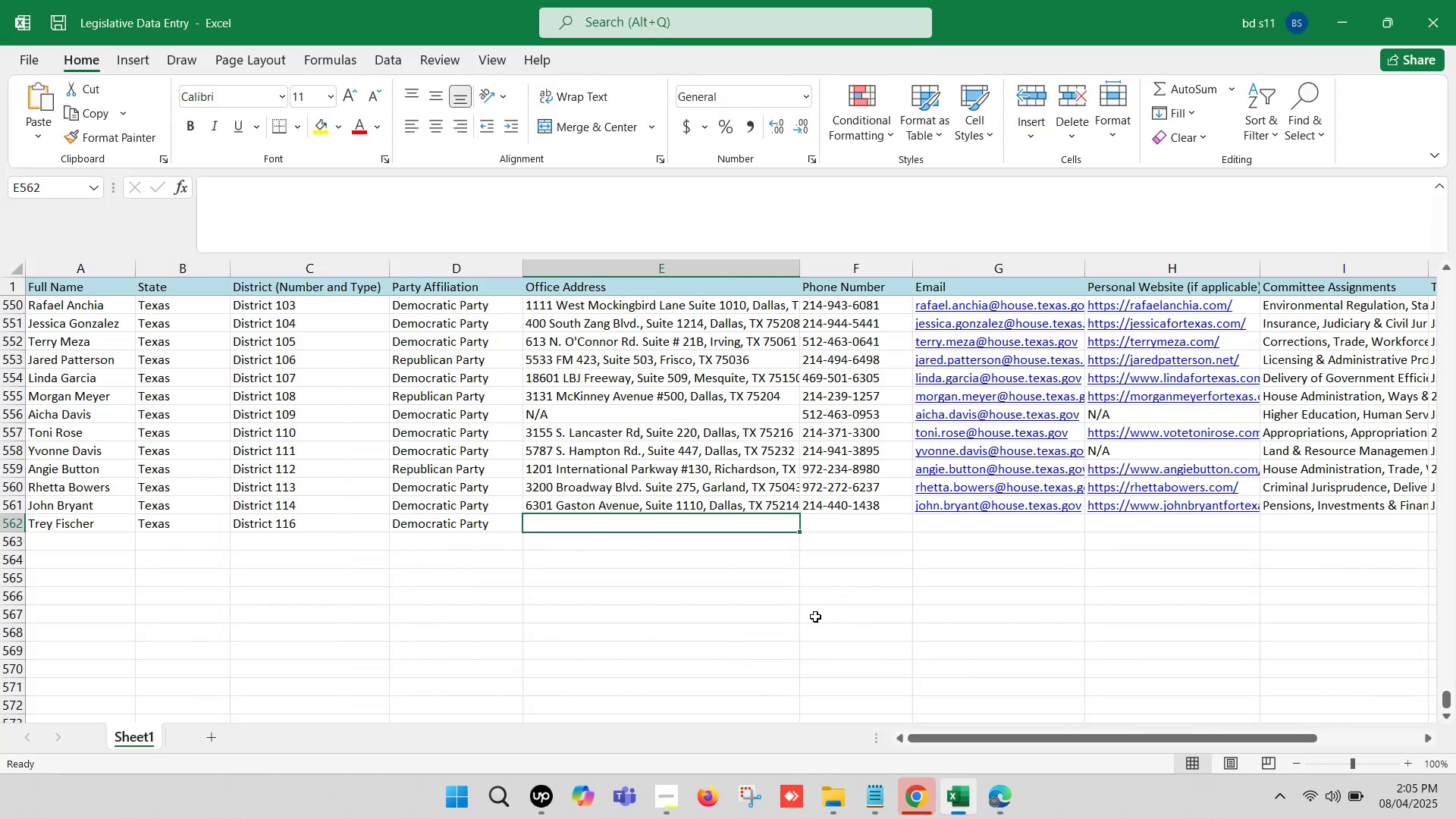 
left_click([799, 611])
 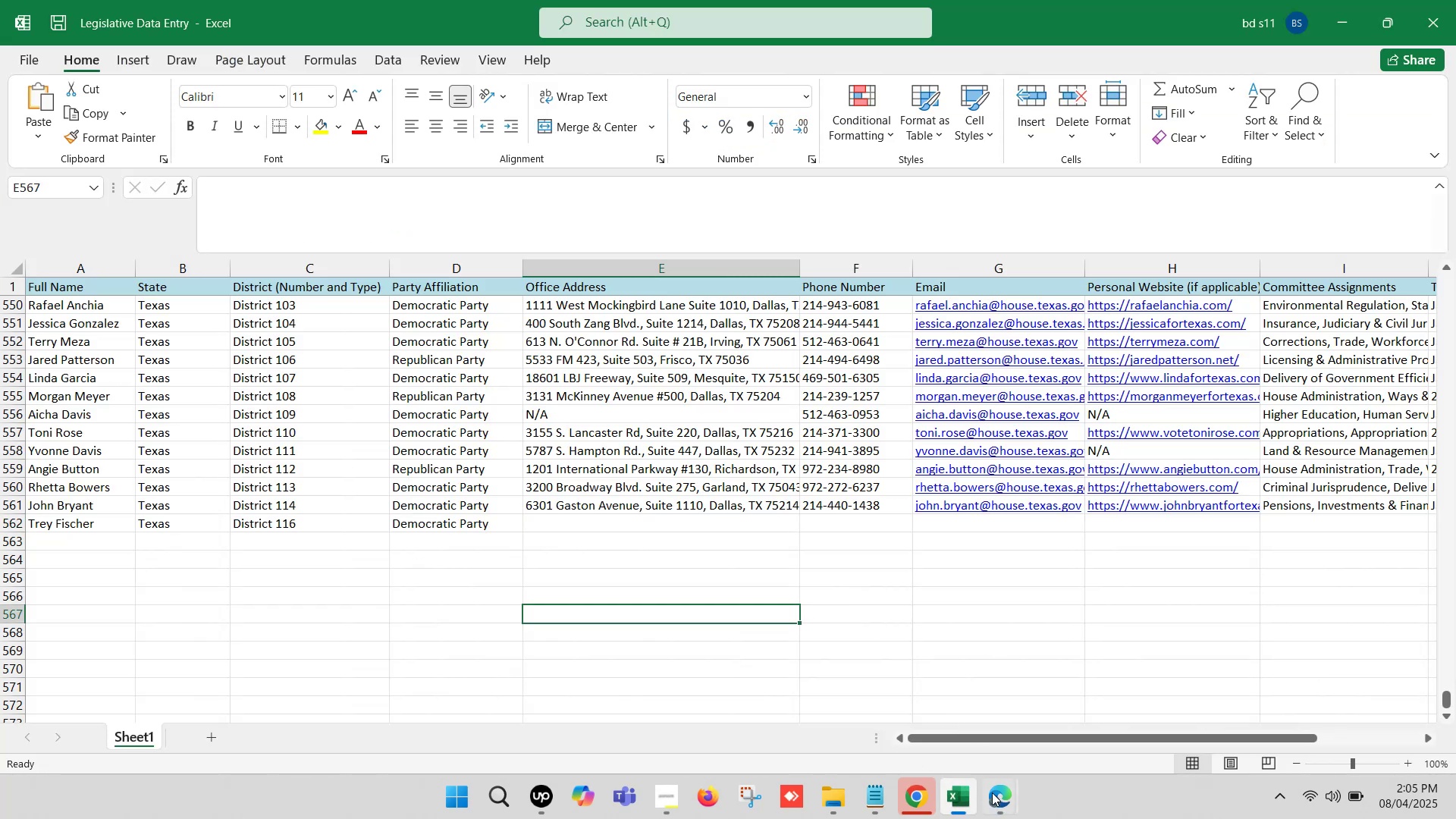 
left_click([997, 793])
 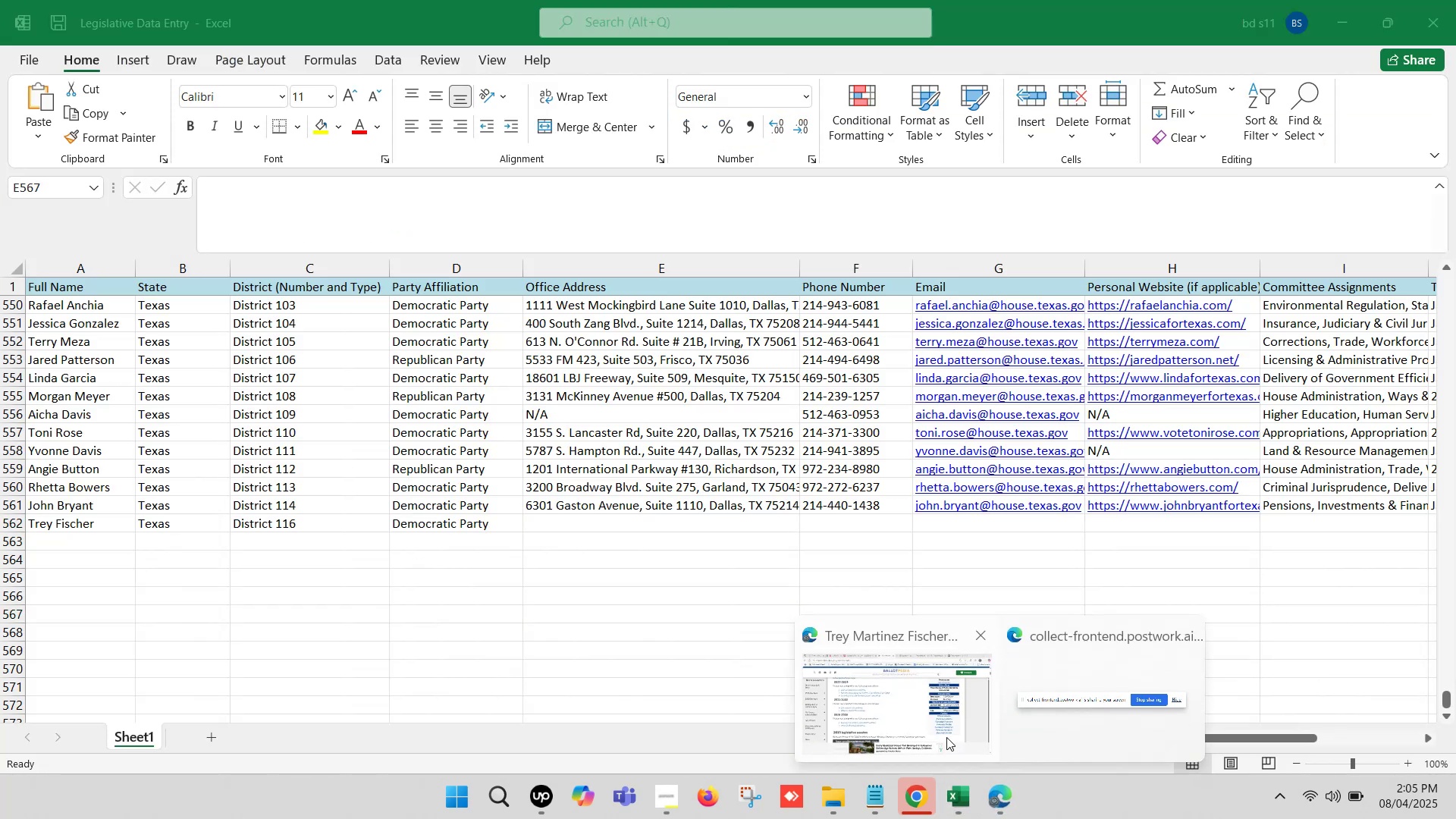 
left_click([903, 705])
 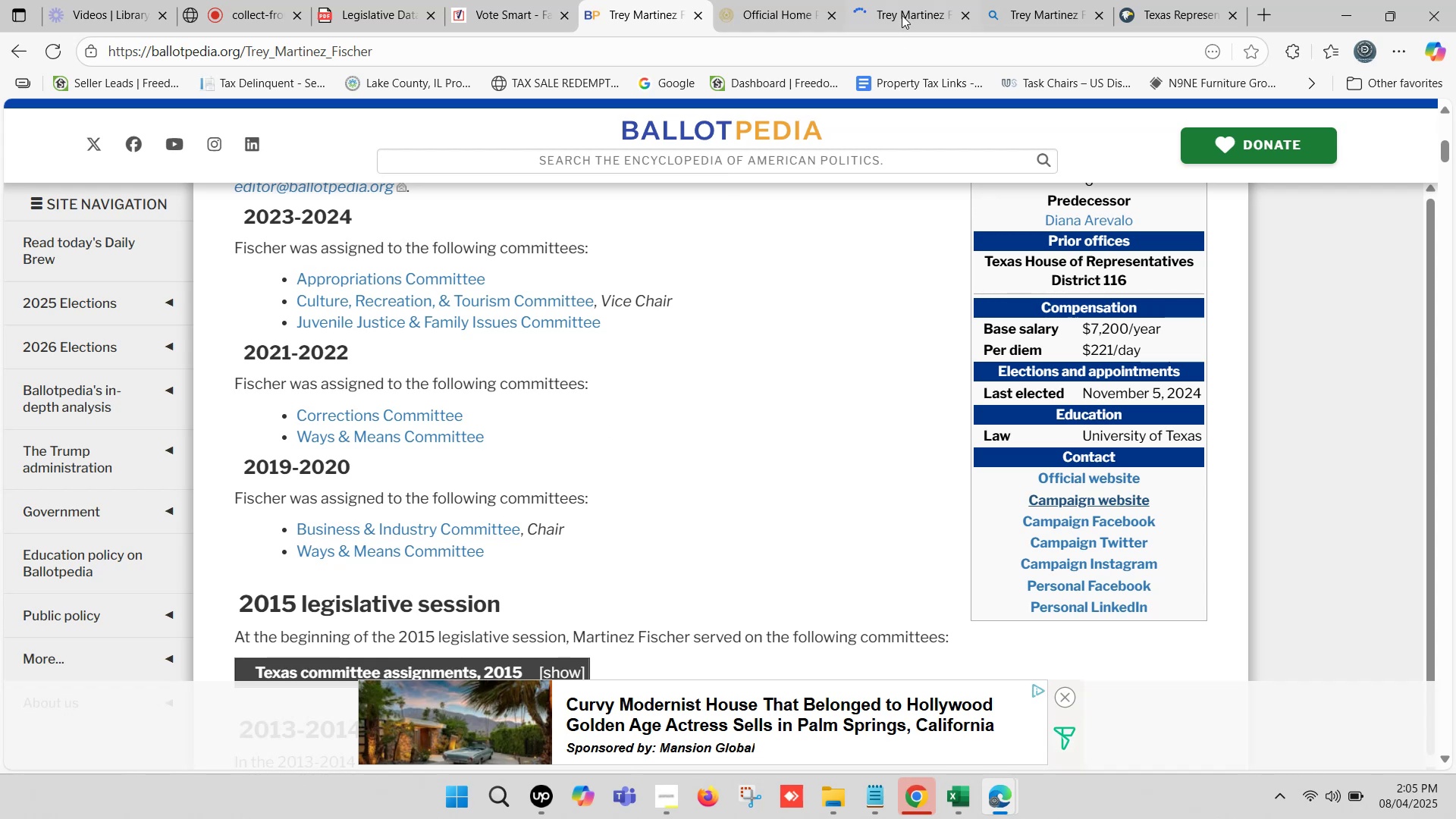 
left_click([895, 0])
 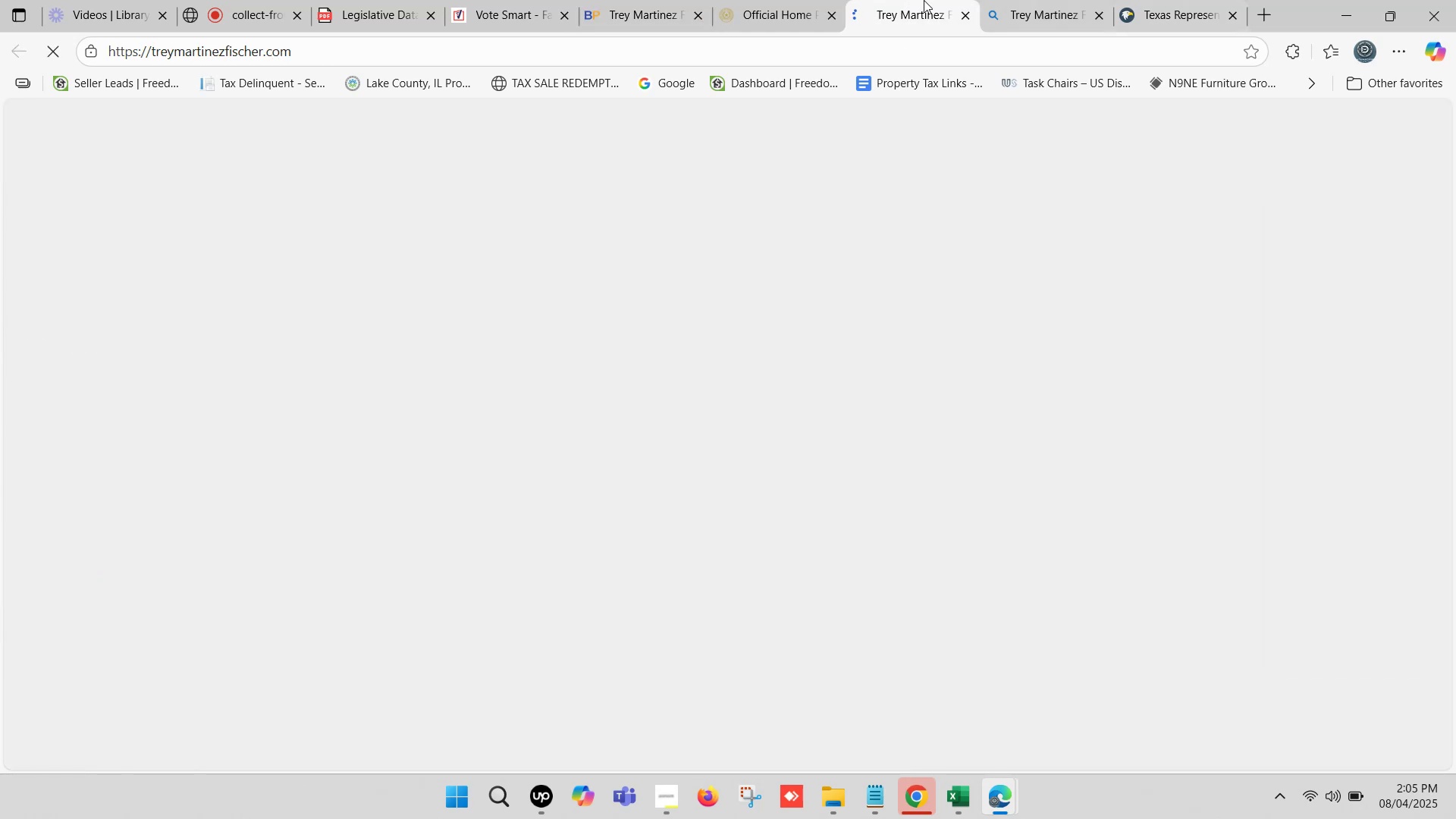 
left_click([790, 0])
 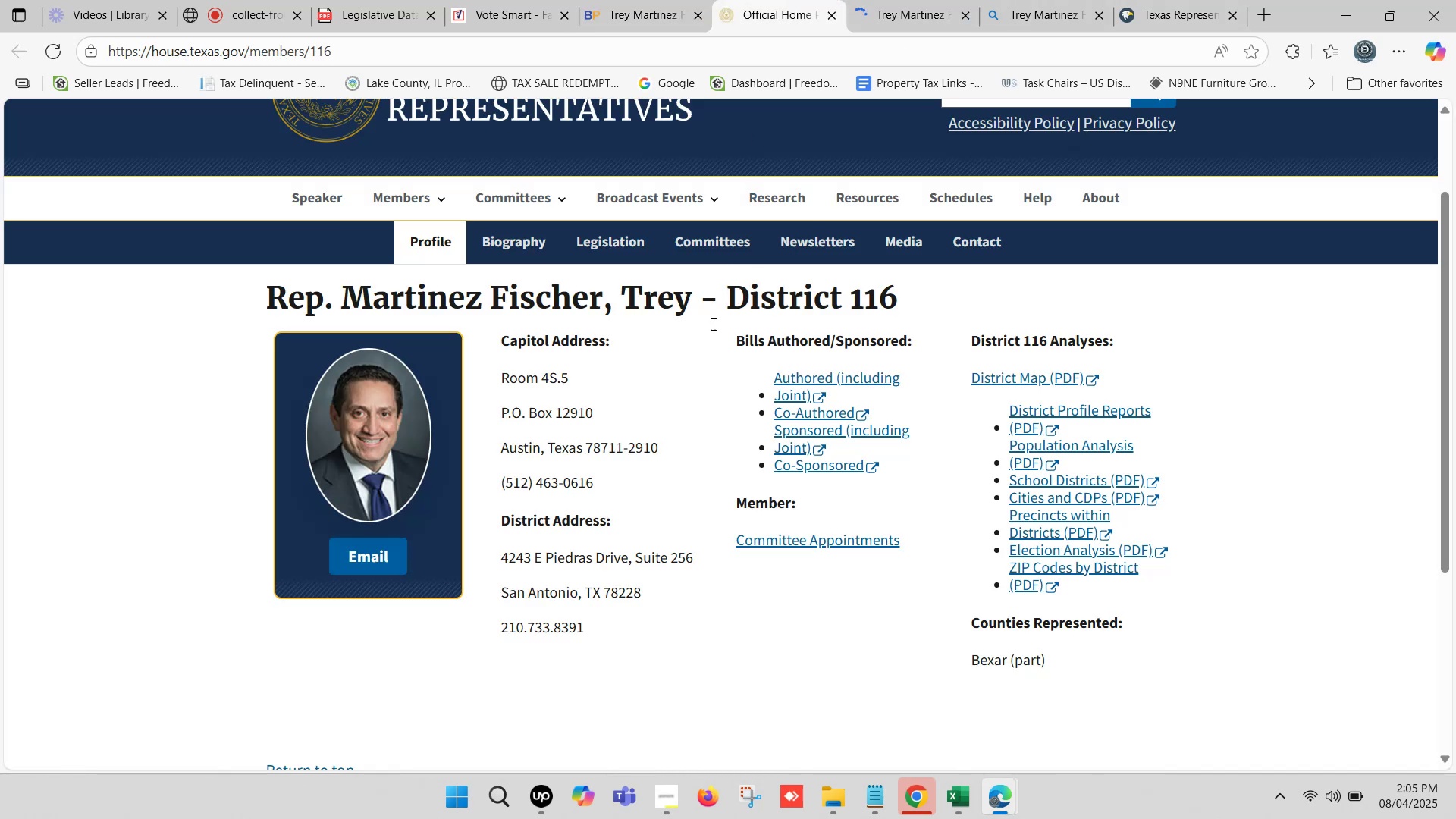 
scroll: coordinate [657, 447], scroll_direction: down, amount: 2.0
 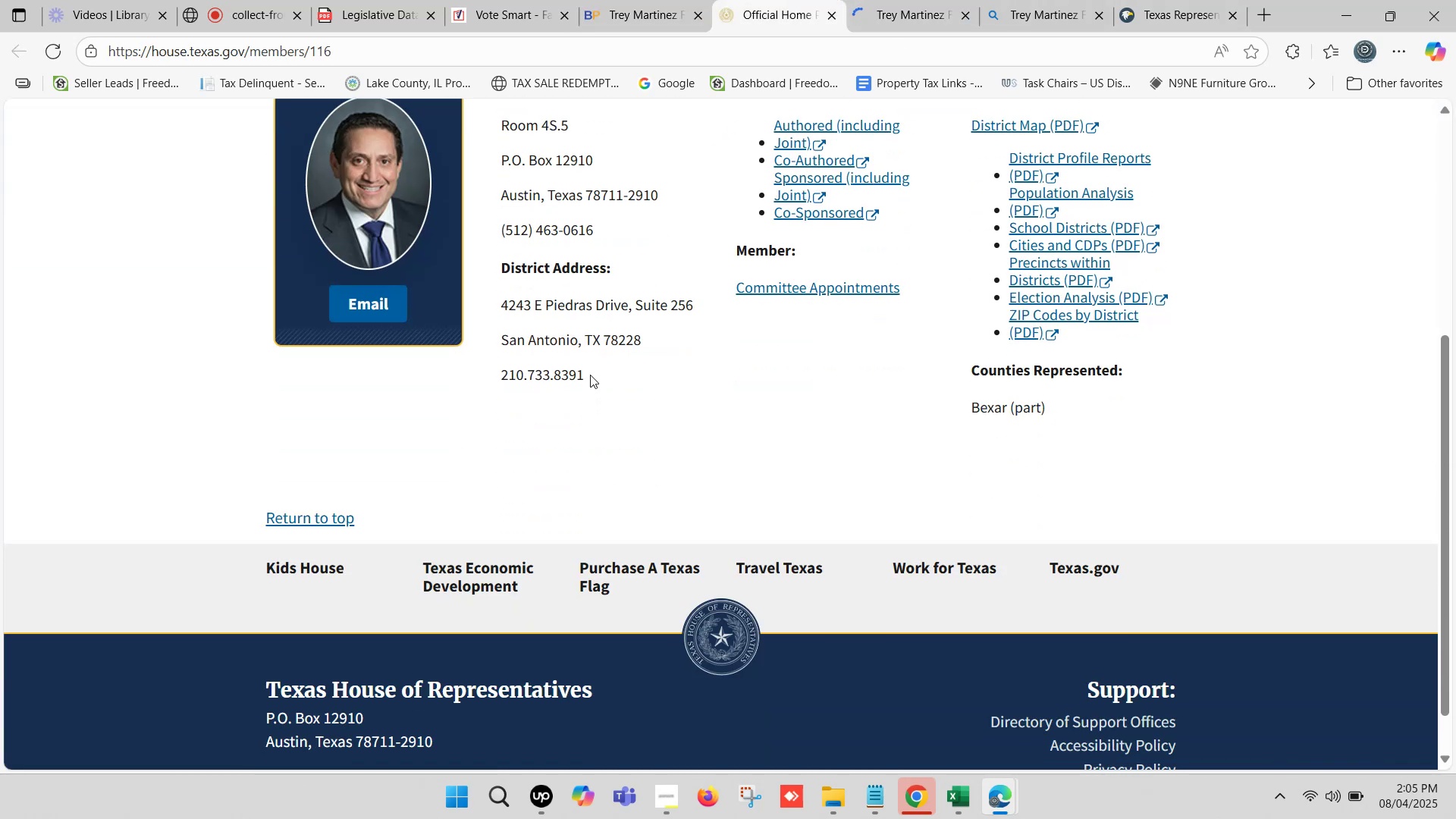 
left_click([590, 375])
 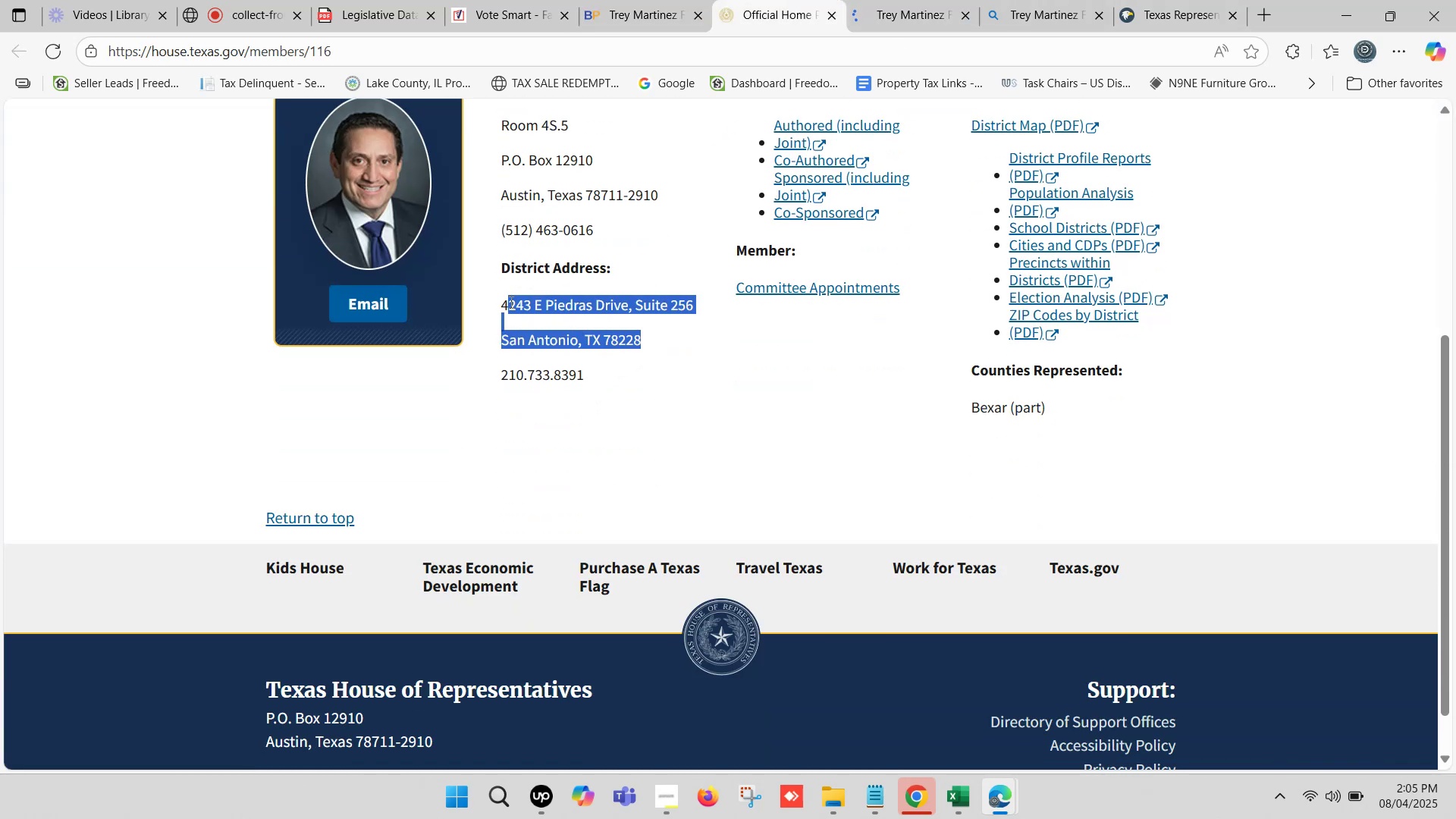 
key(Control+C)
 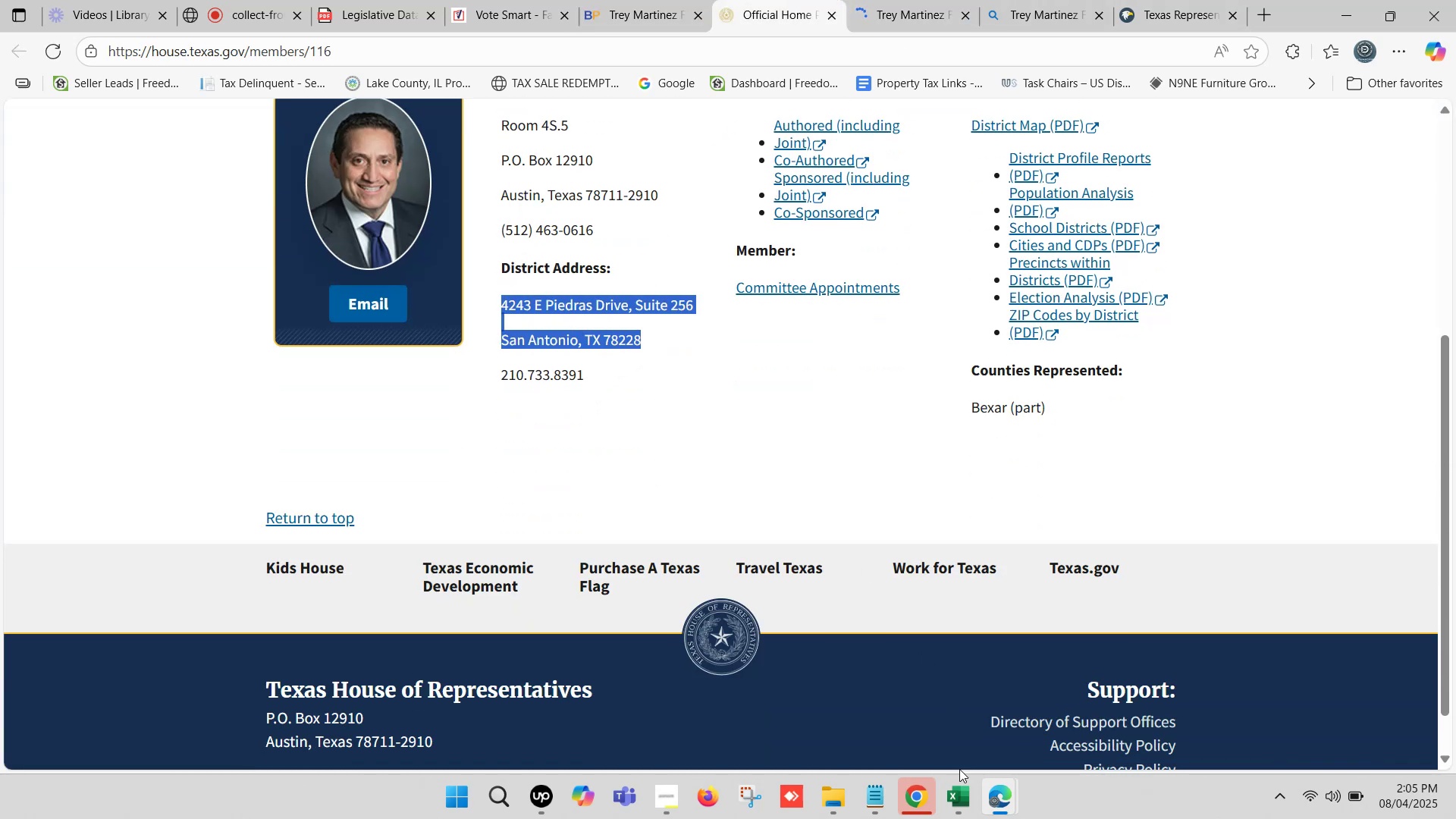 
left_click([962, 789])
 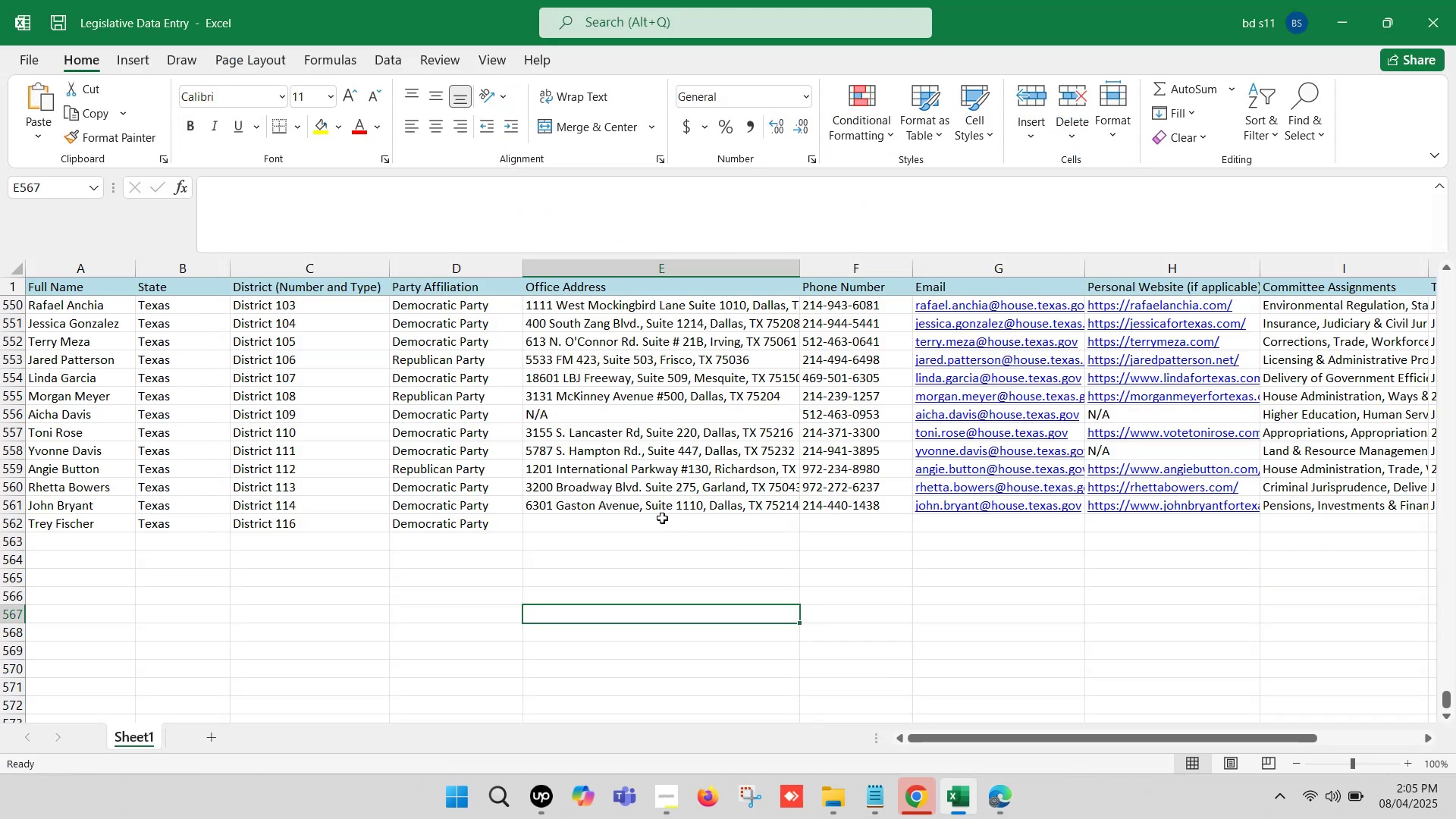 
double_click([657, 519])
 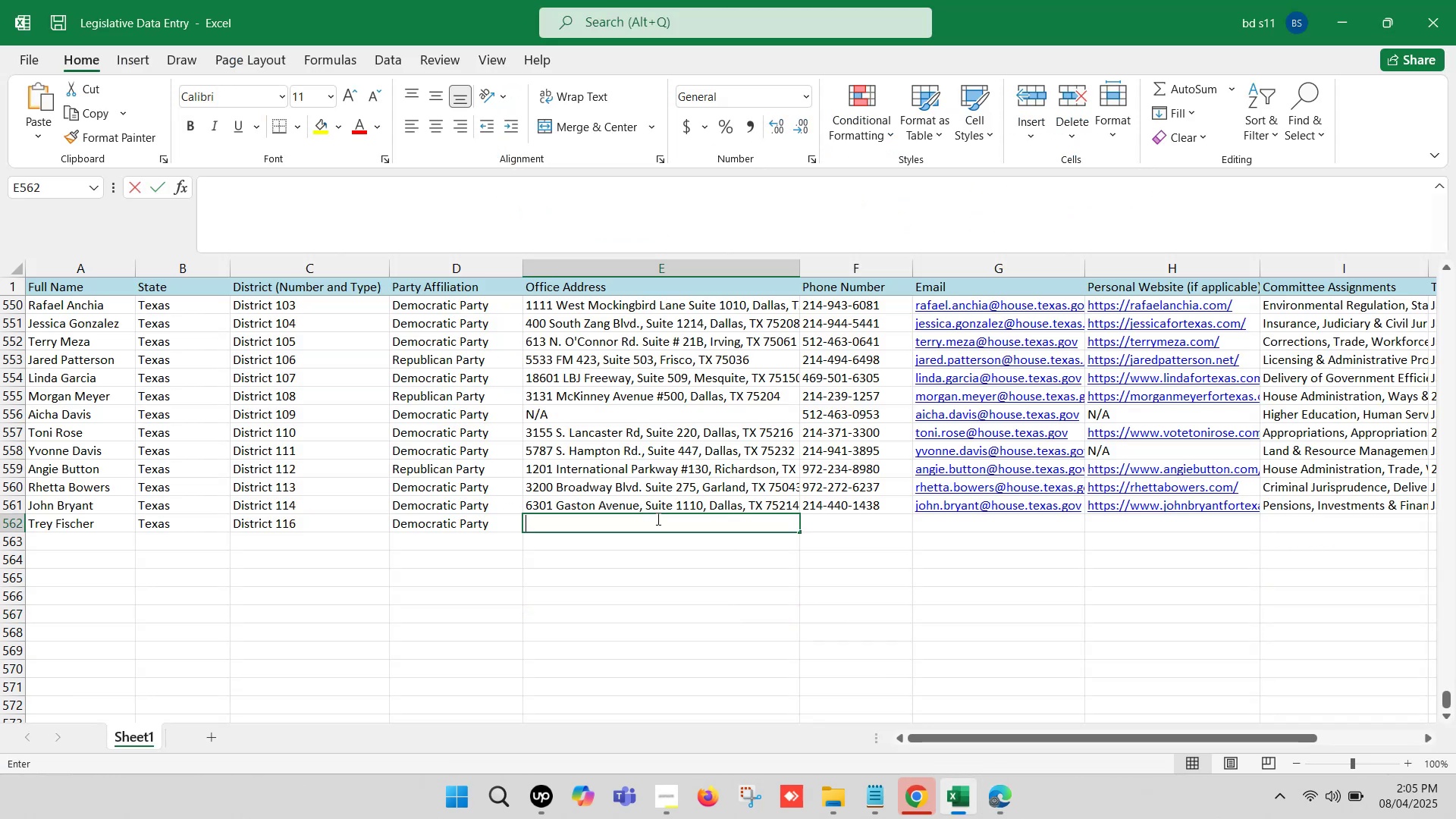 
key(Control+V)
 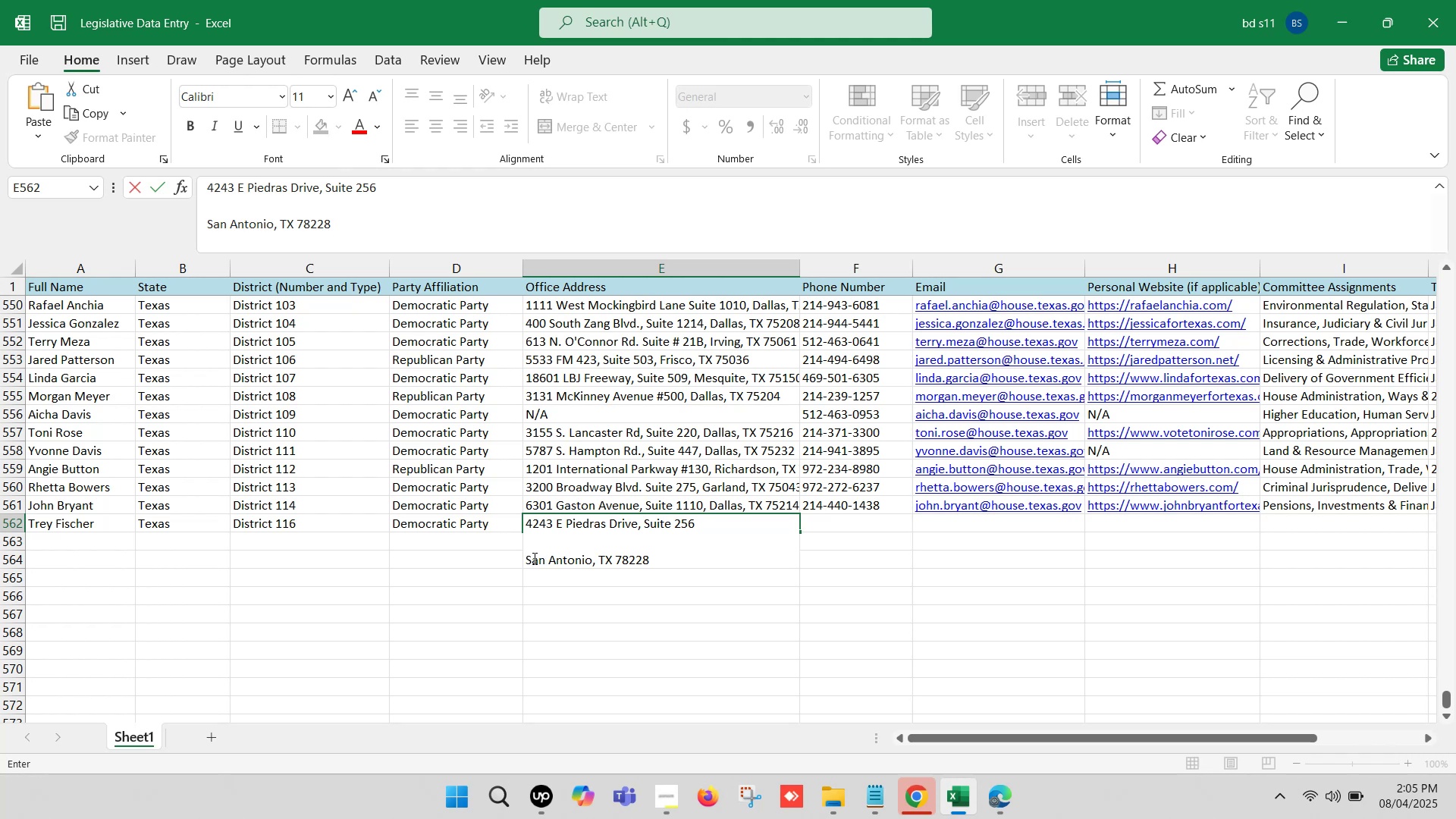 
left_click([527, 558])
 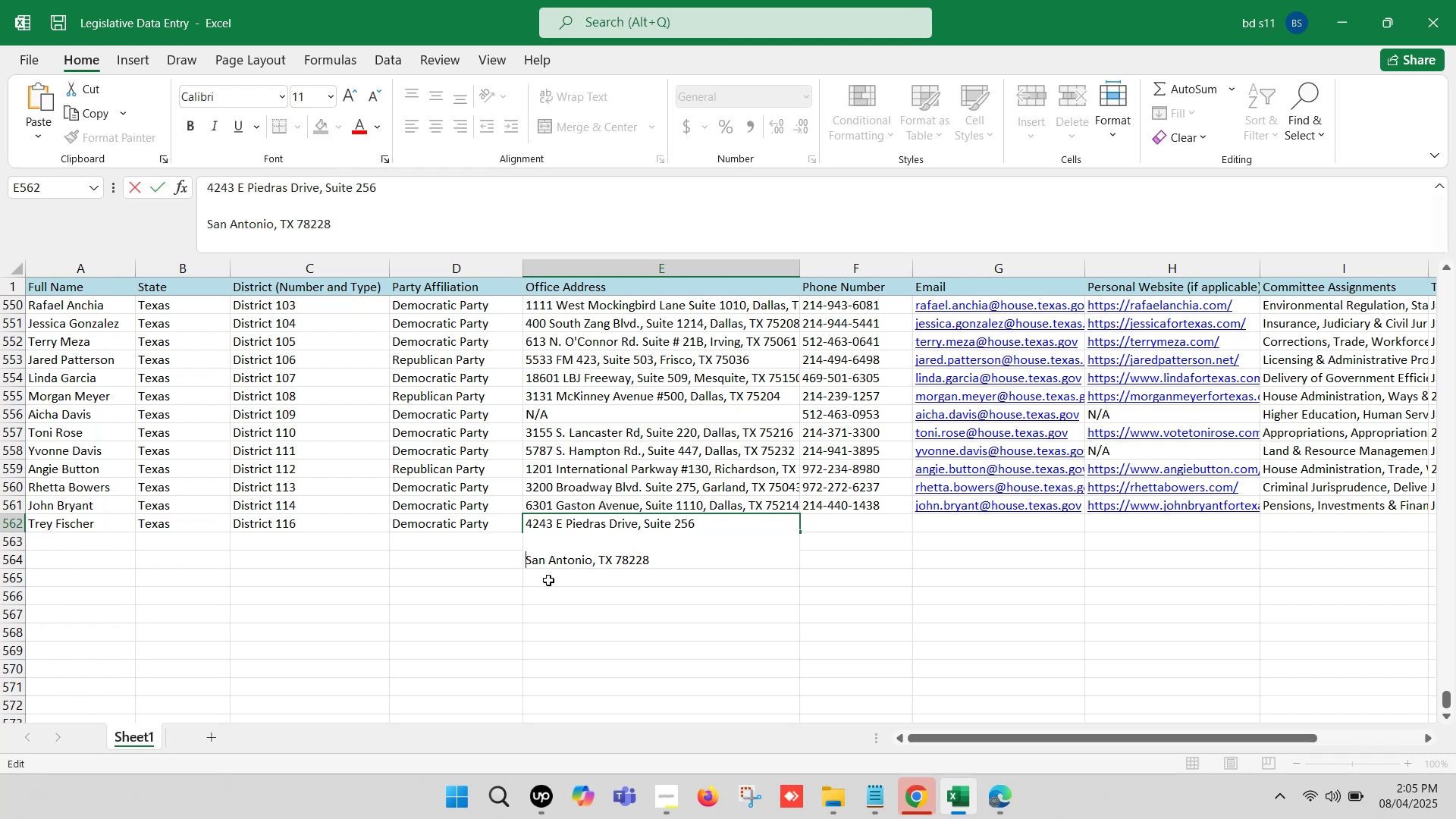 
key(Backspace)
 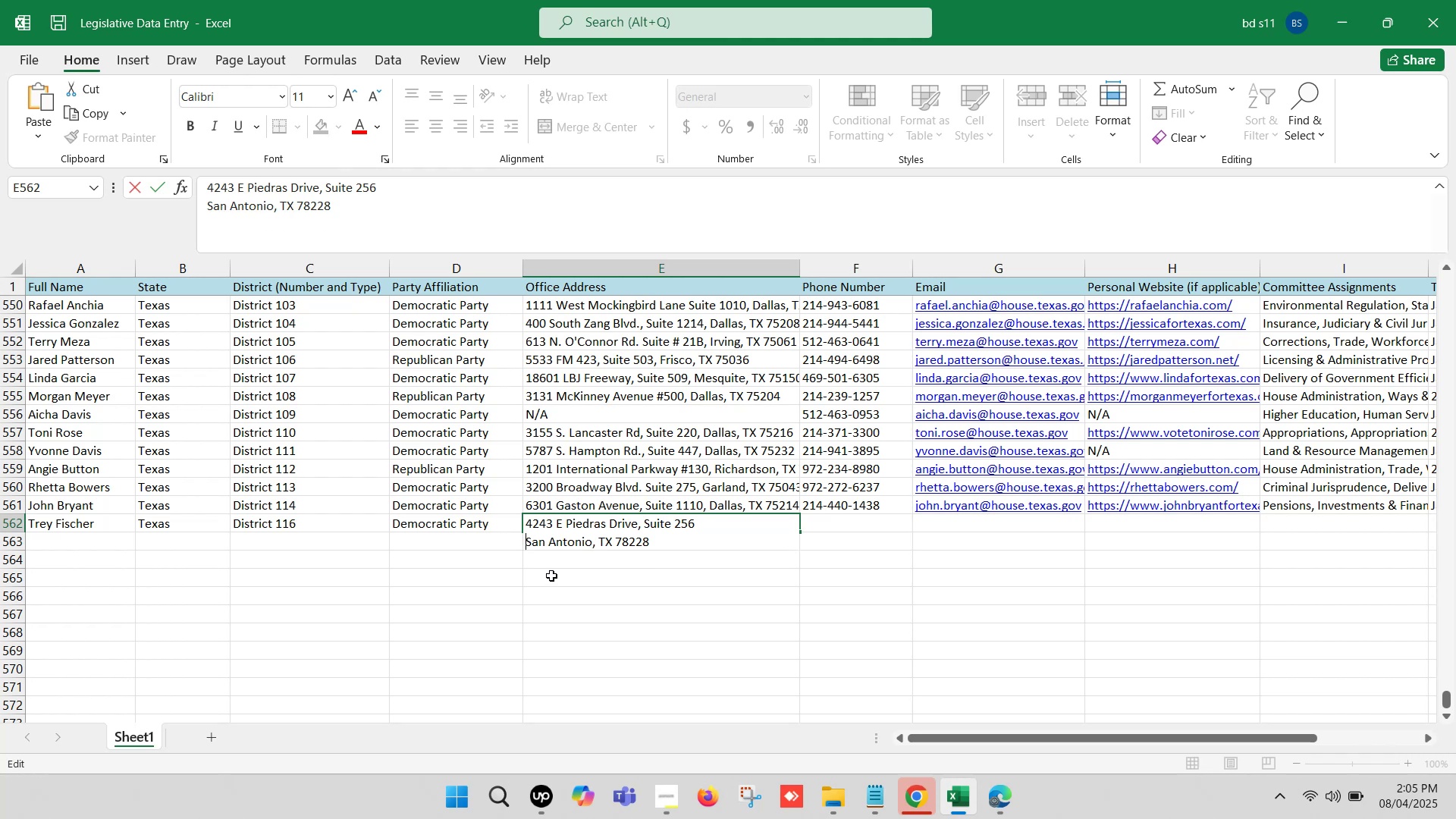 
key(Backspace)
 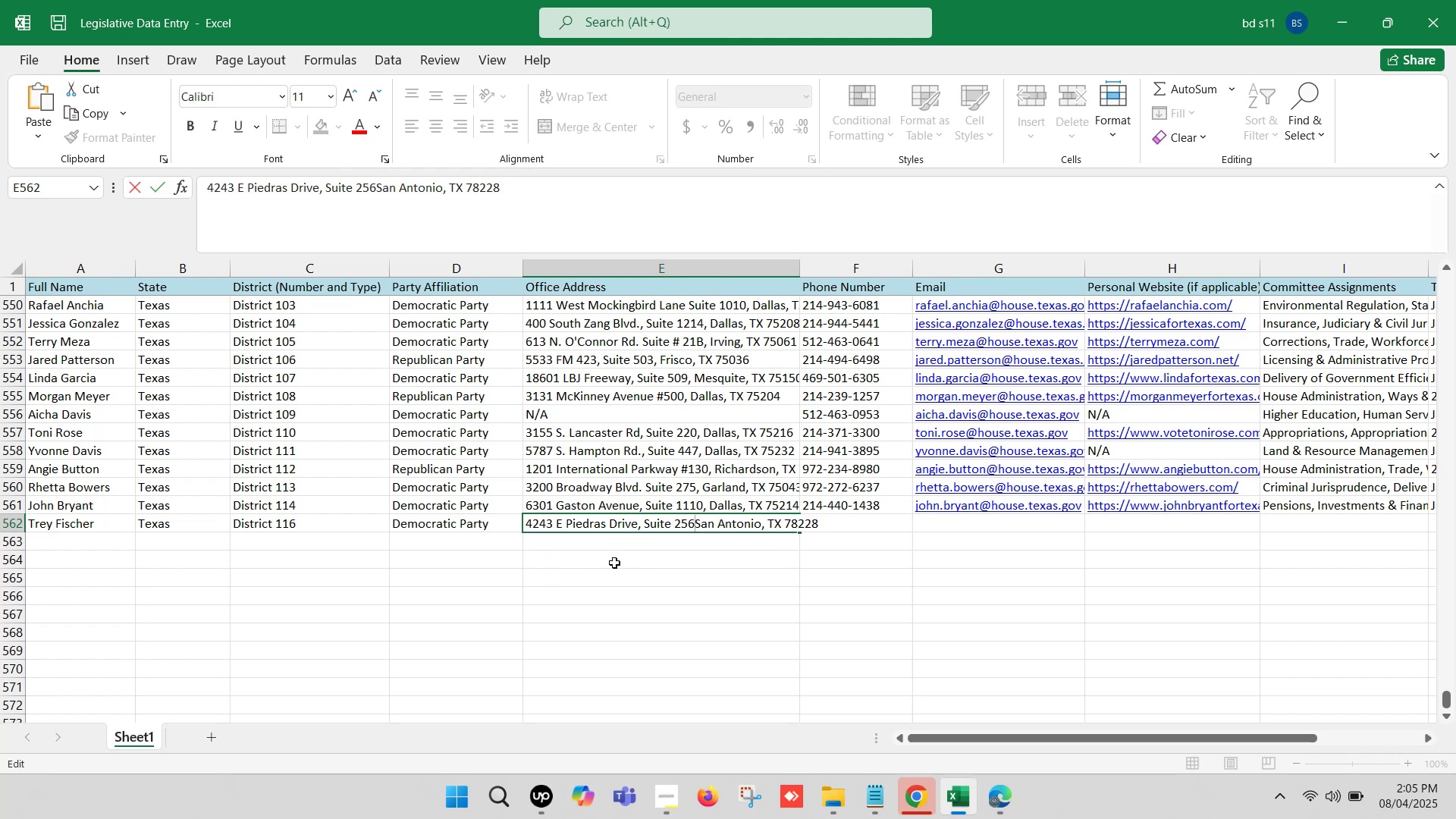 
key(Comma)
 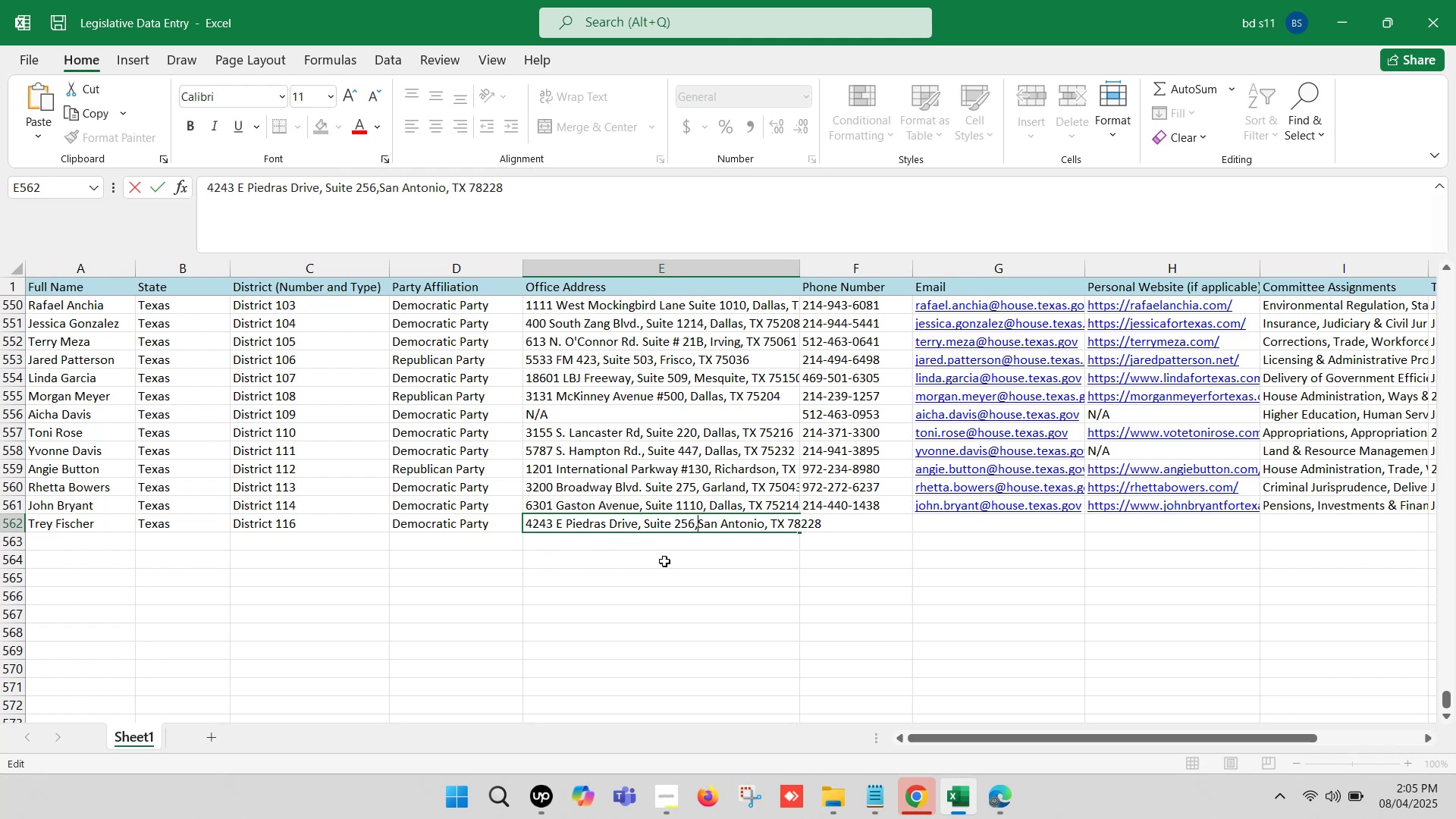 
key(Space)
 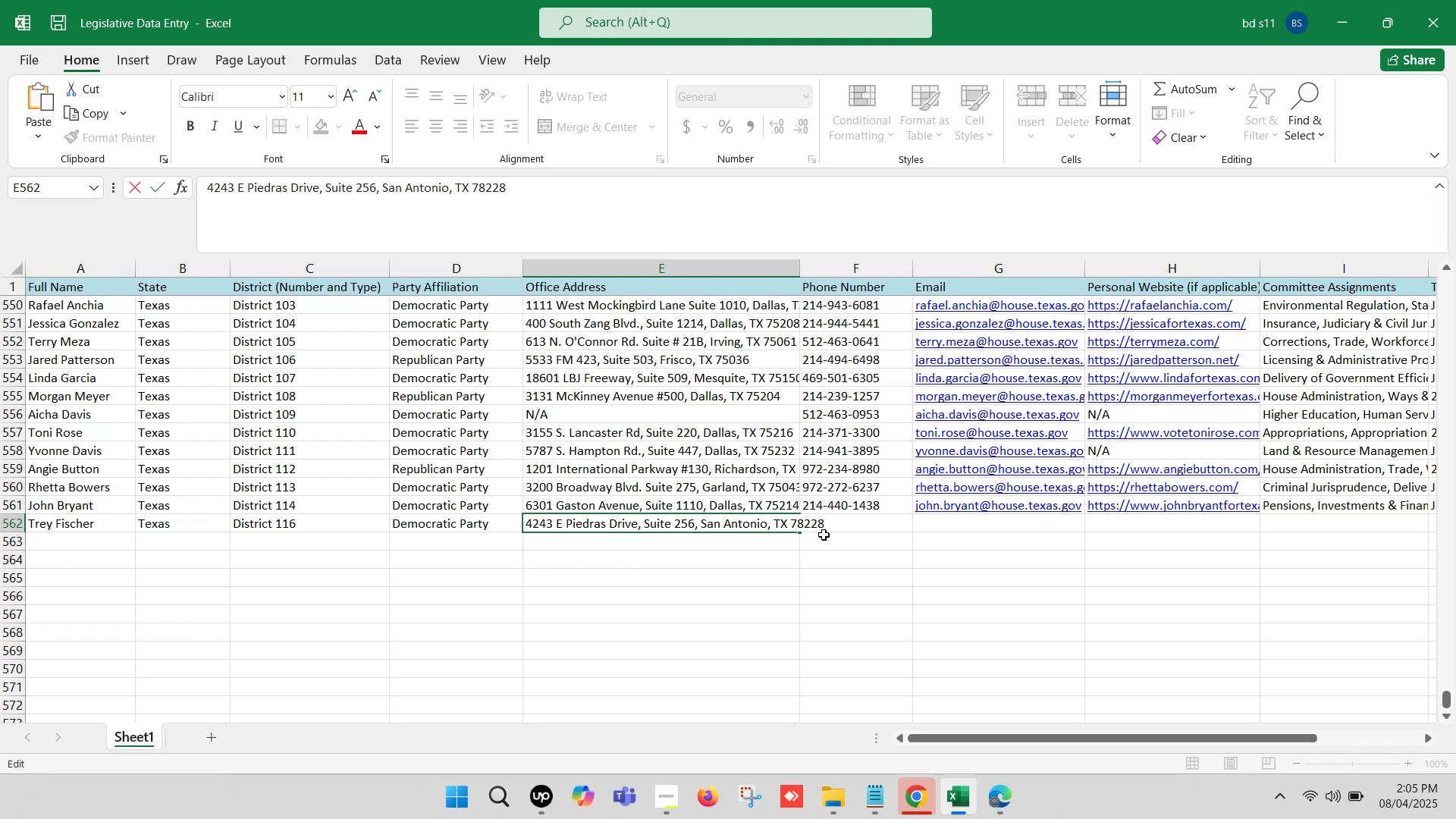 
left_click([829, 524])
 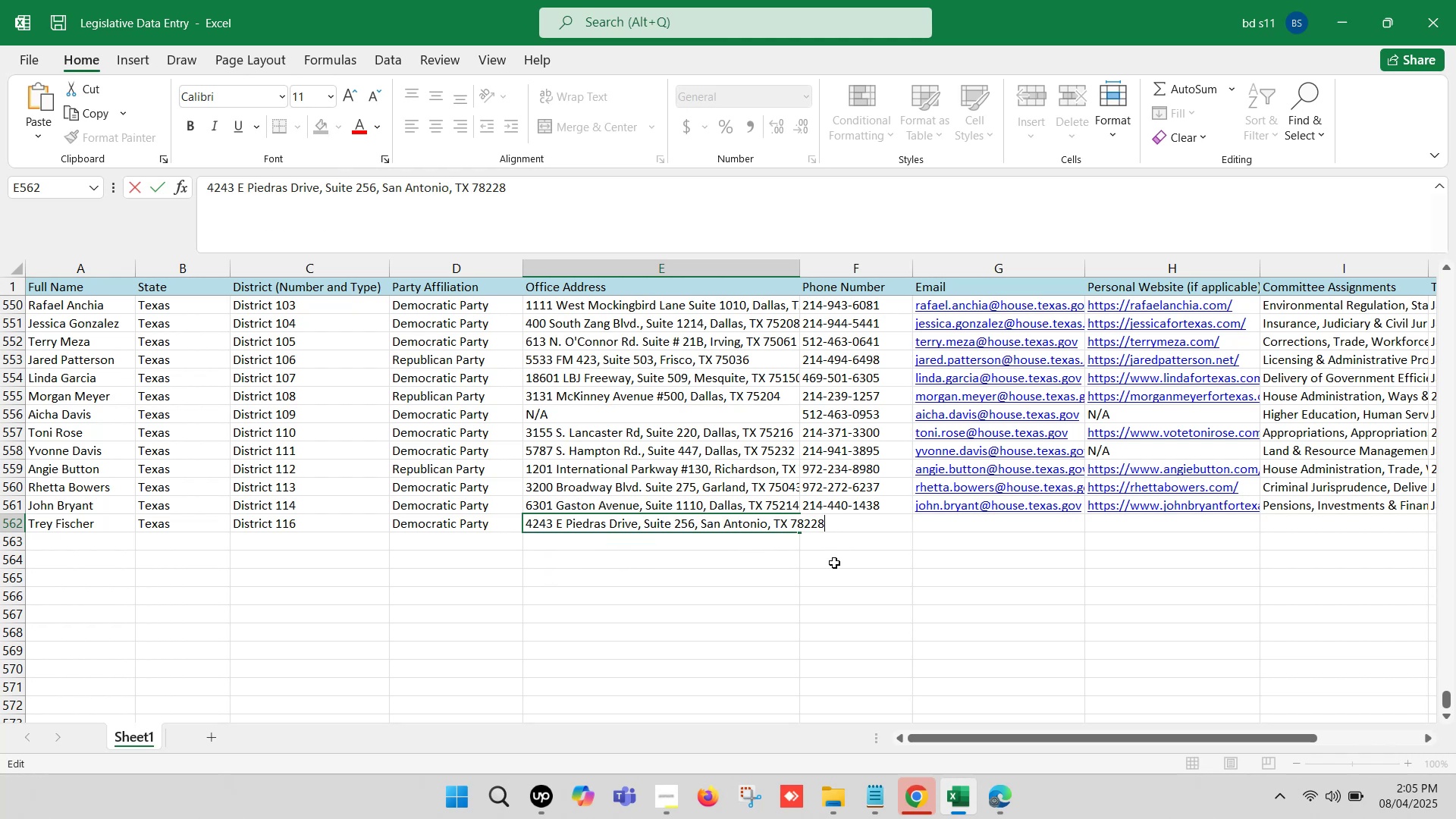 
left_click([836, 571])
 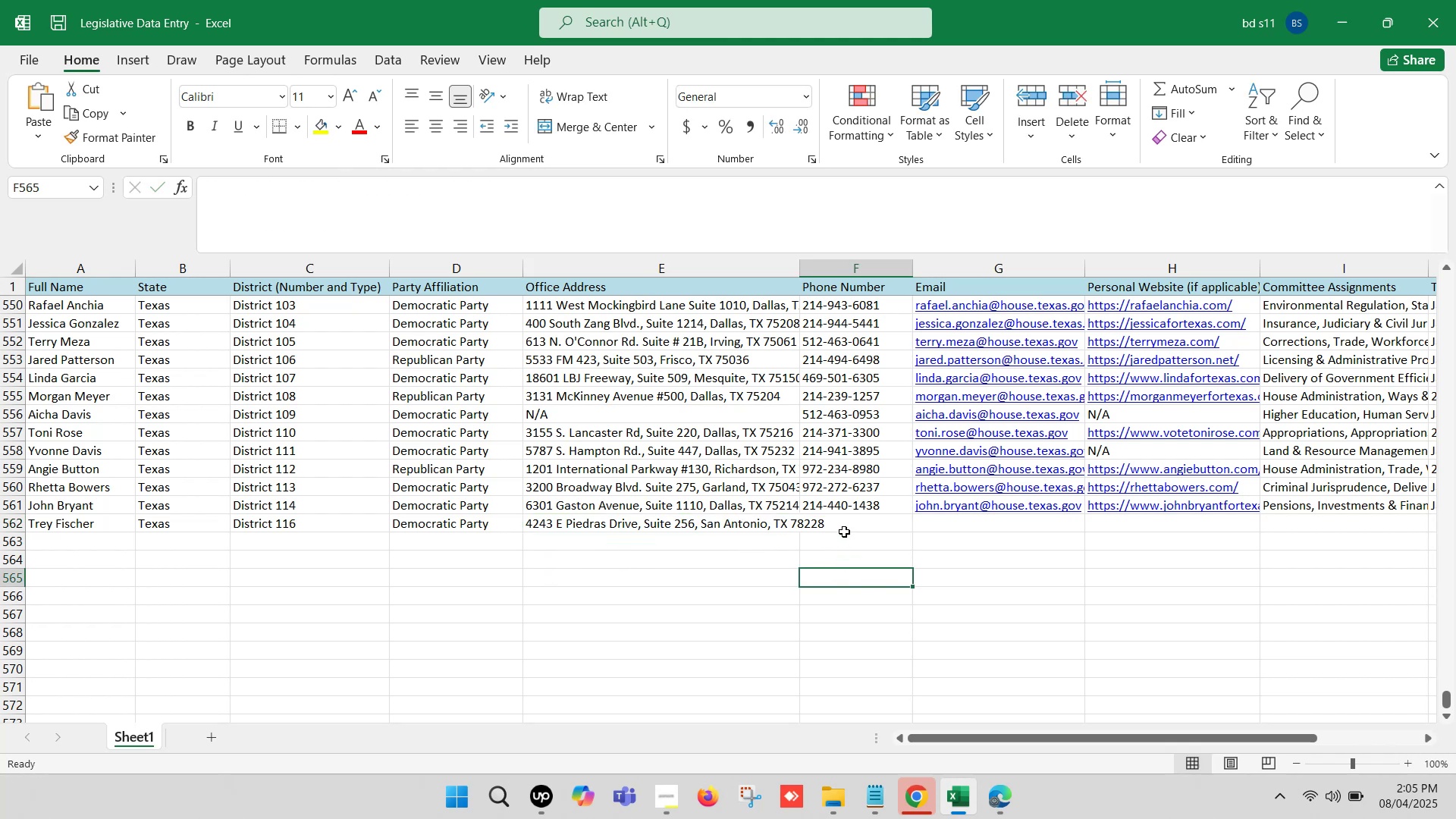 
left_click([844, 526])
 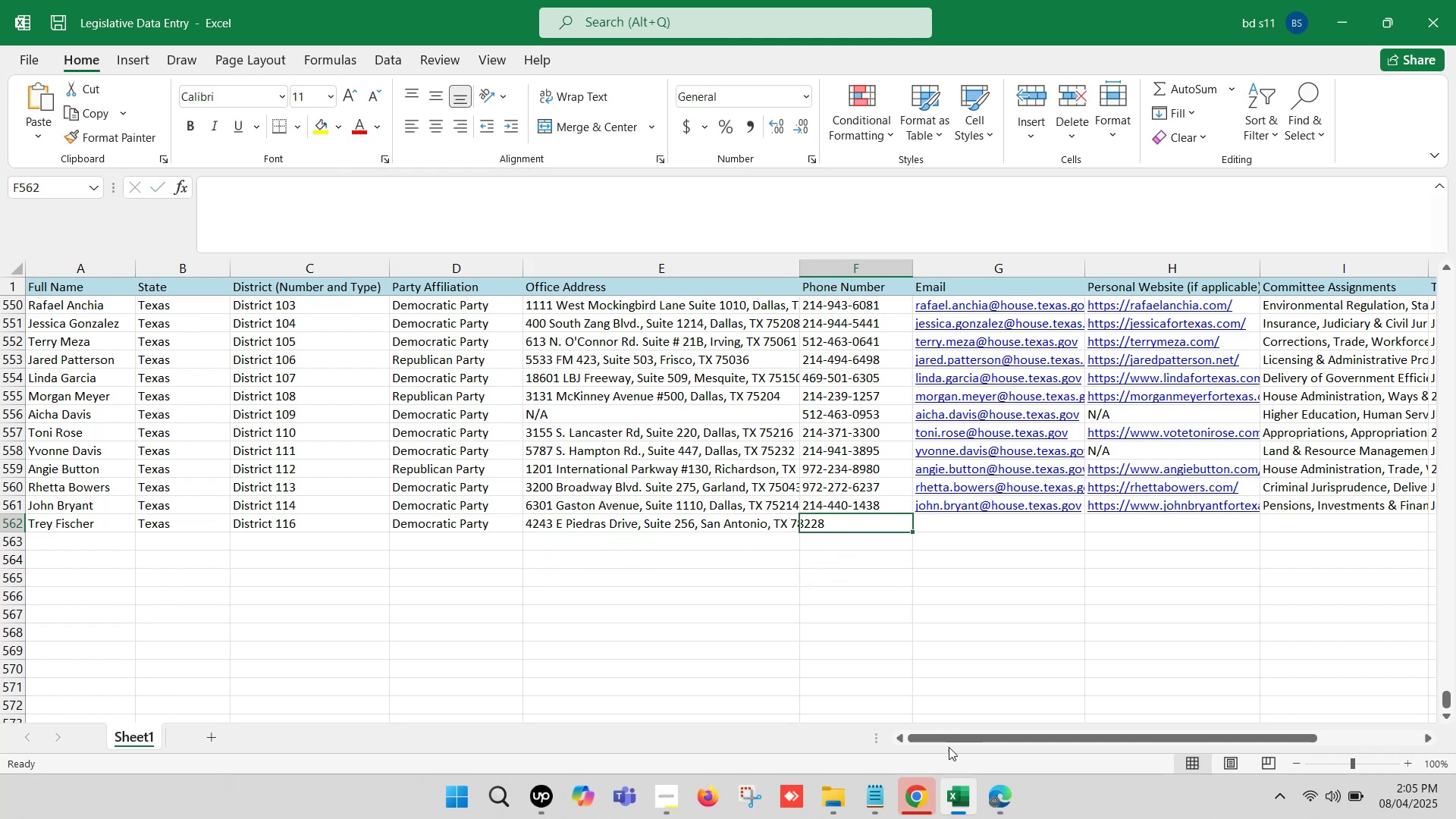 
left_click([955, 776])
 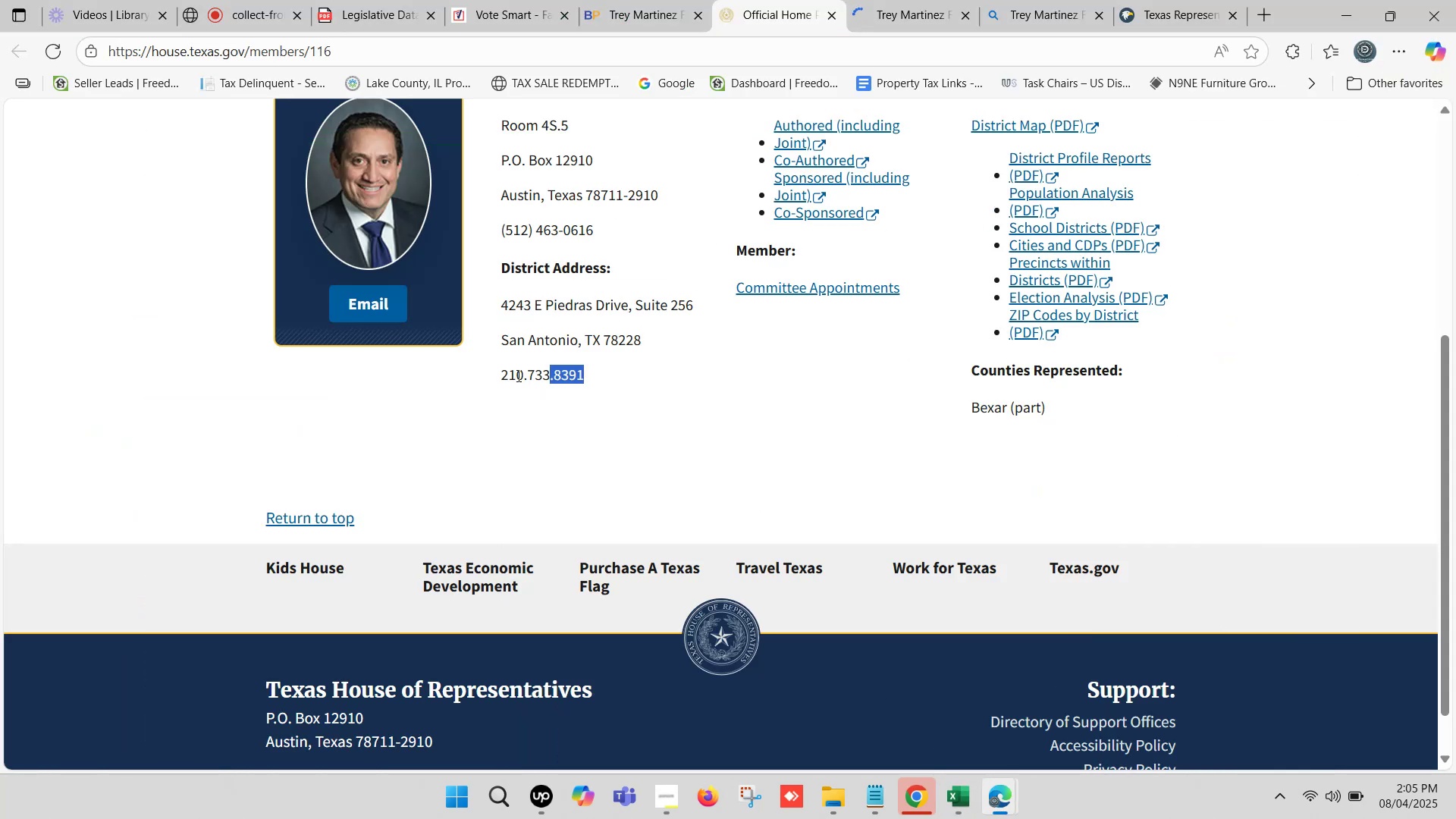 
key(Control+C)
 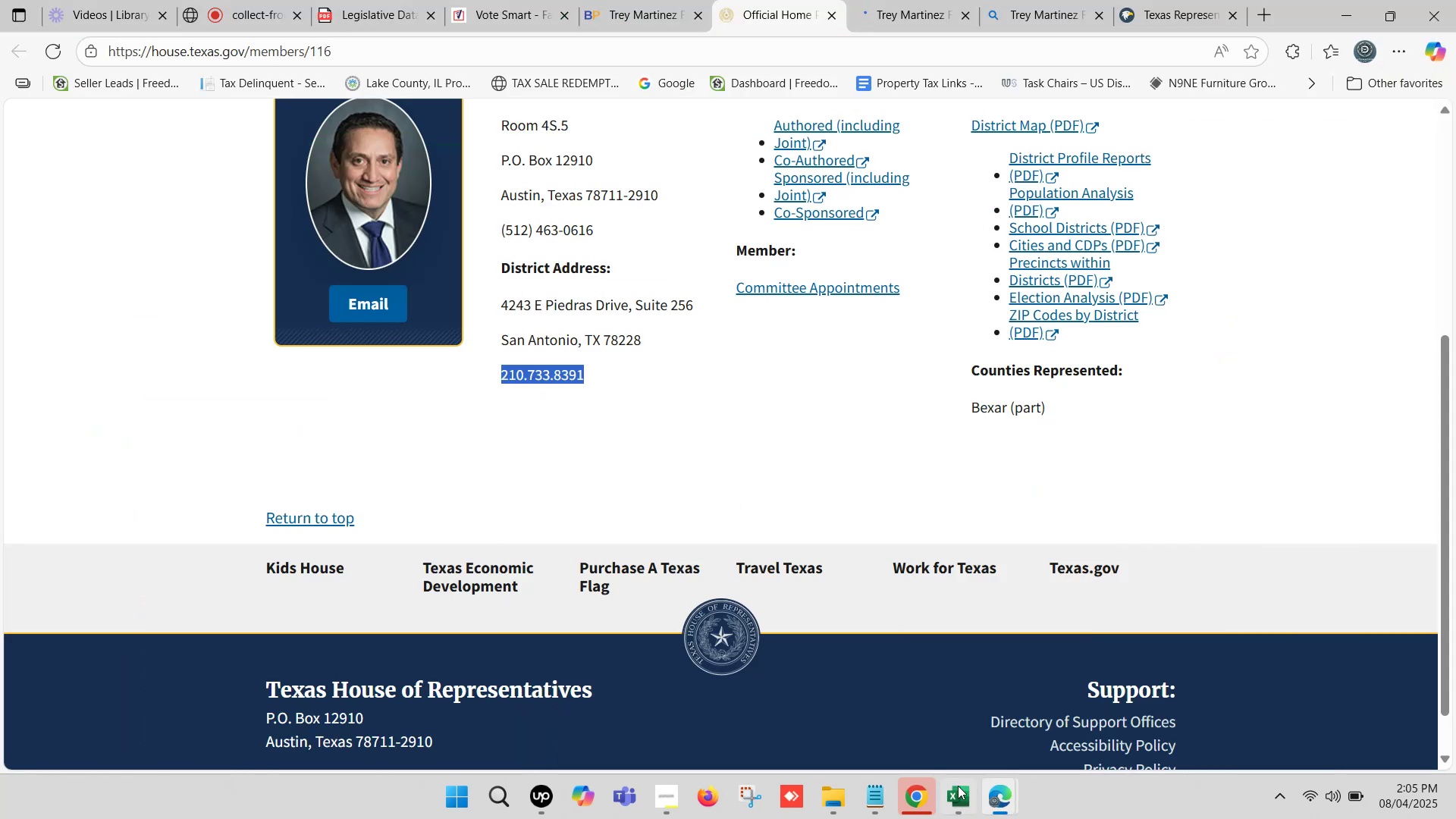 
left_click([956, 793])
 